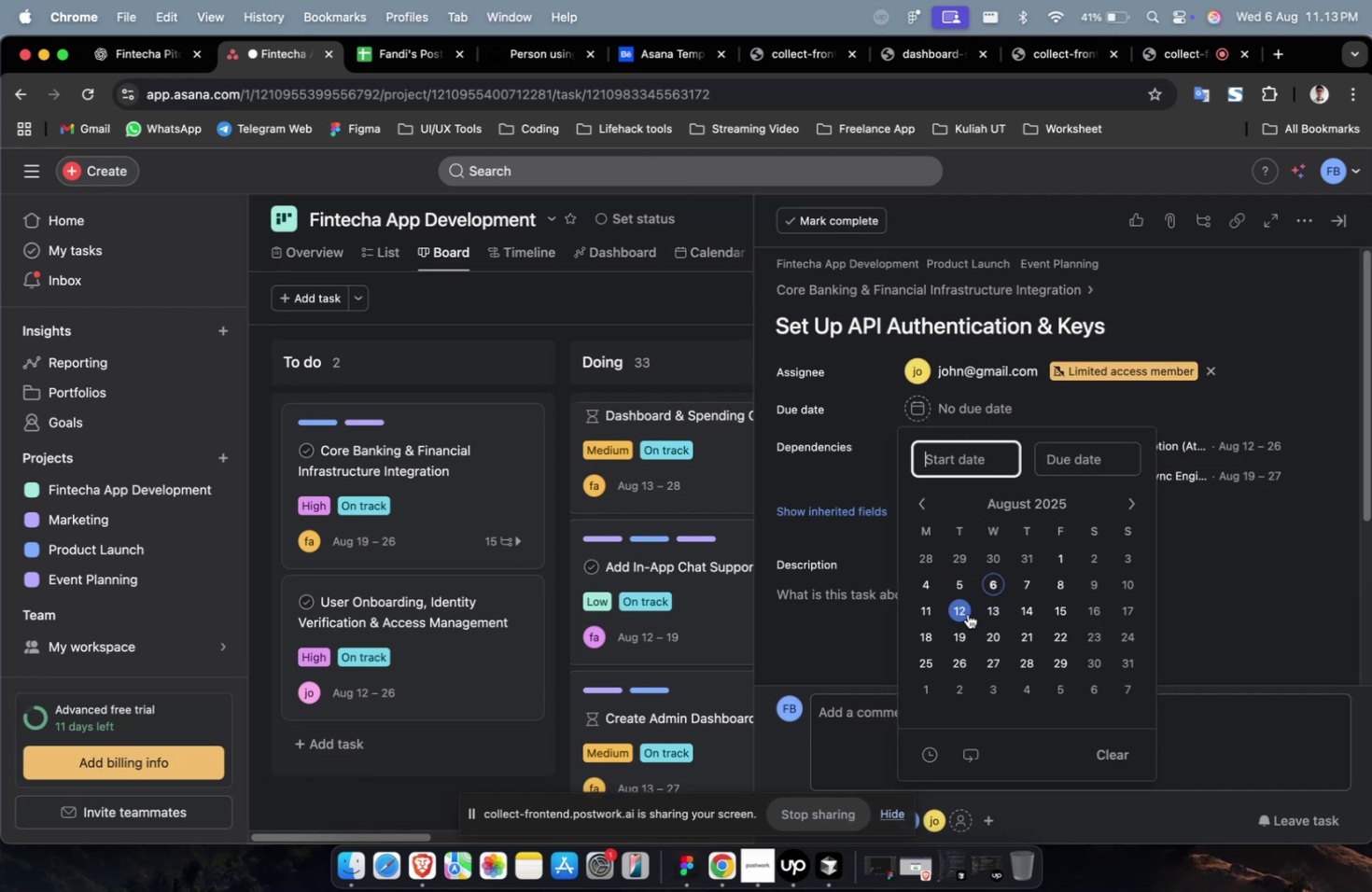 
double_click([967, 614])
 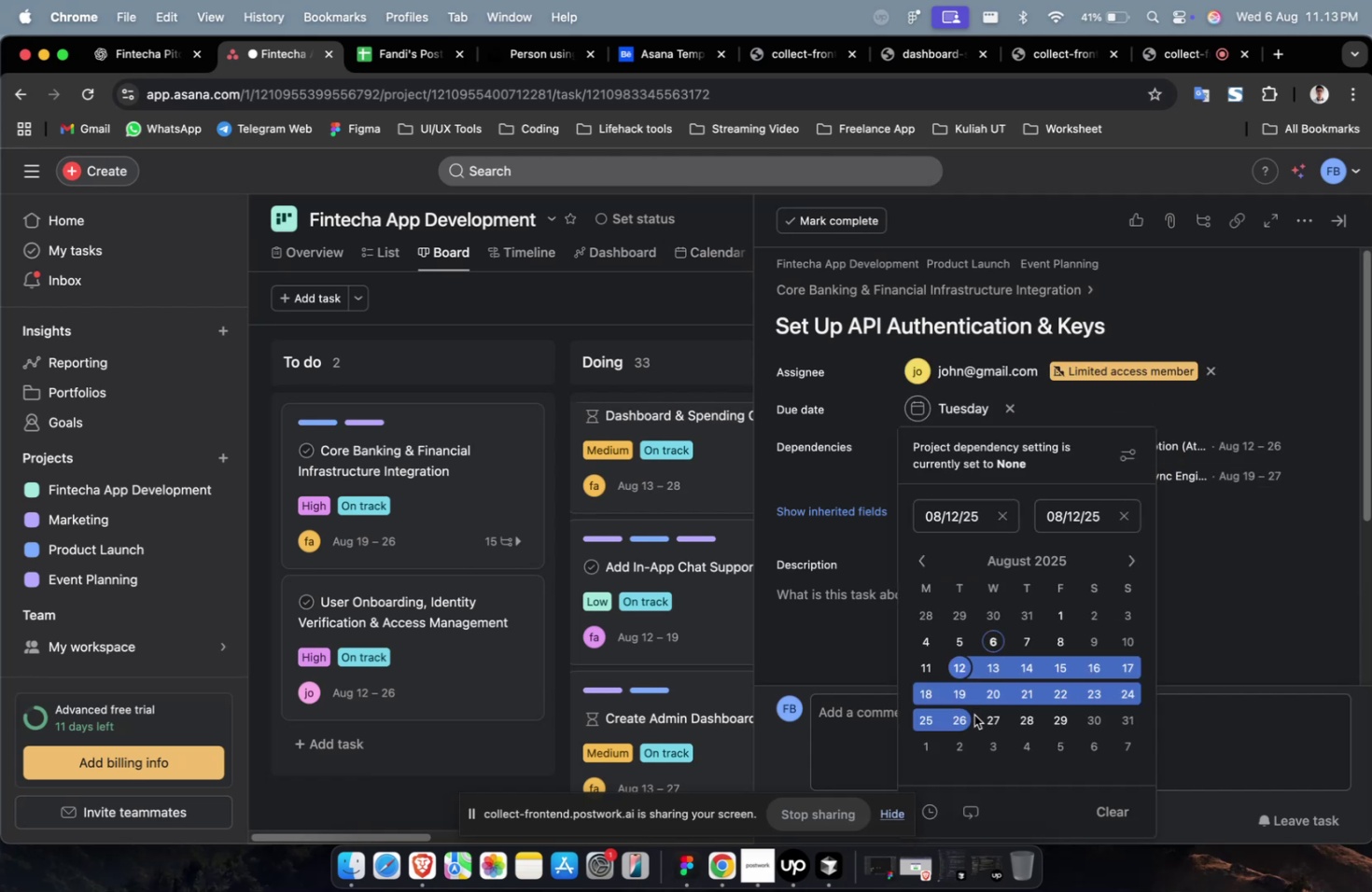 
triple_click([973, 721])
 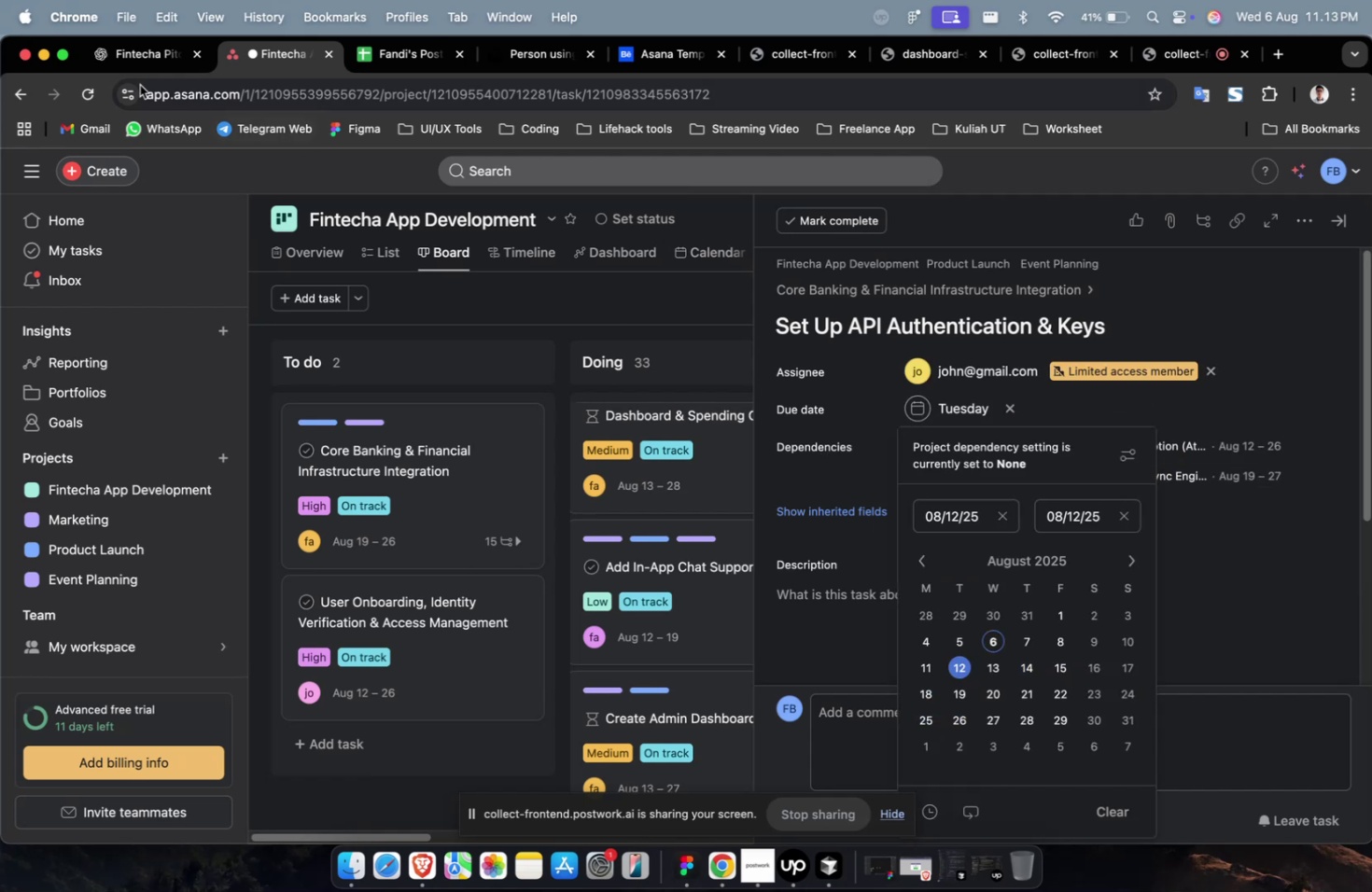 
left_click([122, 62])
 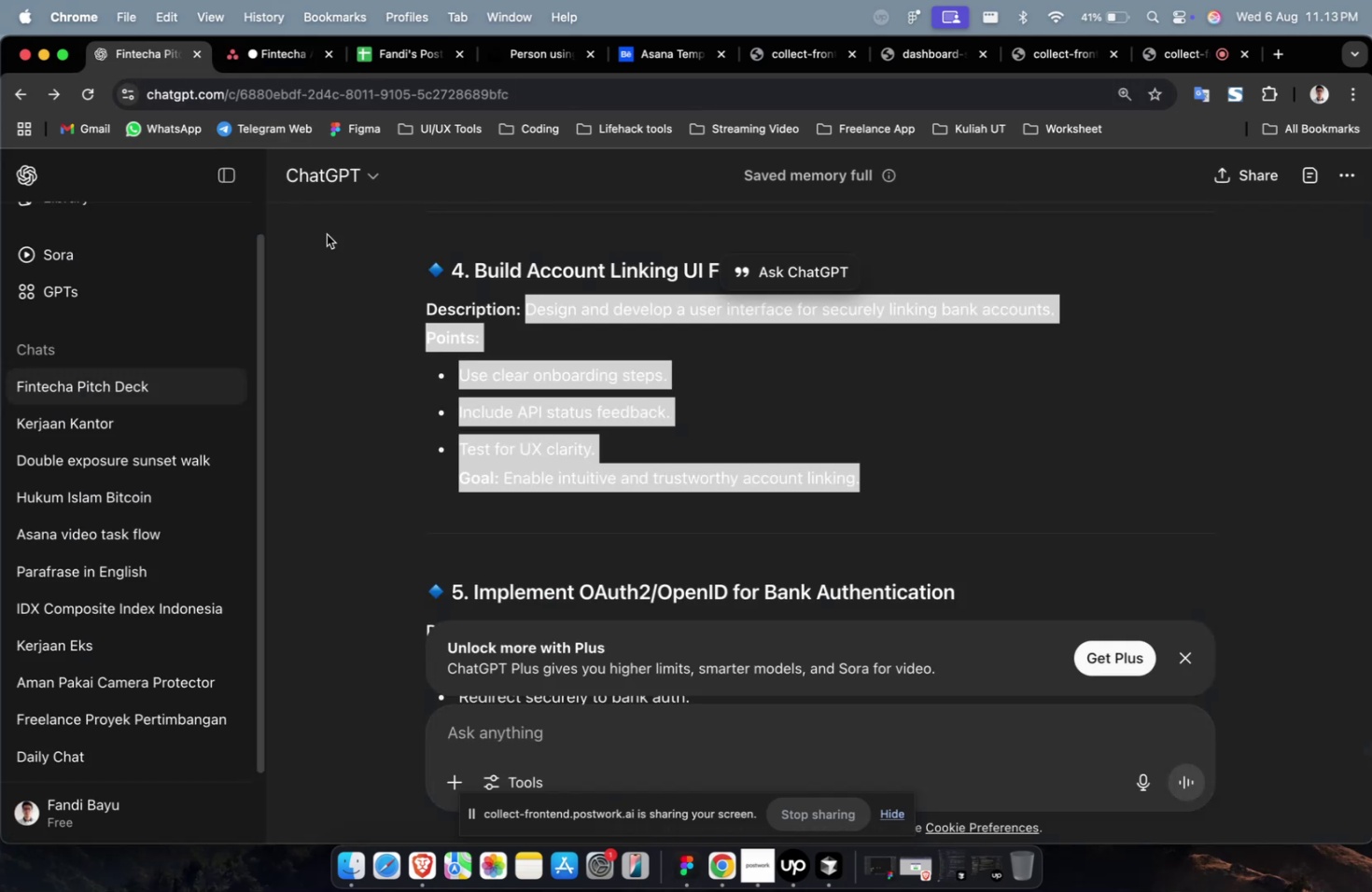 
scroll: coordinate [606, 397], scroll_direction: up, amount: 12.0
 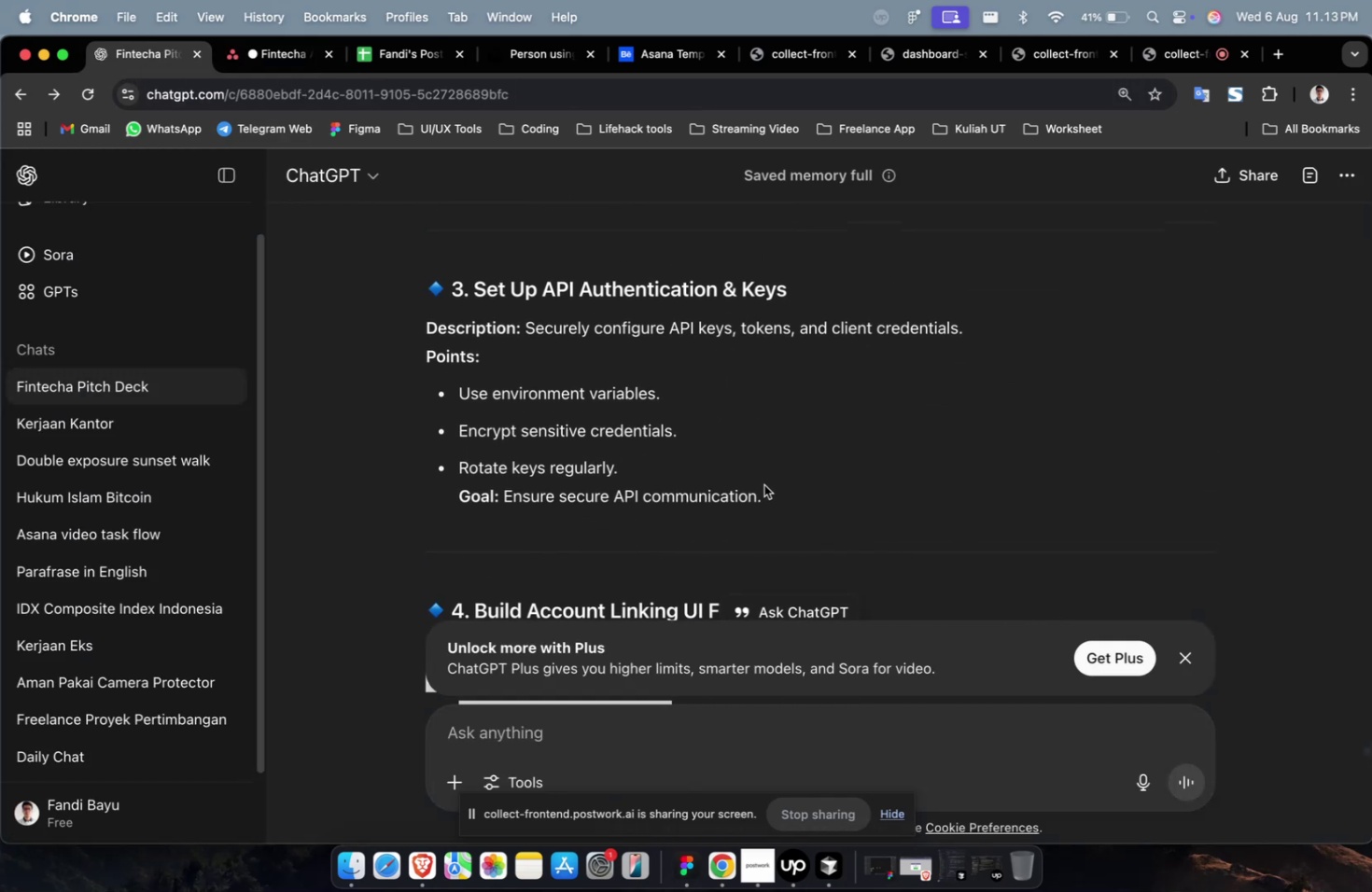 
left_click_drag(start_coordinate=[784, 503], to_coordinate=[525, 333])
 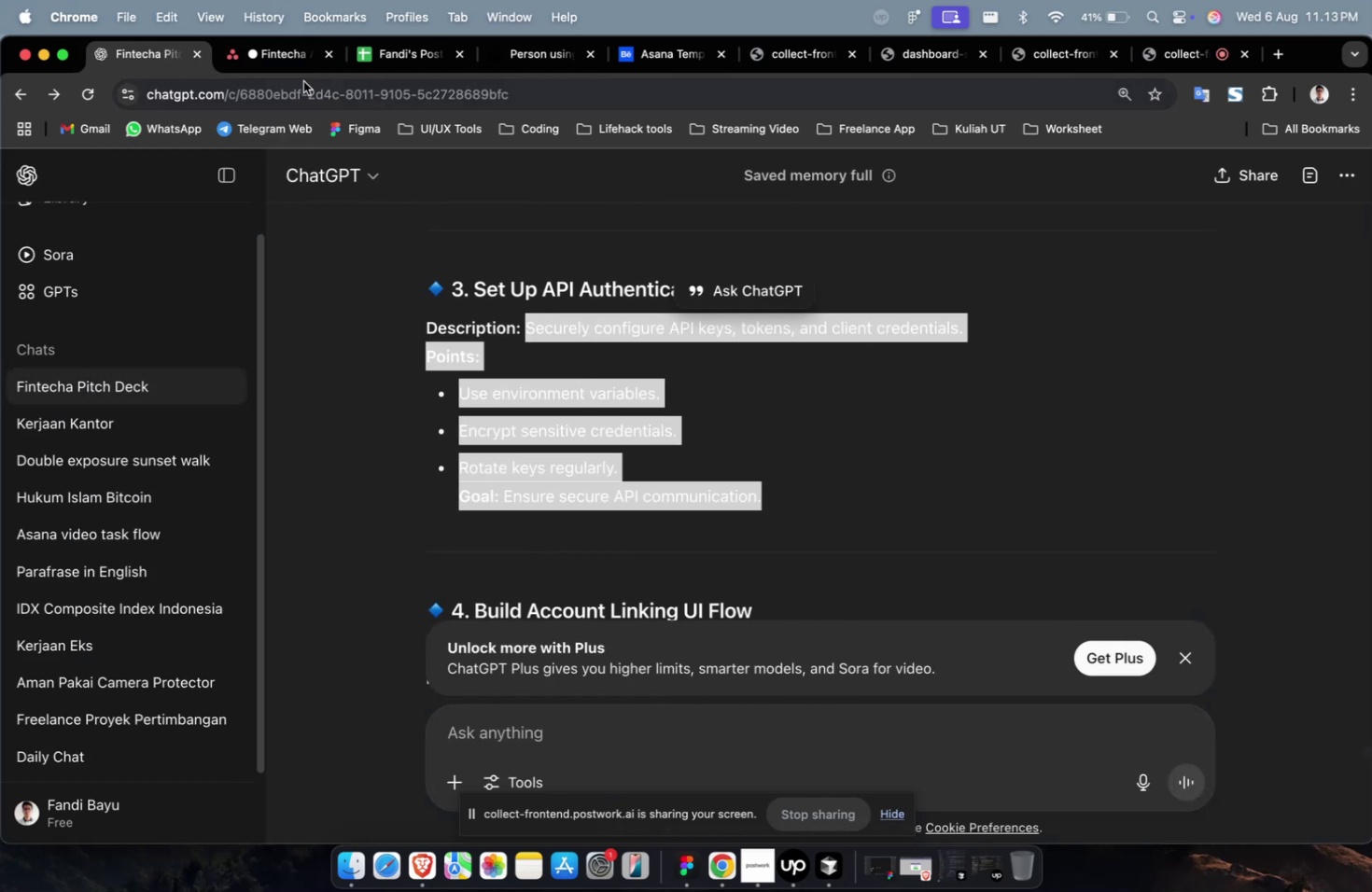 
key(Meta+C)
 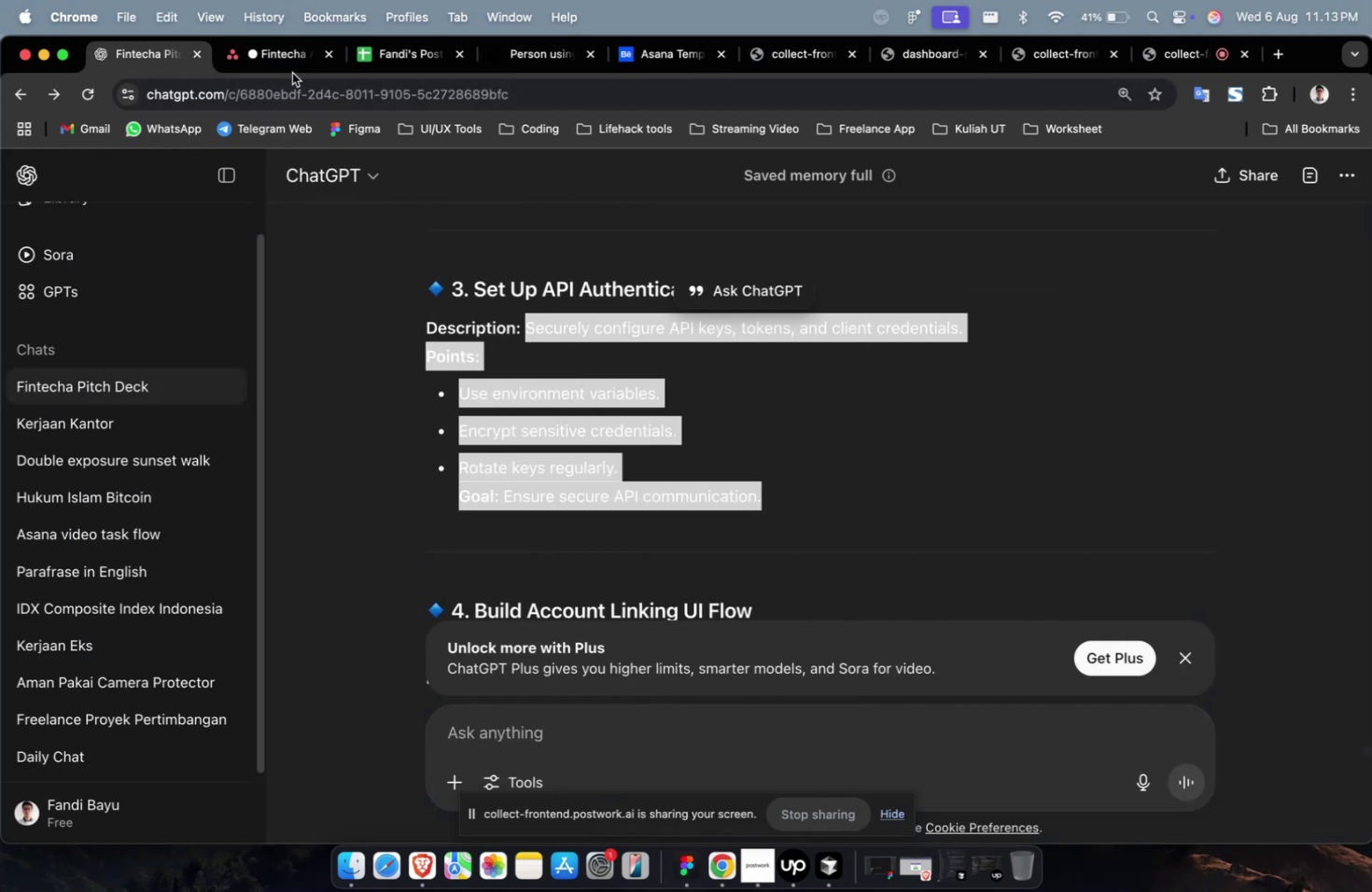 
double_click([290, 65])
 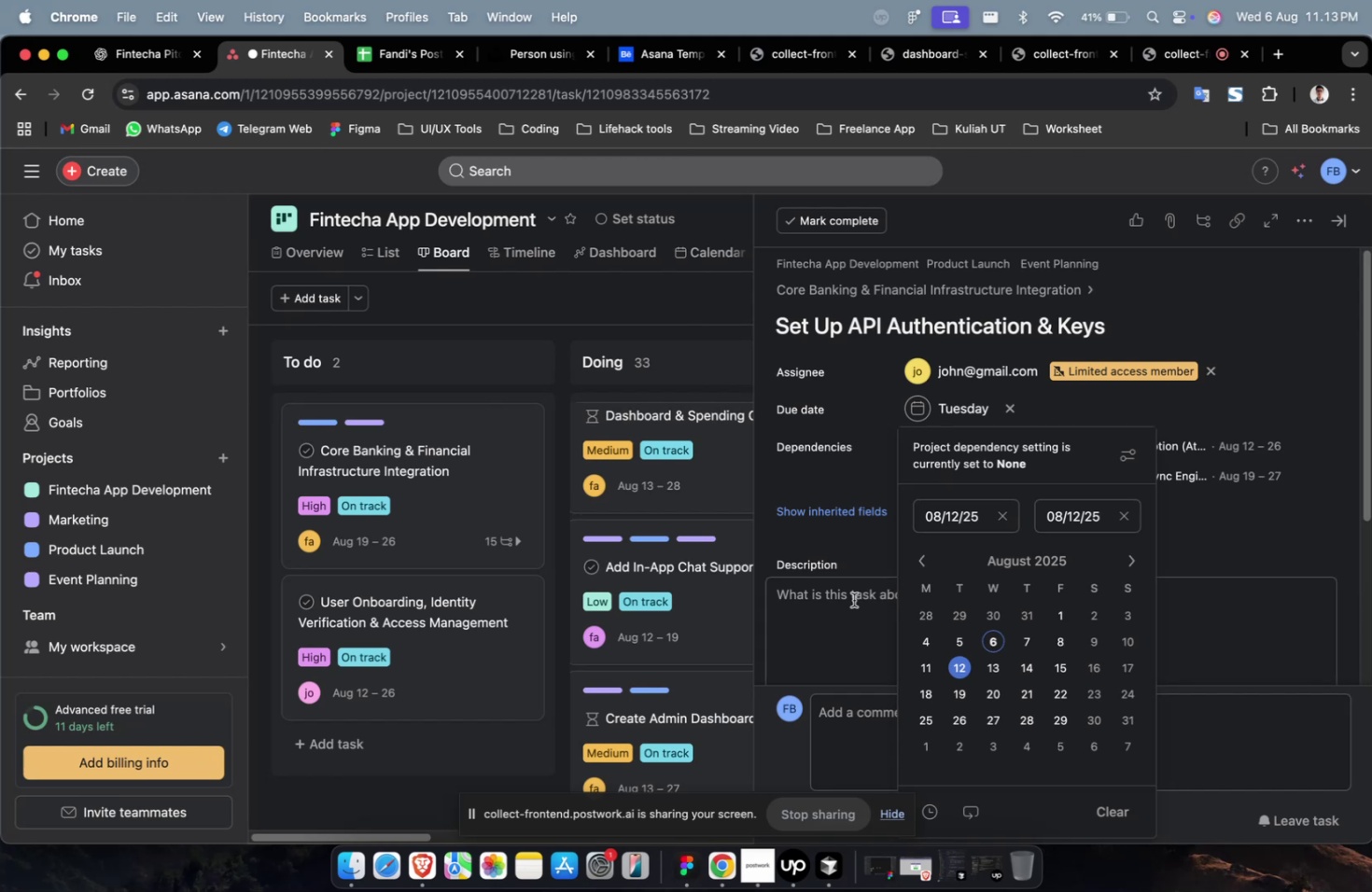 
left_click([819, 624])
 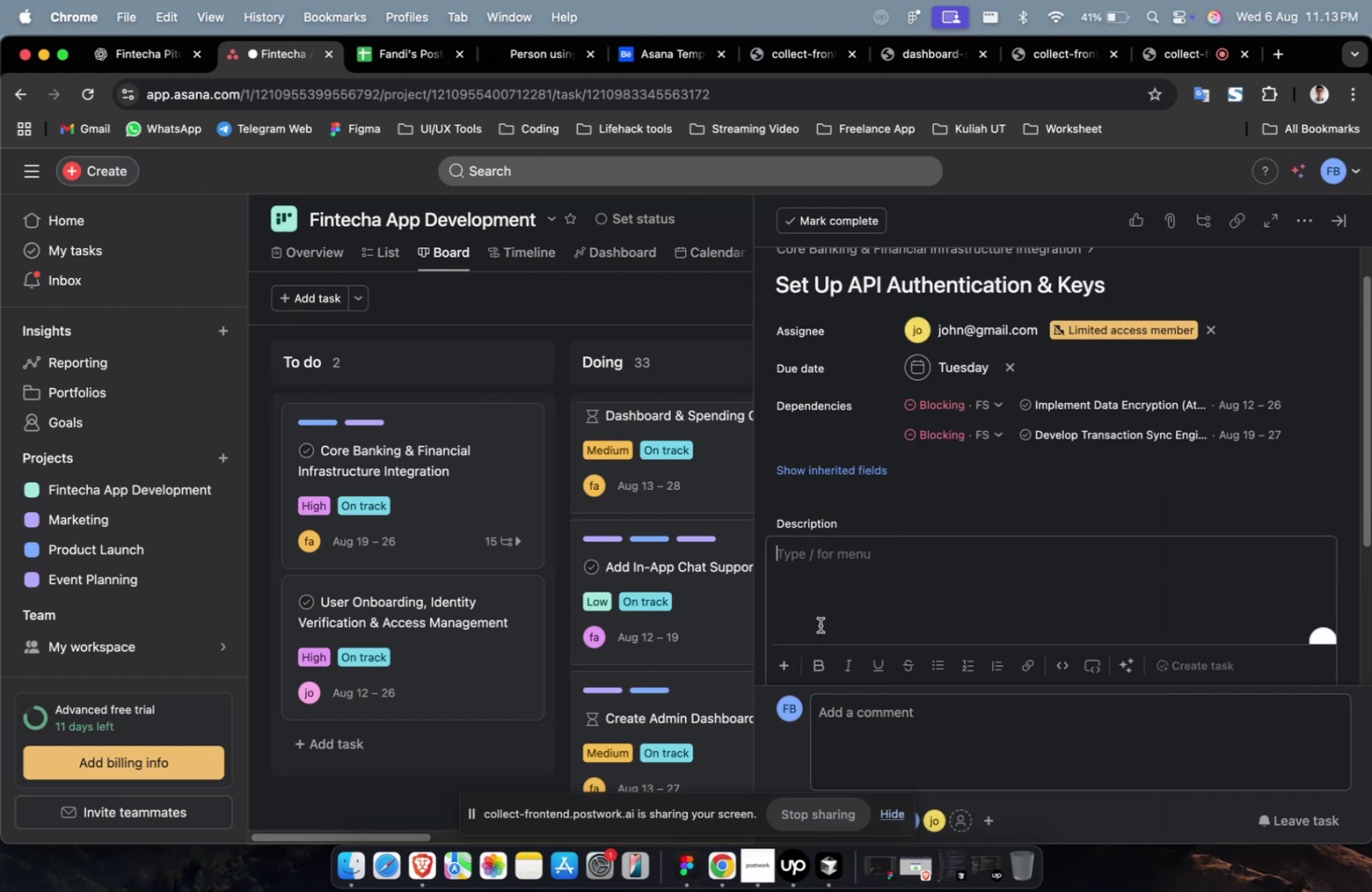 
key(Meta+V)
 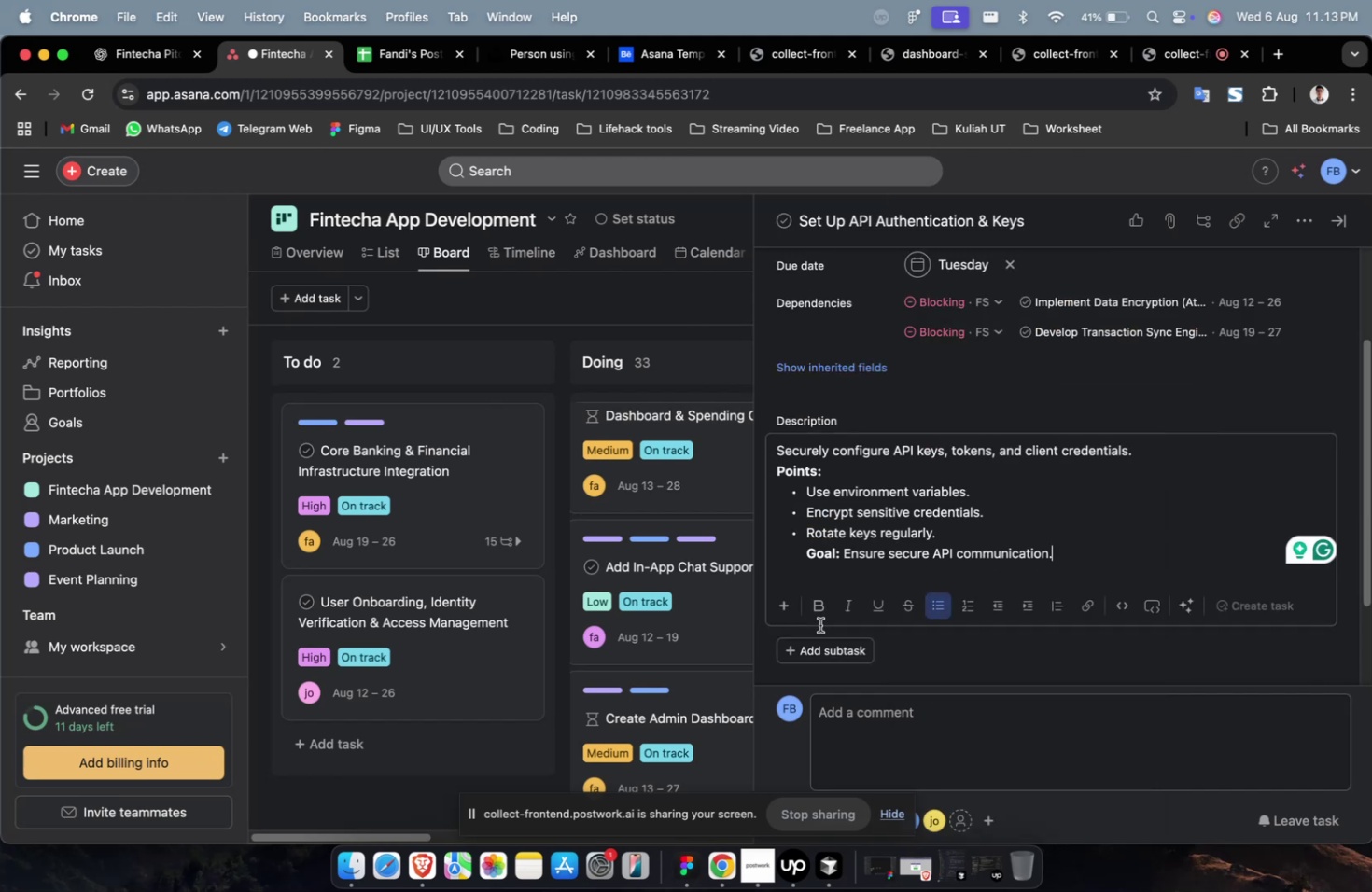 
wait(8.1)
 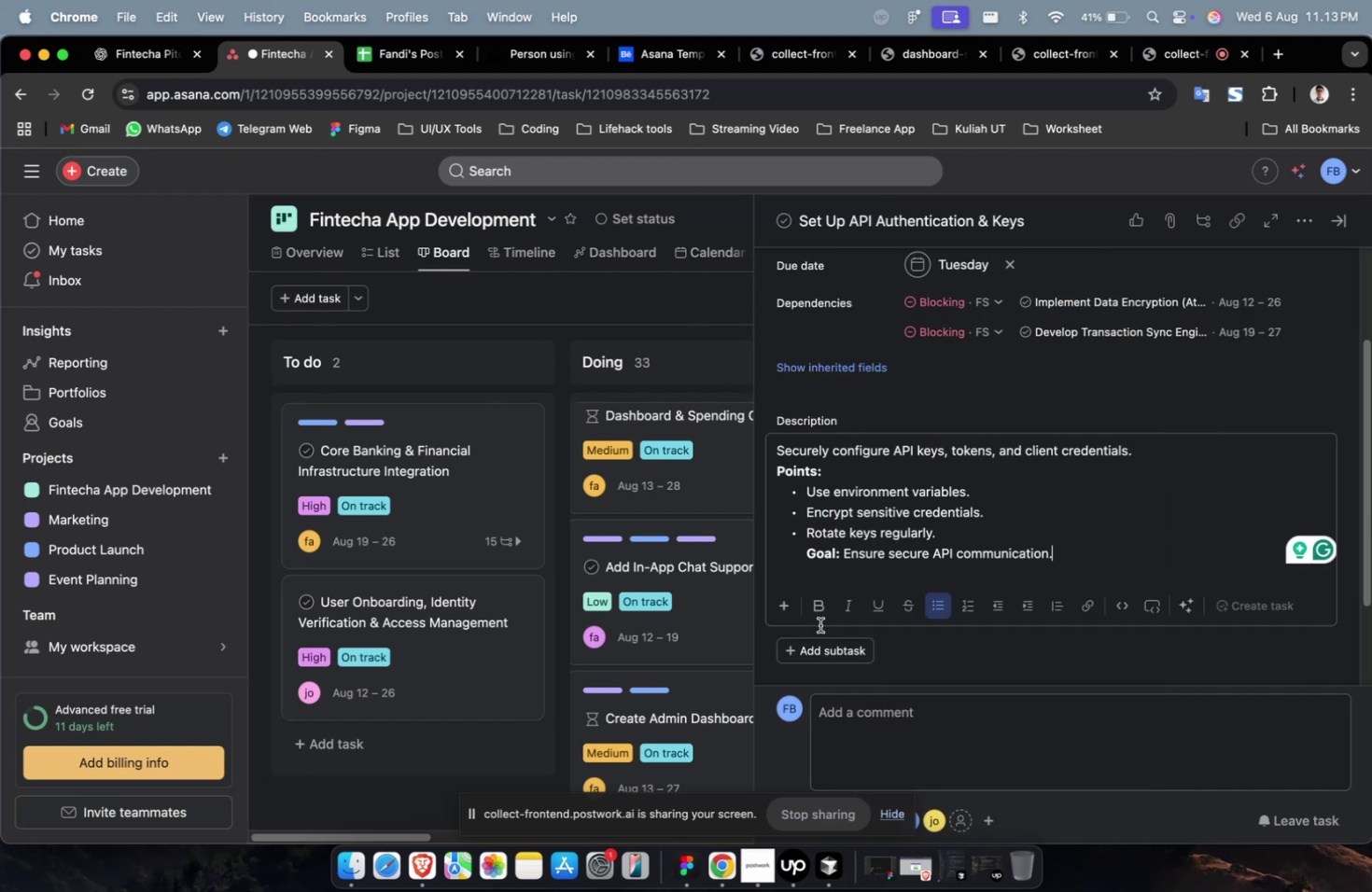 
scroll: coordinate [827, 596], scroll_direction: up, amount: 1.0
 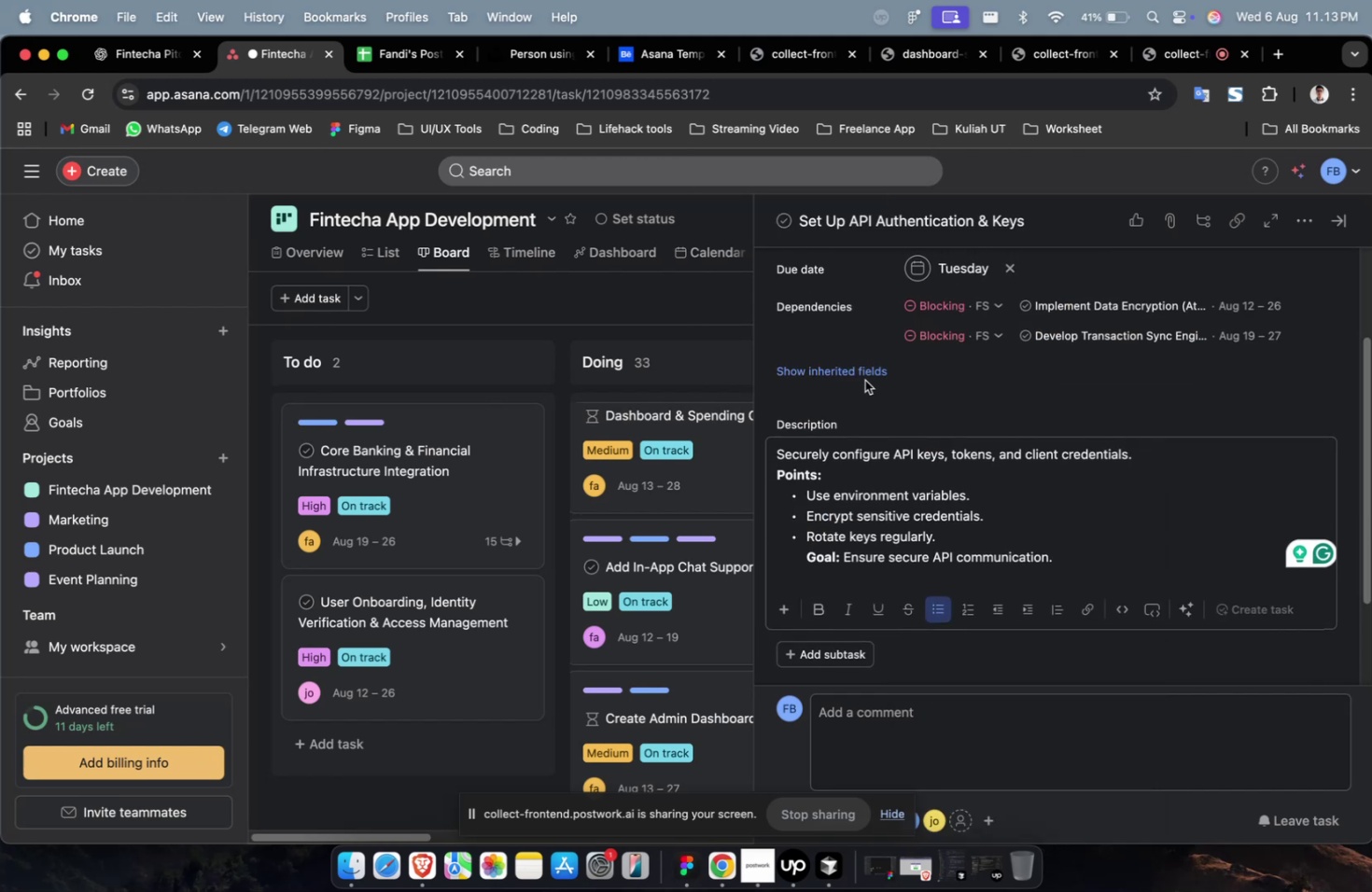 
left_click([863, 373])
 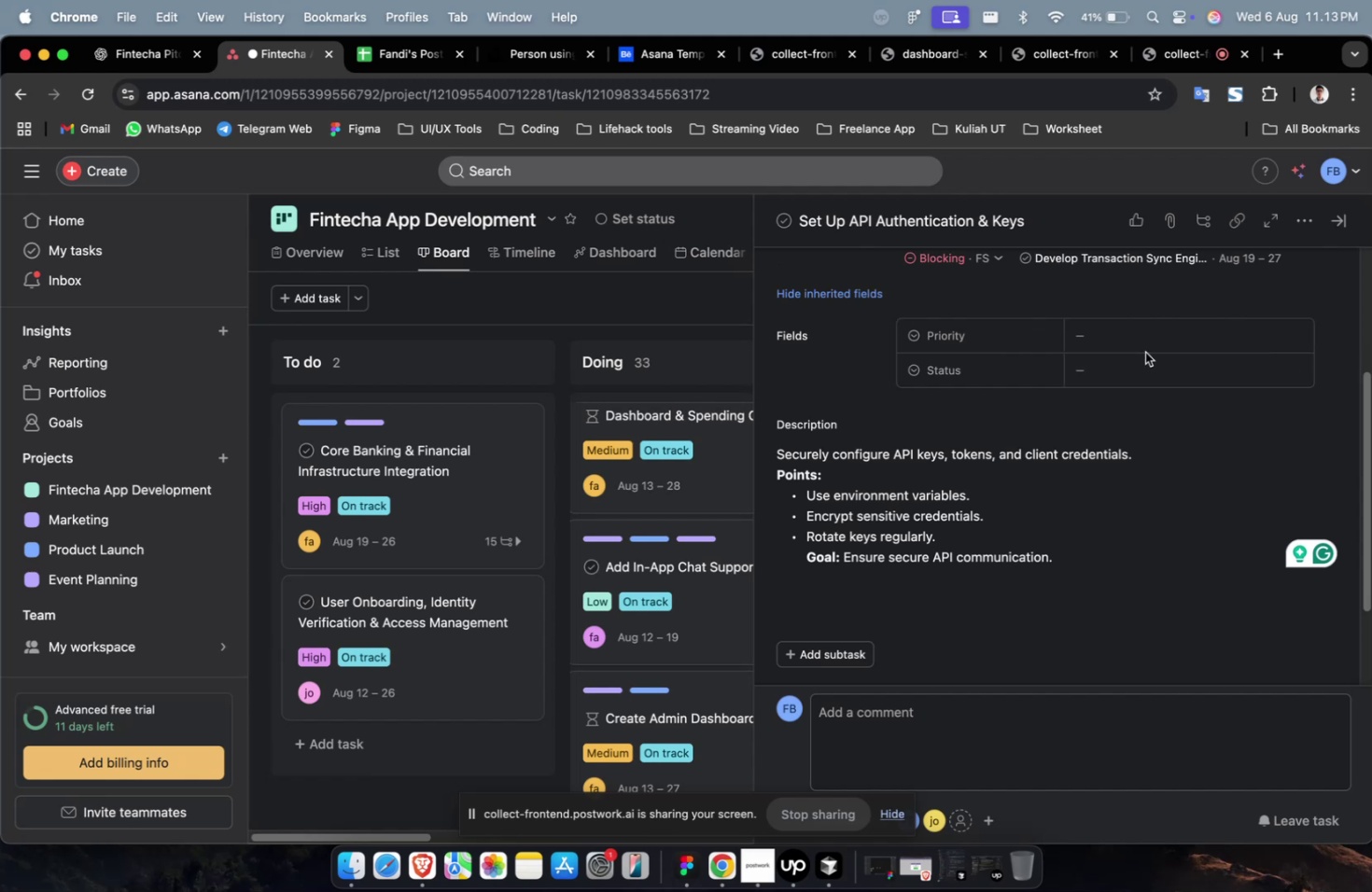 
left_click([1143, 341])
 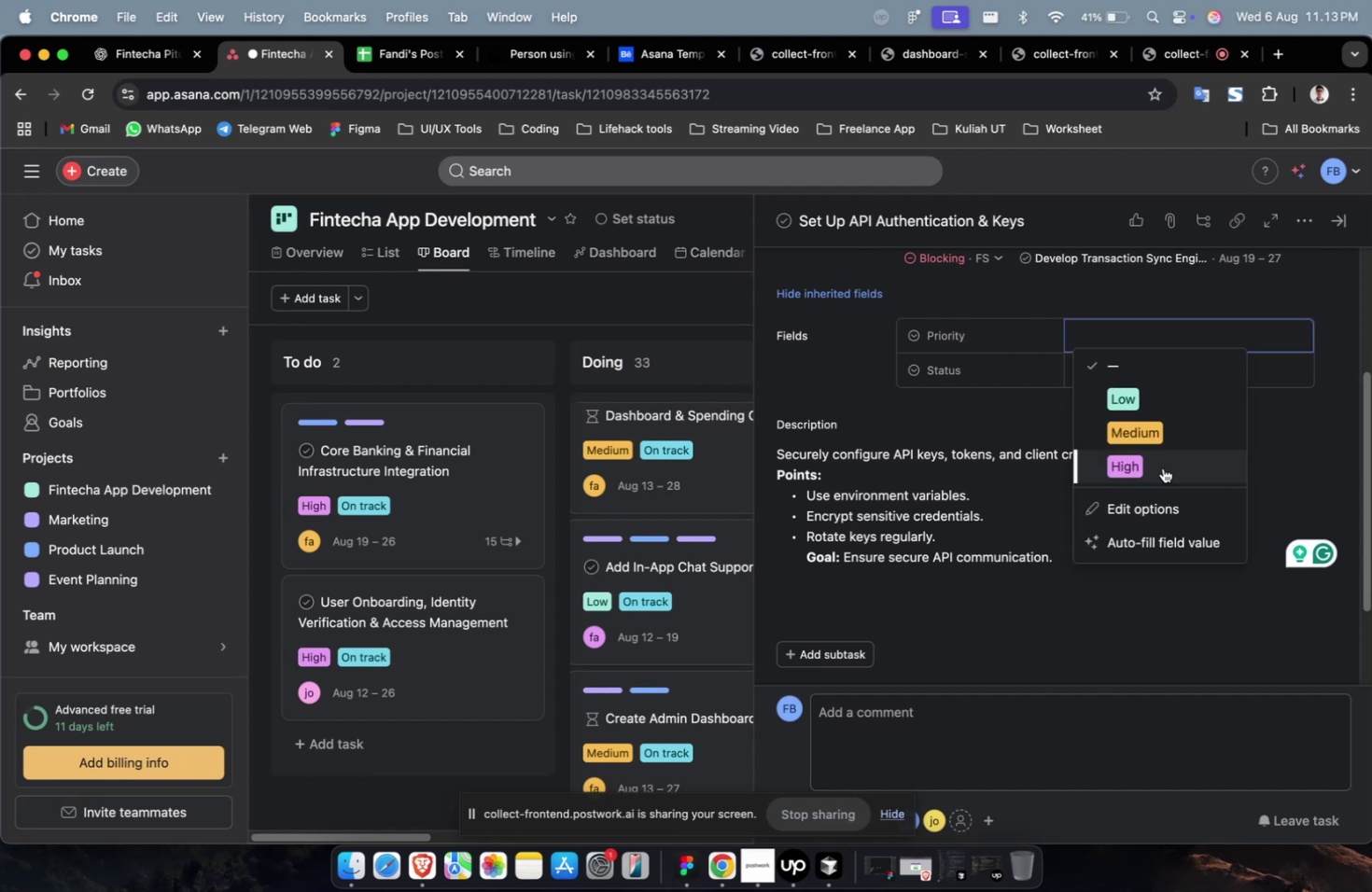 
triple_click([1162, 467])
 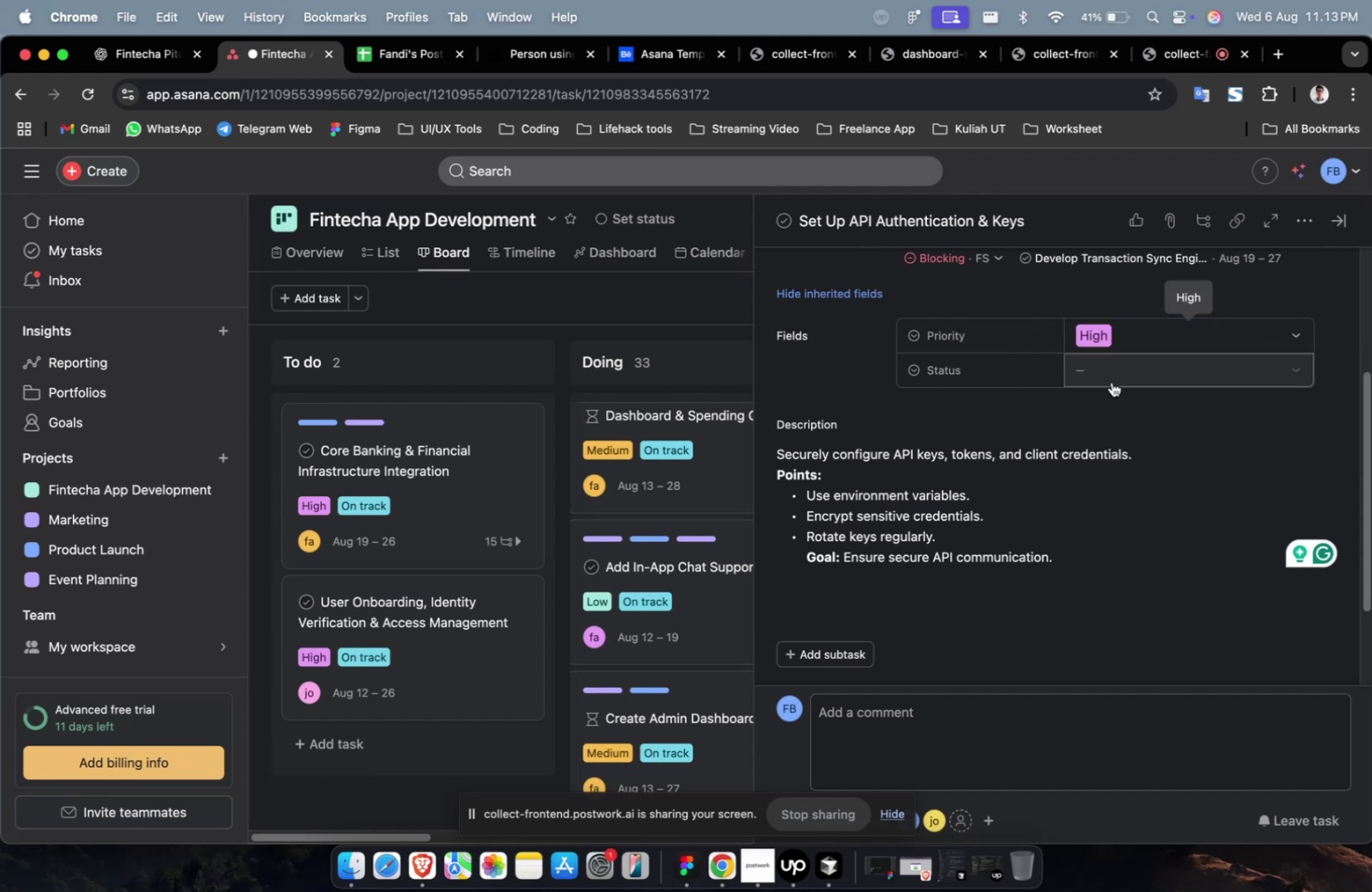 
triple_click([1118, 374])
 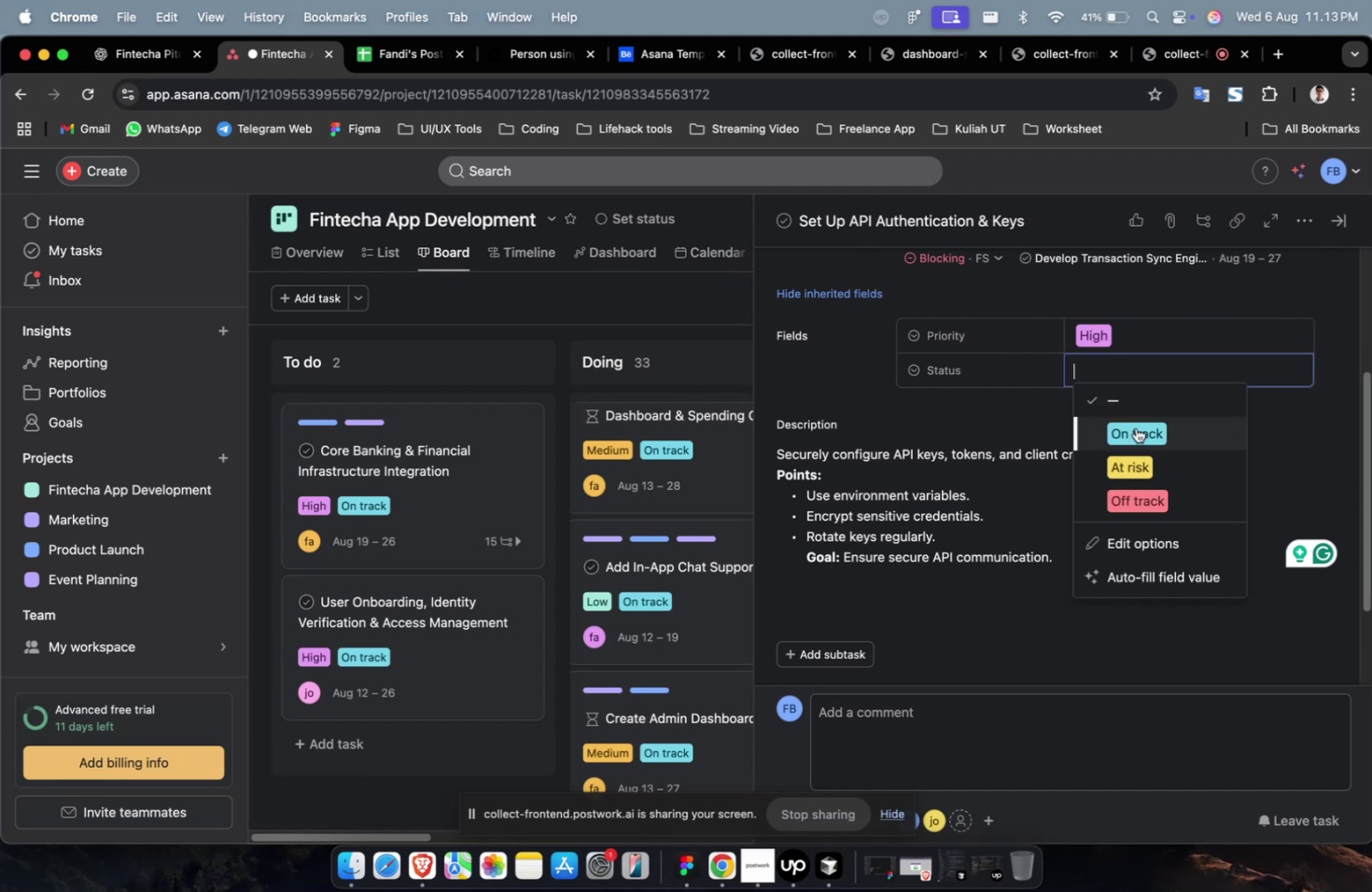 
triple_click([1135, 428])
 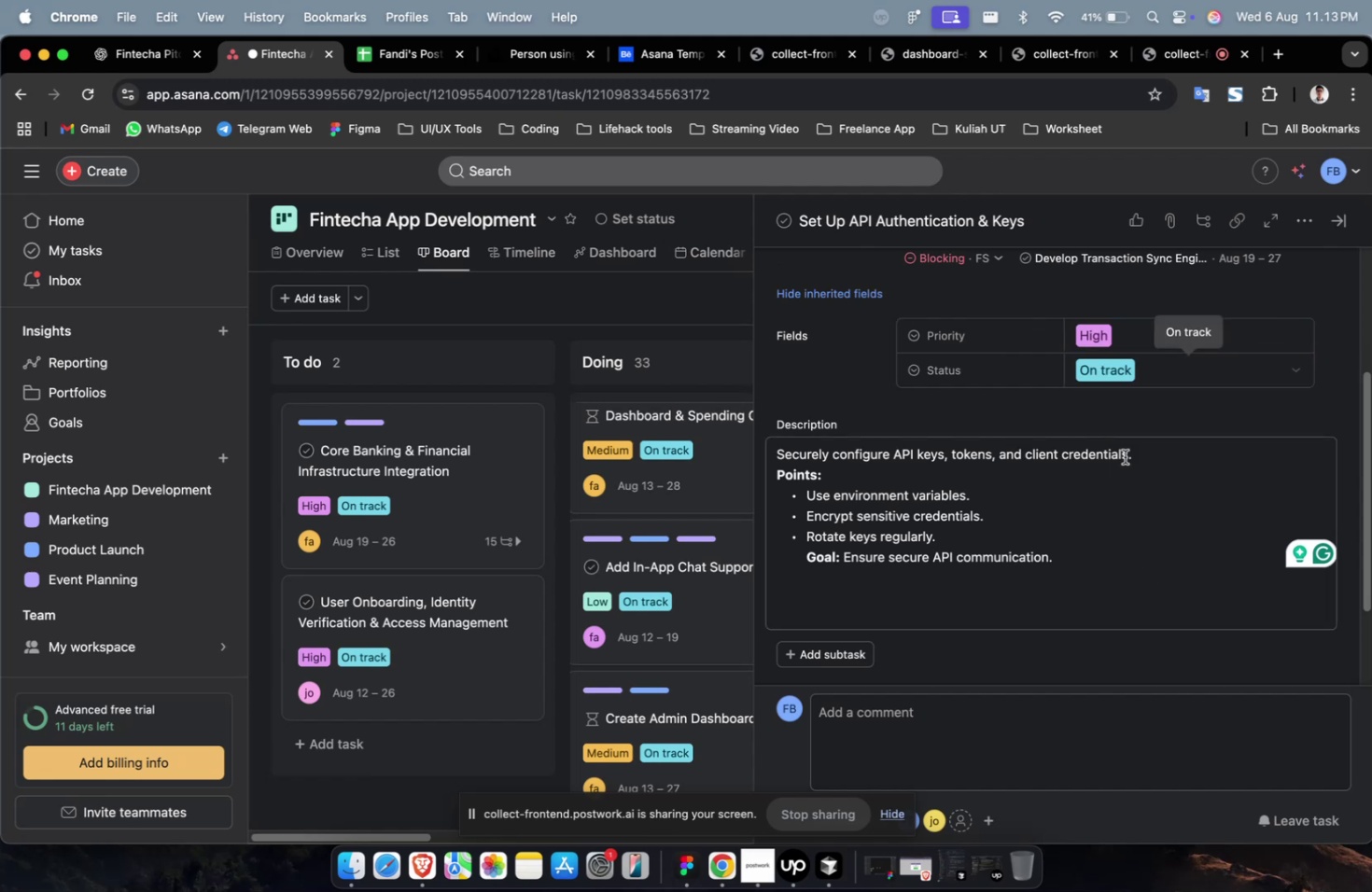 
scroll: coordinate [1125, 478], scroll_direction: up, amount: 13.0
 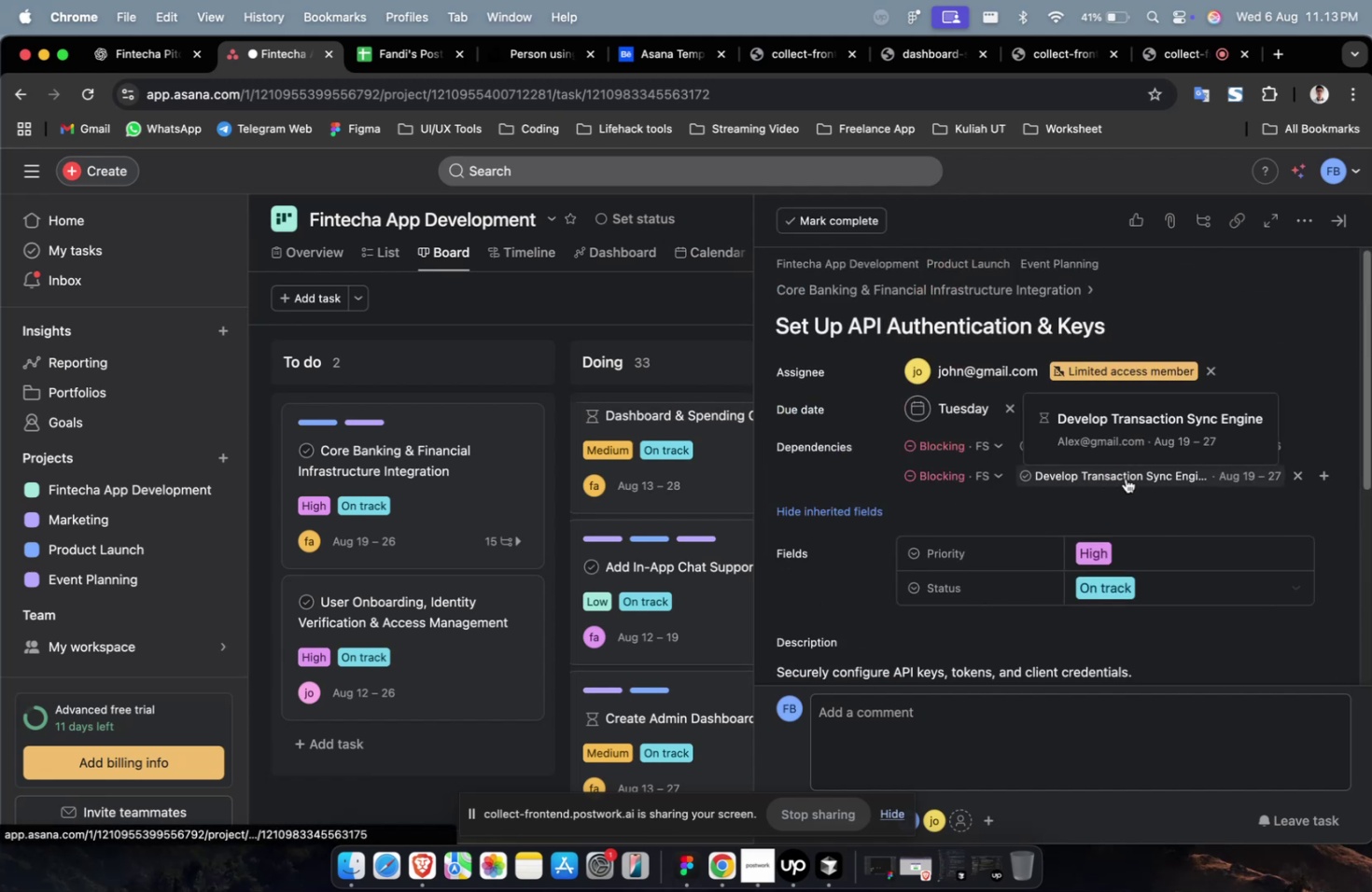 
scroll: coordinate [1124, 480], scroll_direction: down, amount: 17.0
 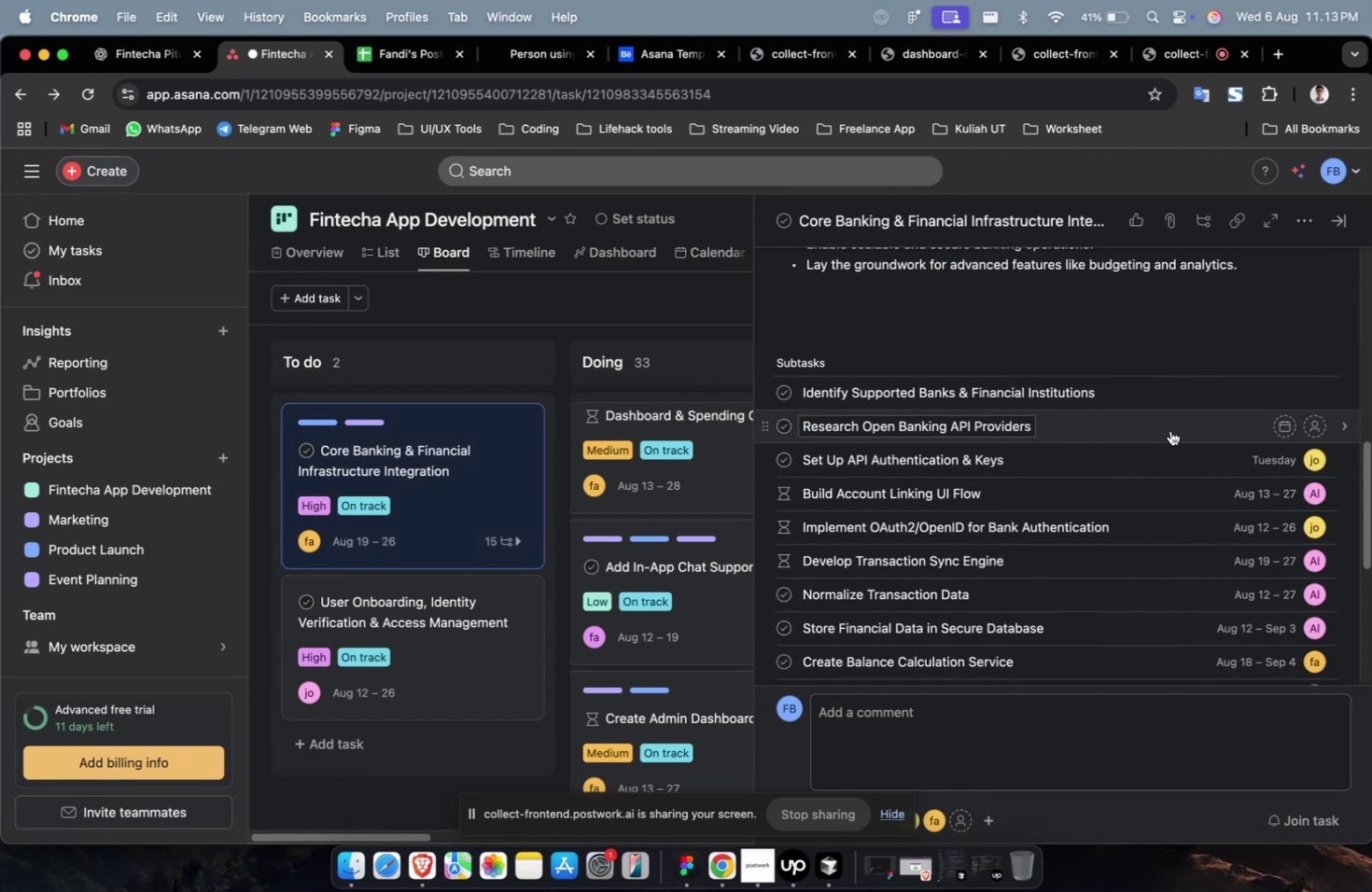 
left_click([1170, 428])
 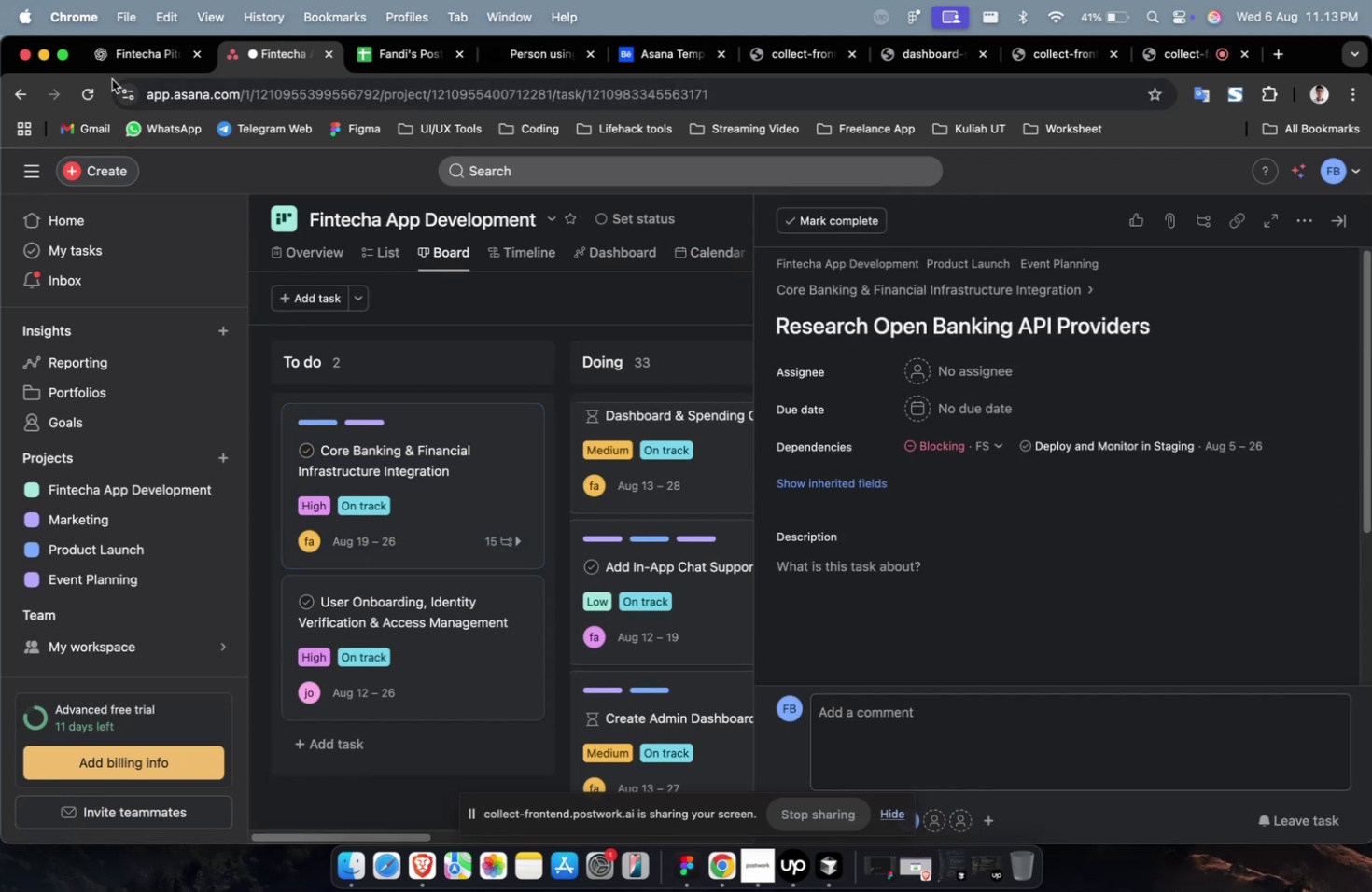 
double_click([134, 63])
 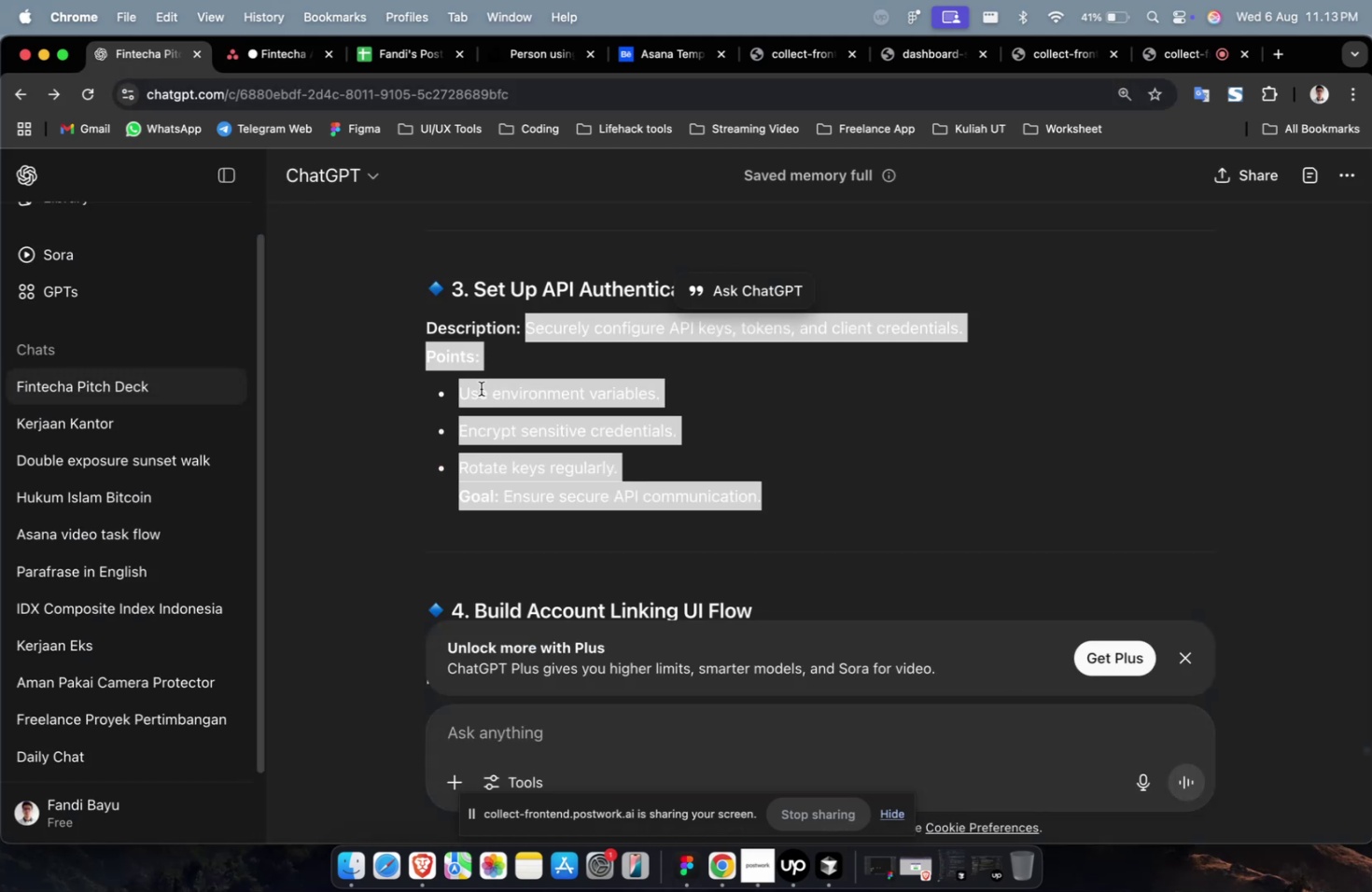 
scroll: coordinate [799, 477], scroll_direction: up, amount: 7.0
 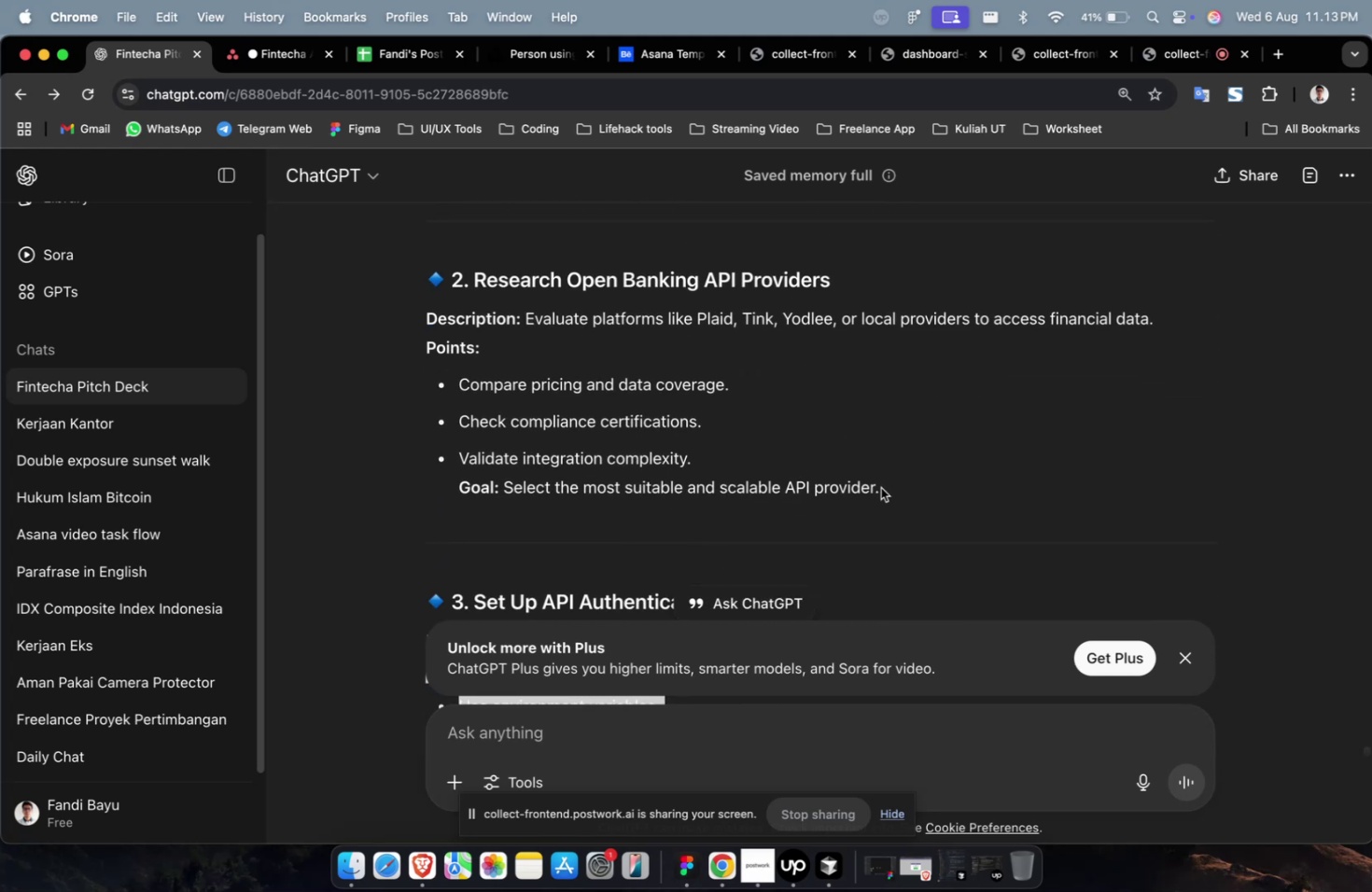 
left_click_drag(start_coordinate=[895, 488], to_coordinate=[530, 327])
 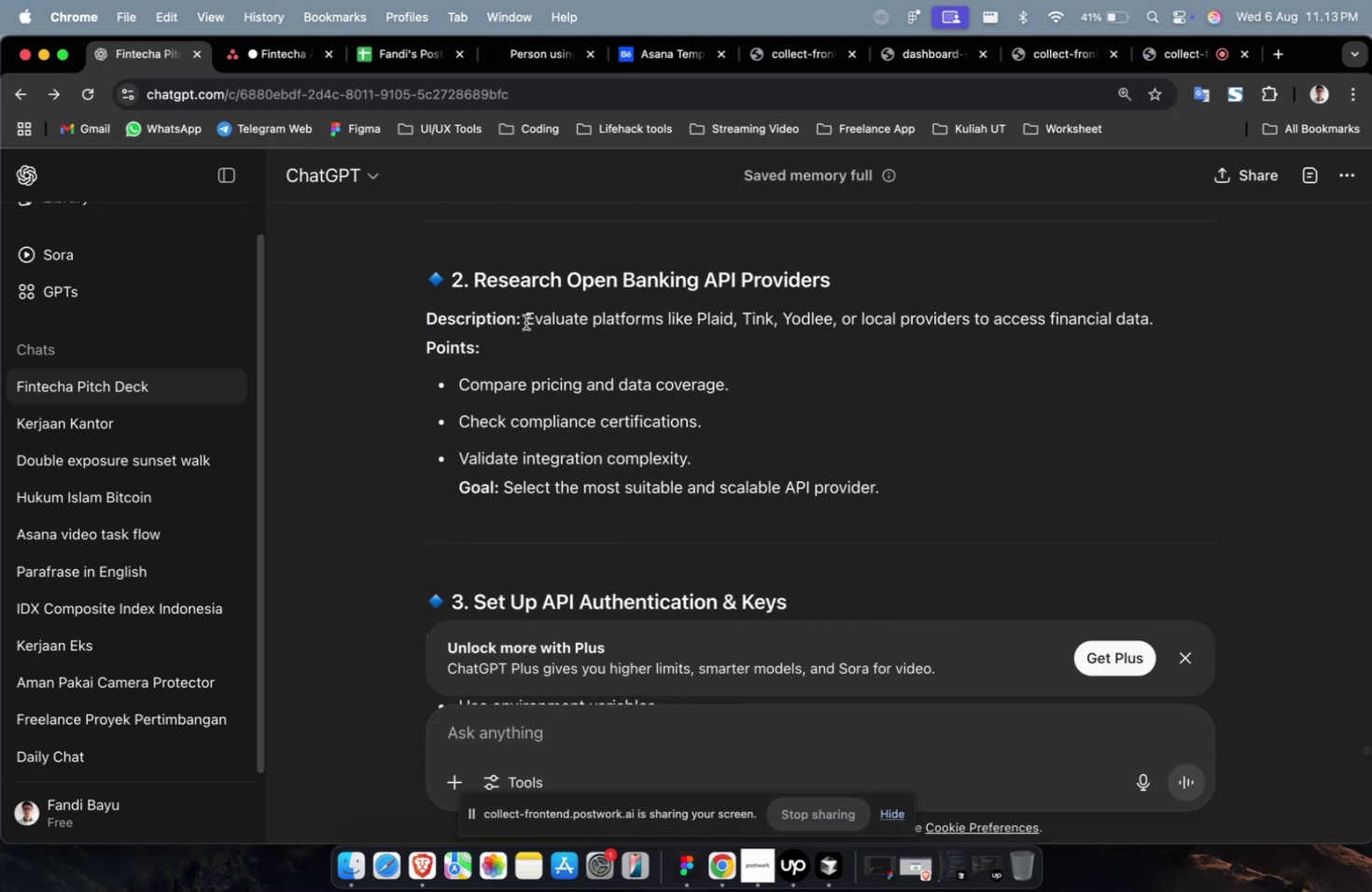 
left_click_drag(start_coordinate=[524, 320], to_coordinate=[913, 489])
 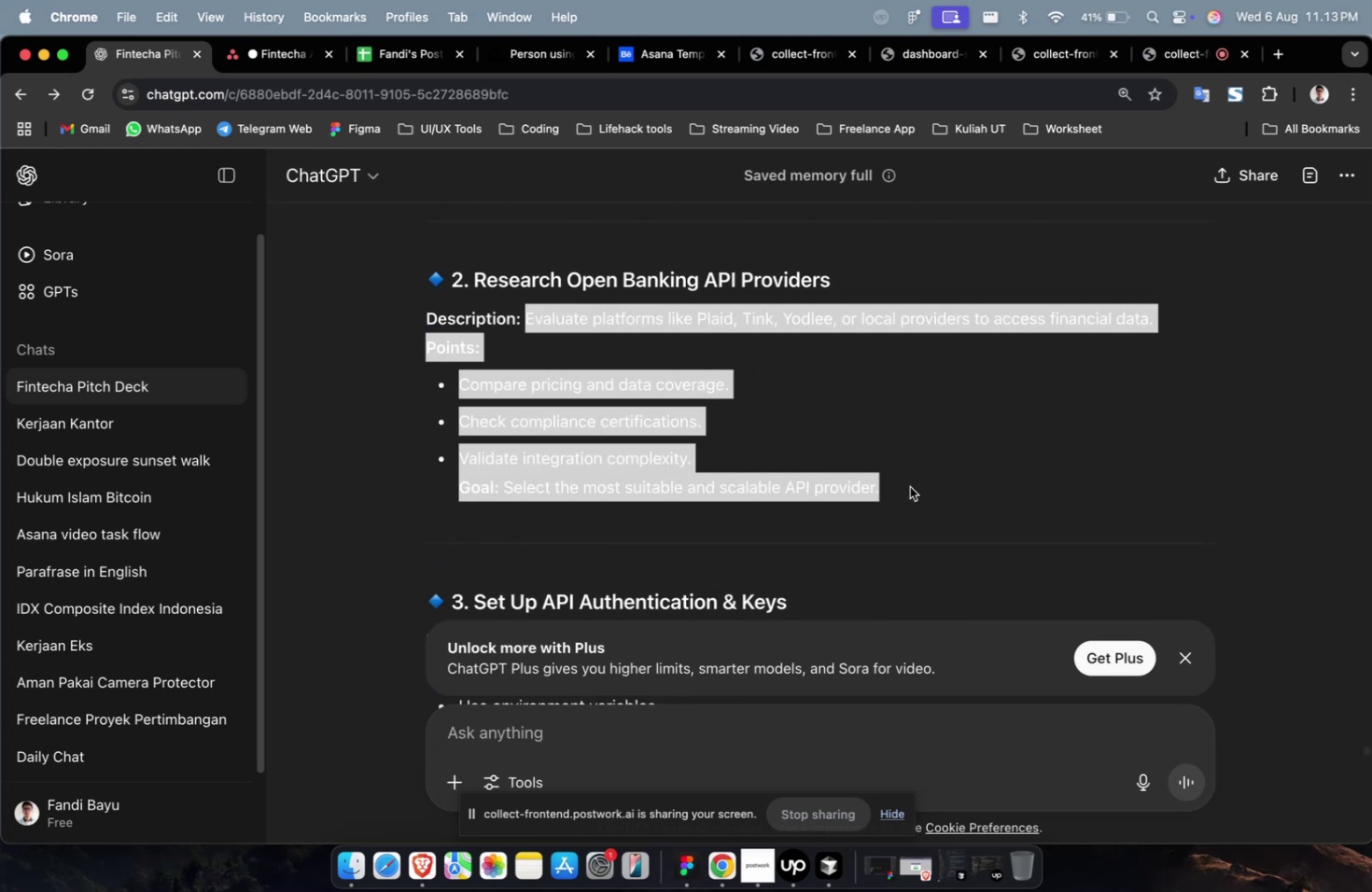 
key(Meta+C)
 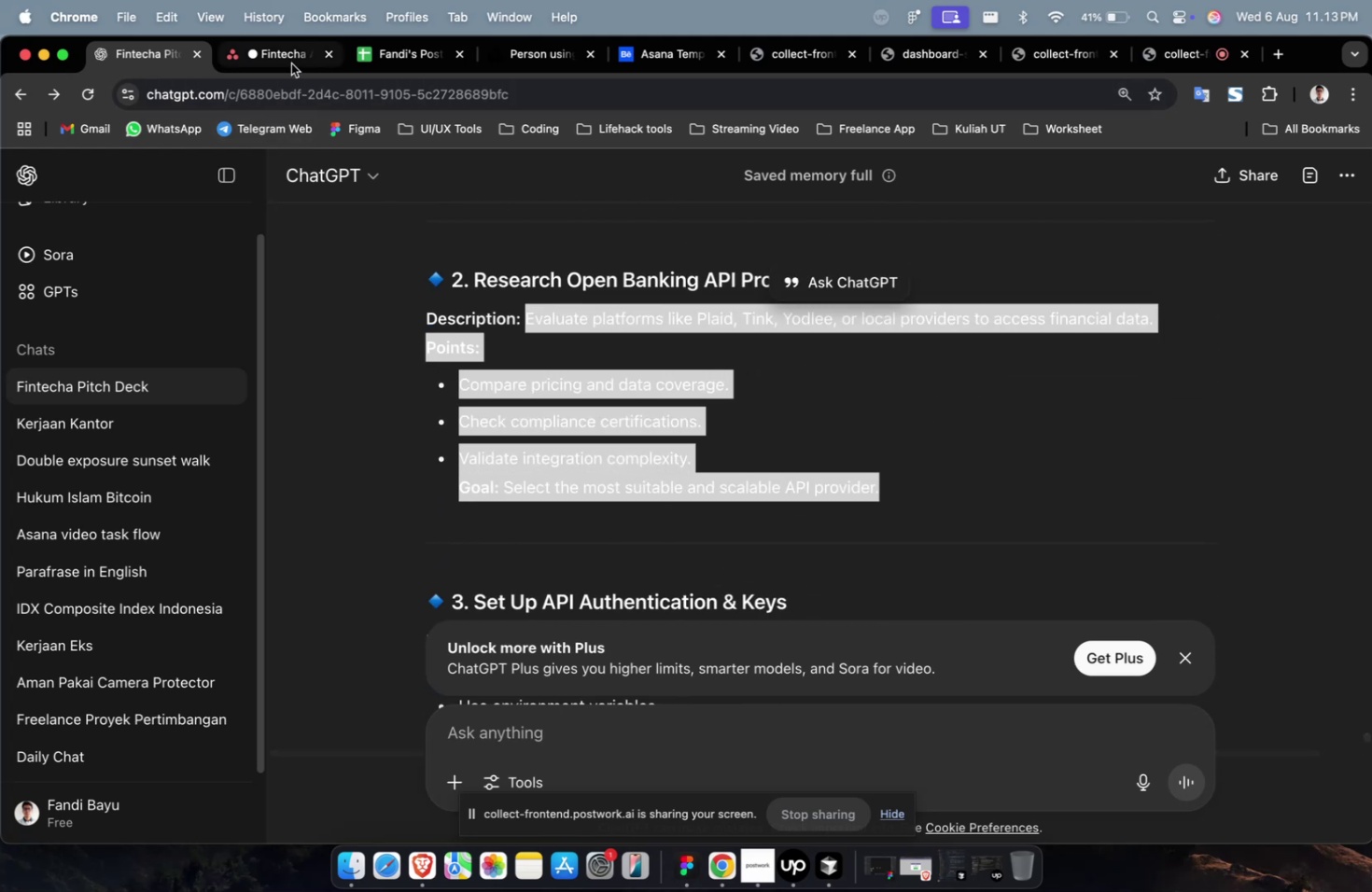 
left_click([291, 63])
 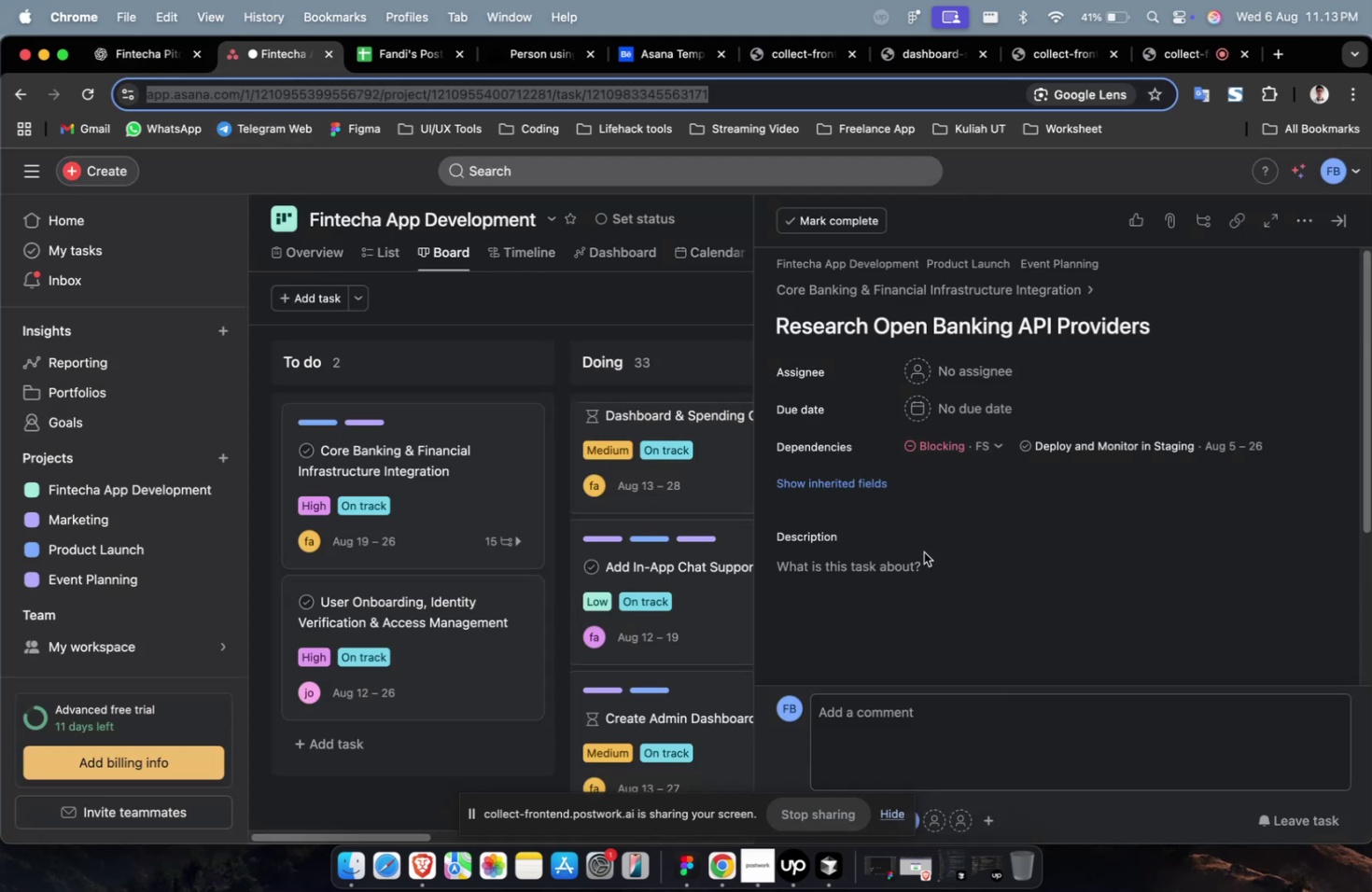 
double_click([921, 578])
 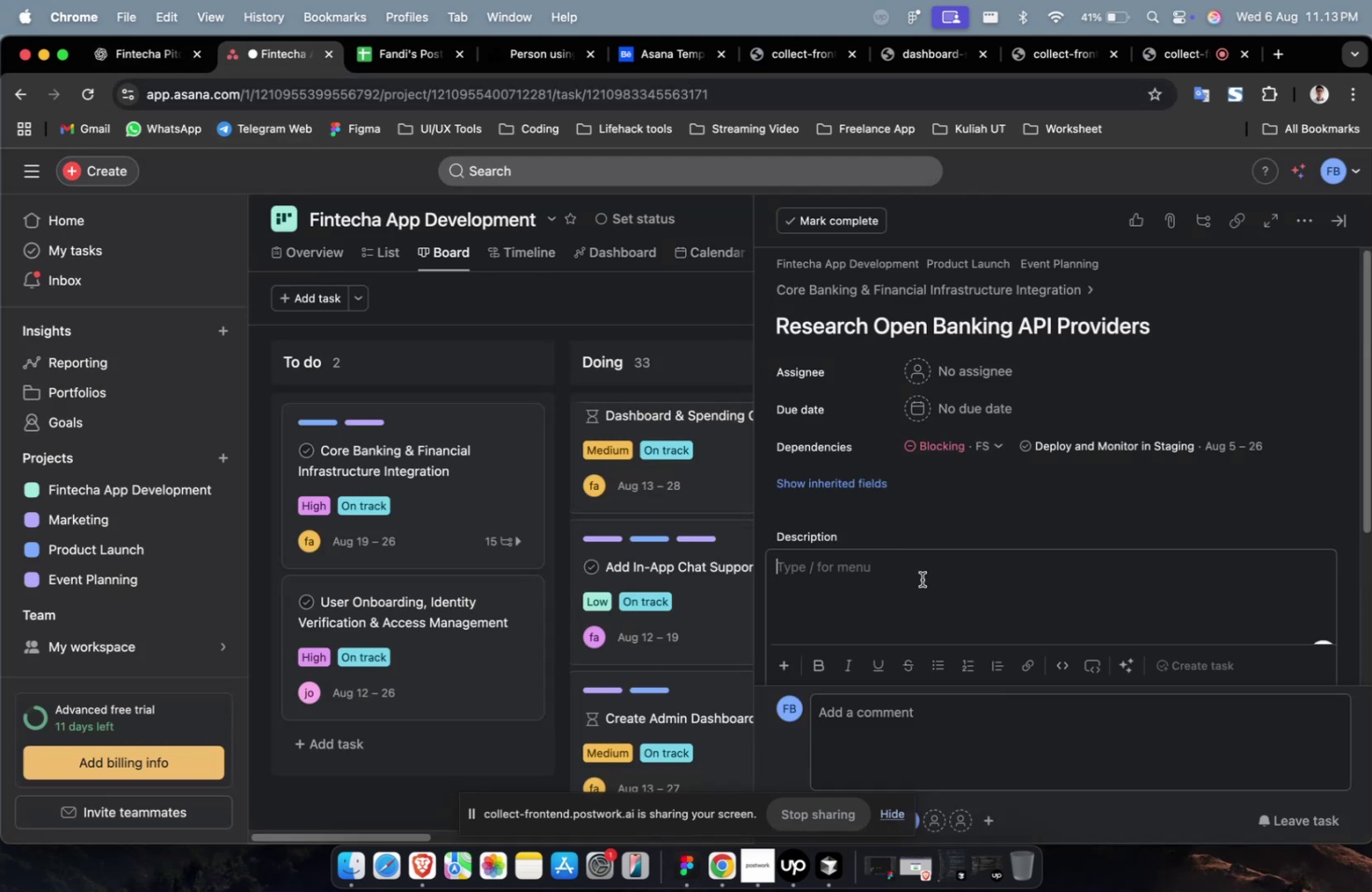 
key(Meta+V)
 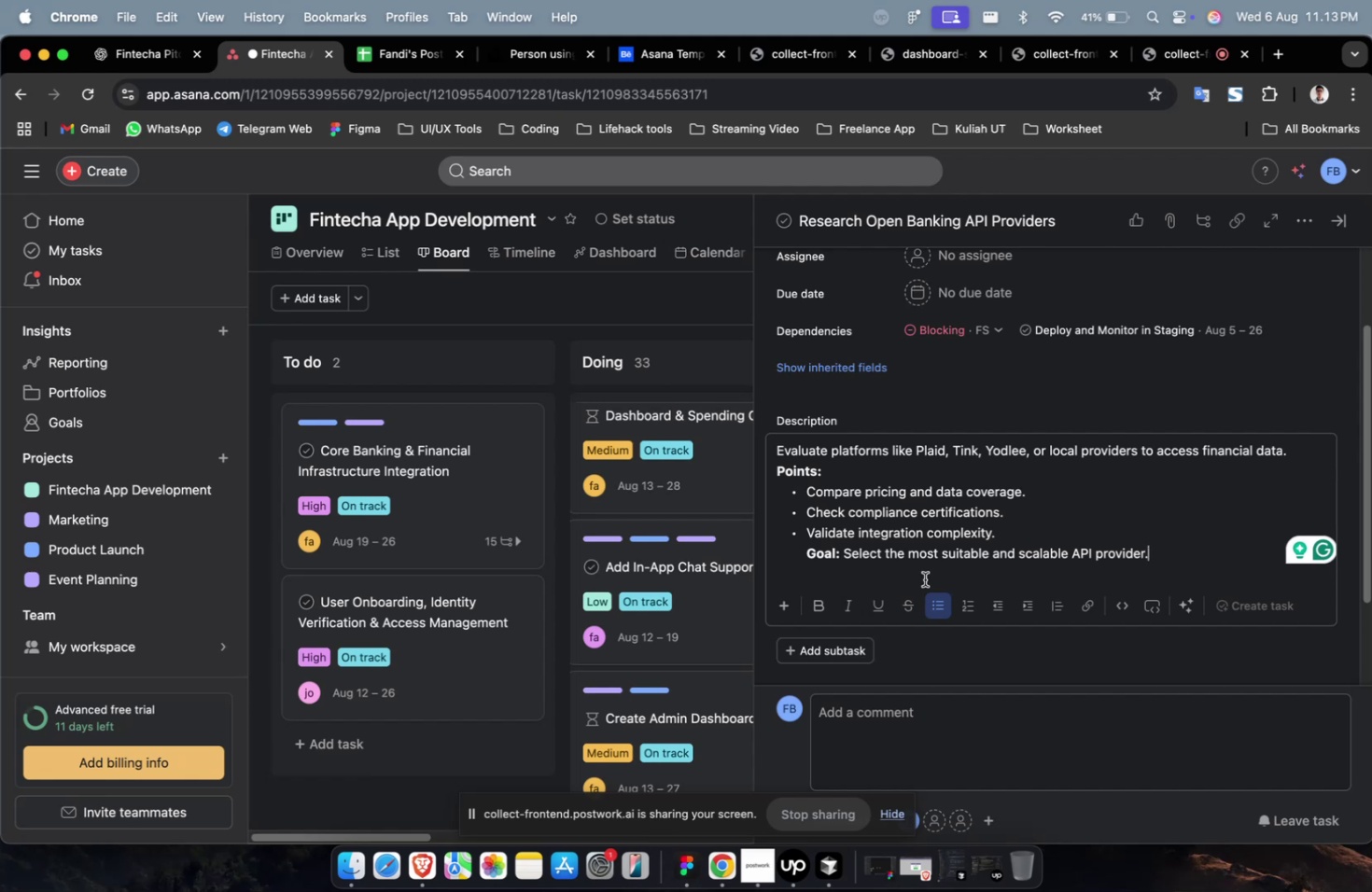 
wait(11.26)
 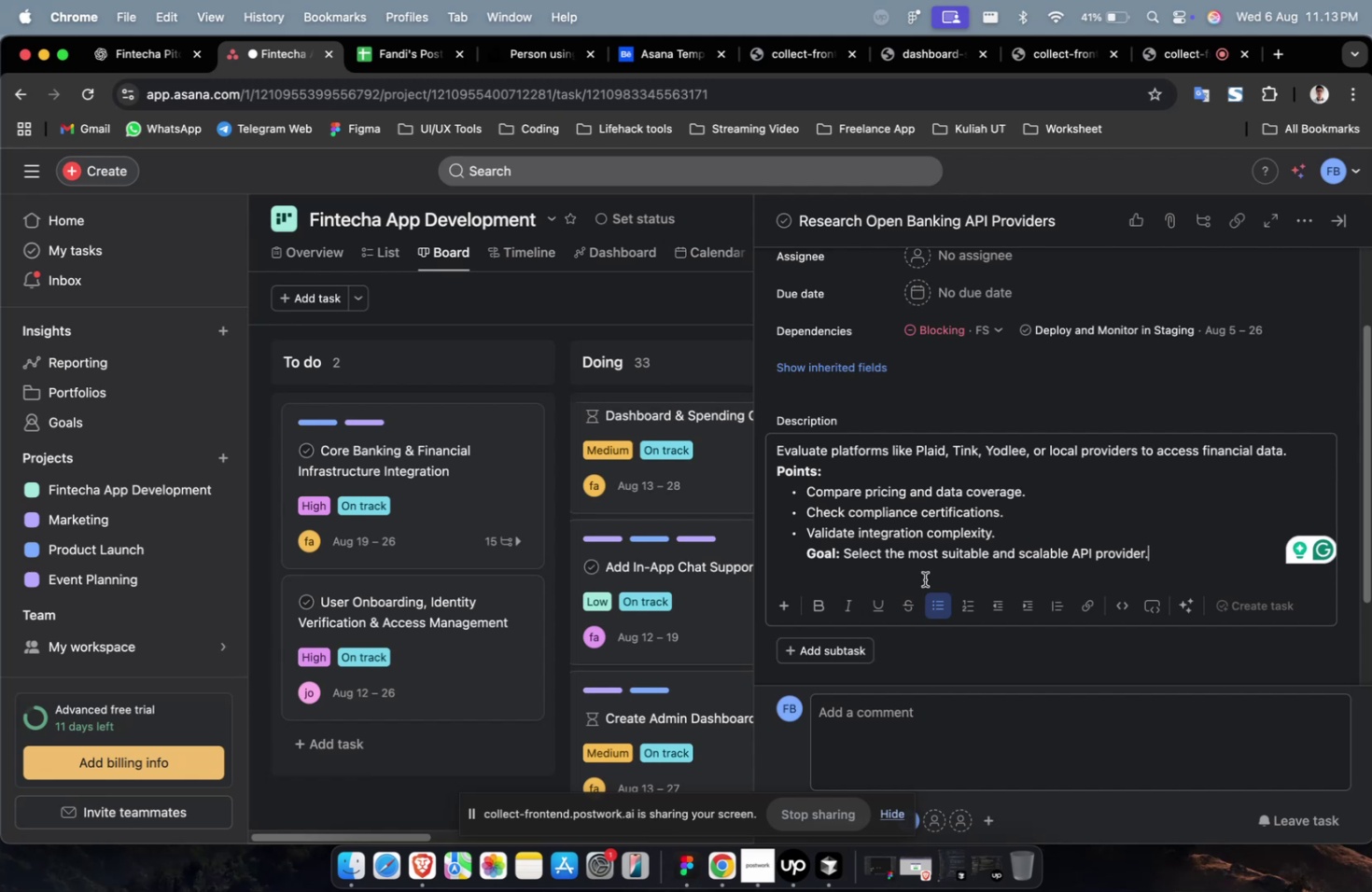 
scroll: coordinate [924, 578], scroll_direction: up, amount: 5.0
 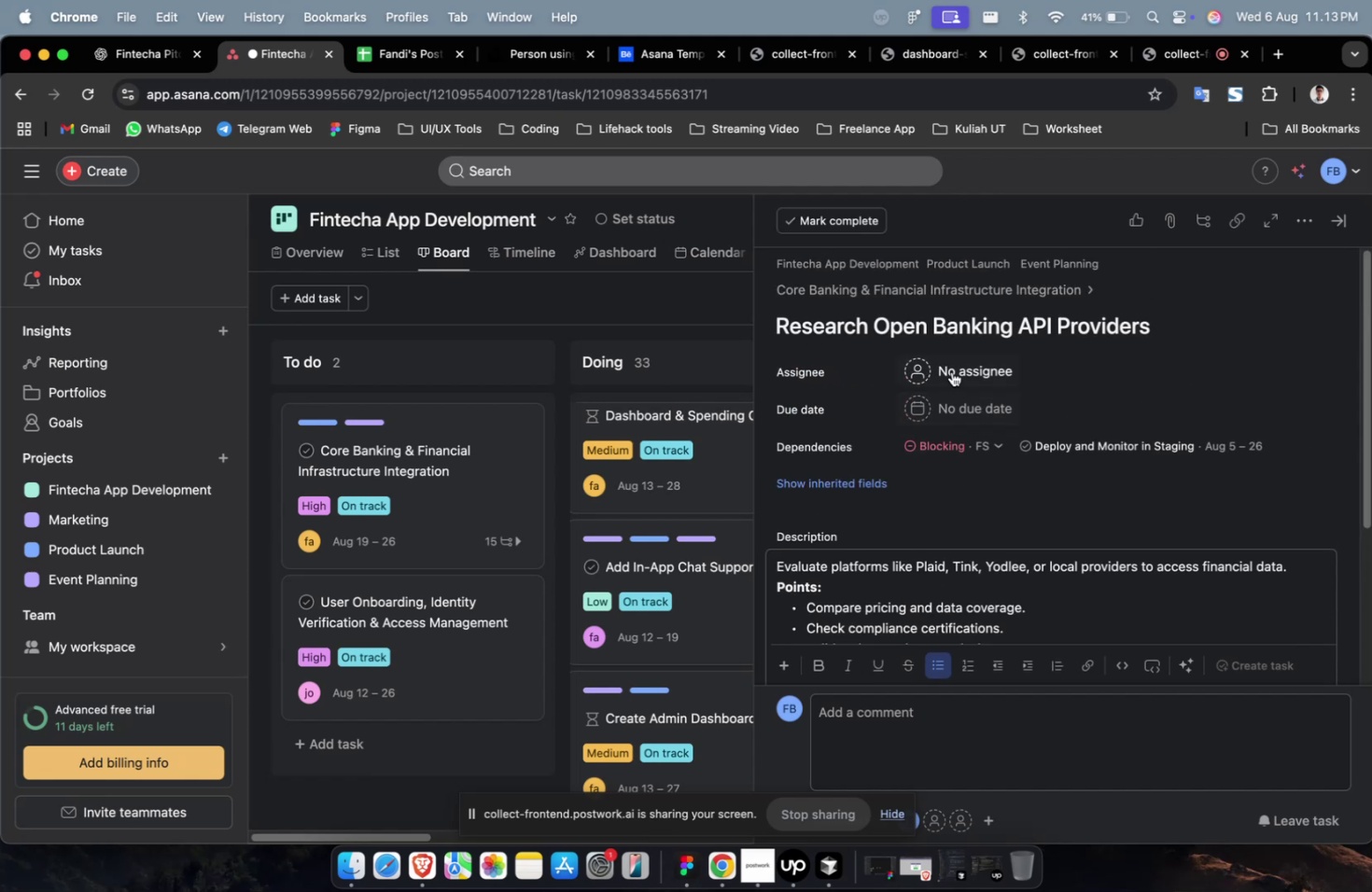 
left_click([951, 370])
 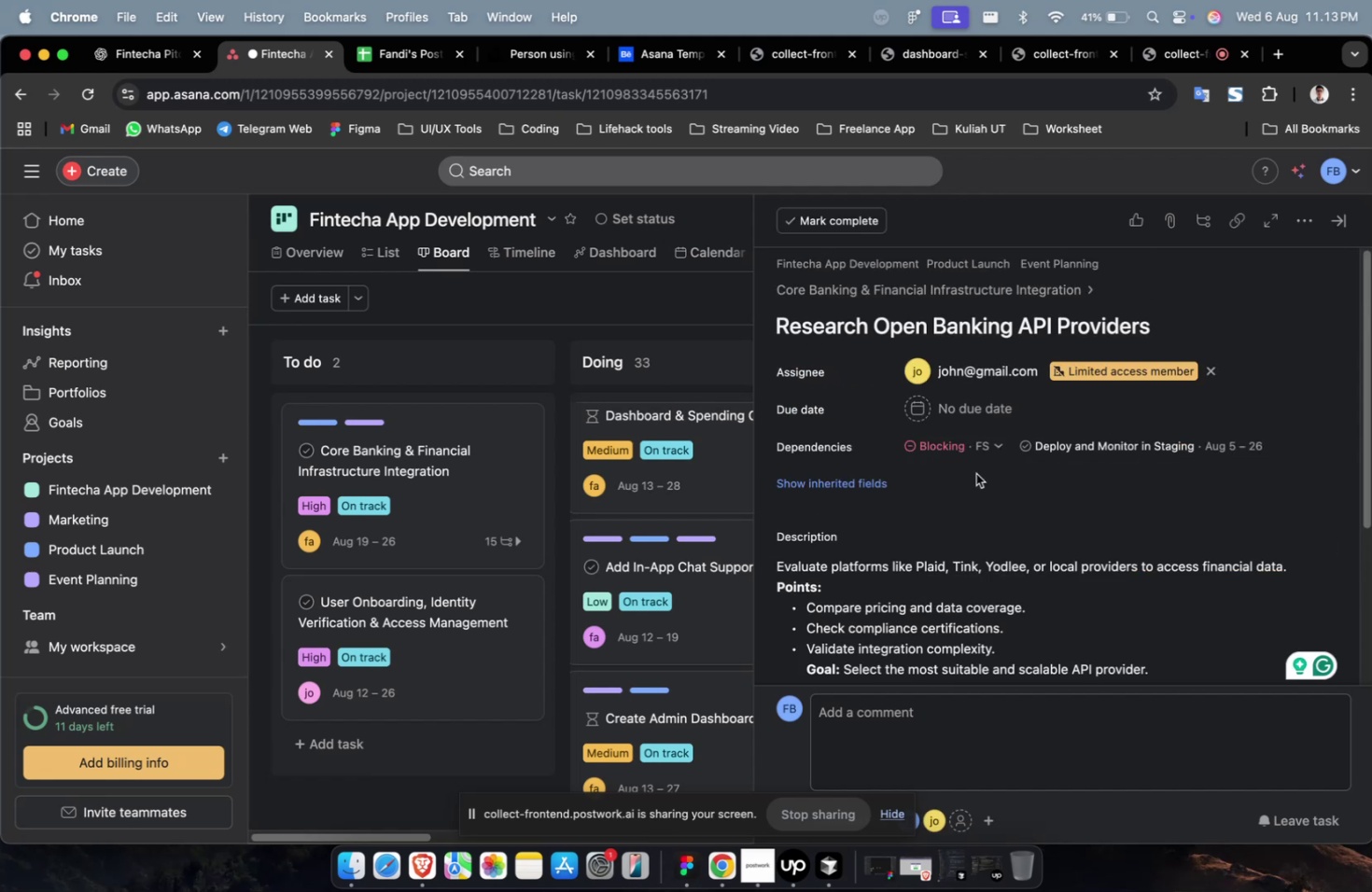 
double_click([971, 422])
 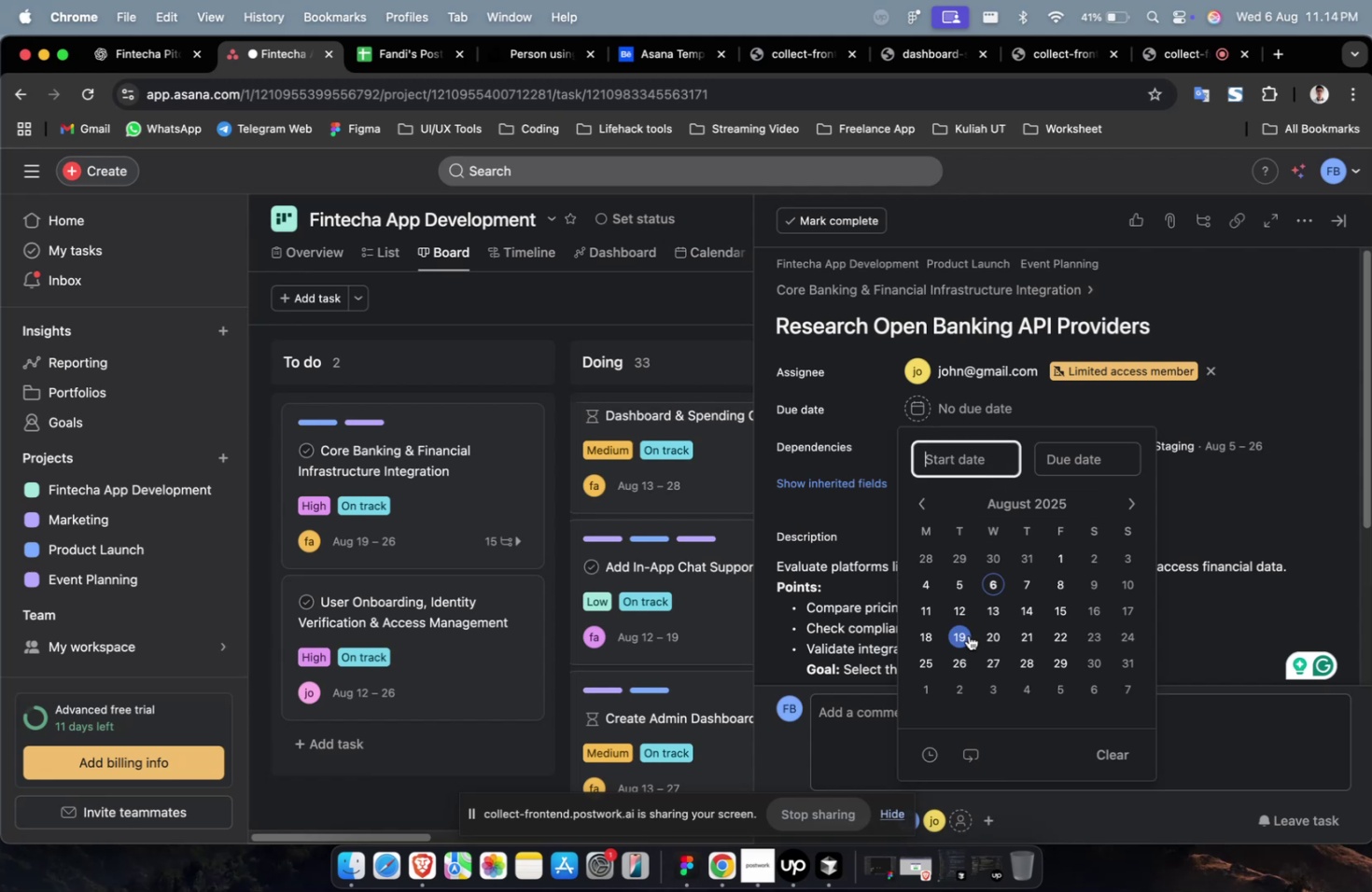 
triple_click([957, 616])
 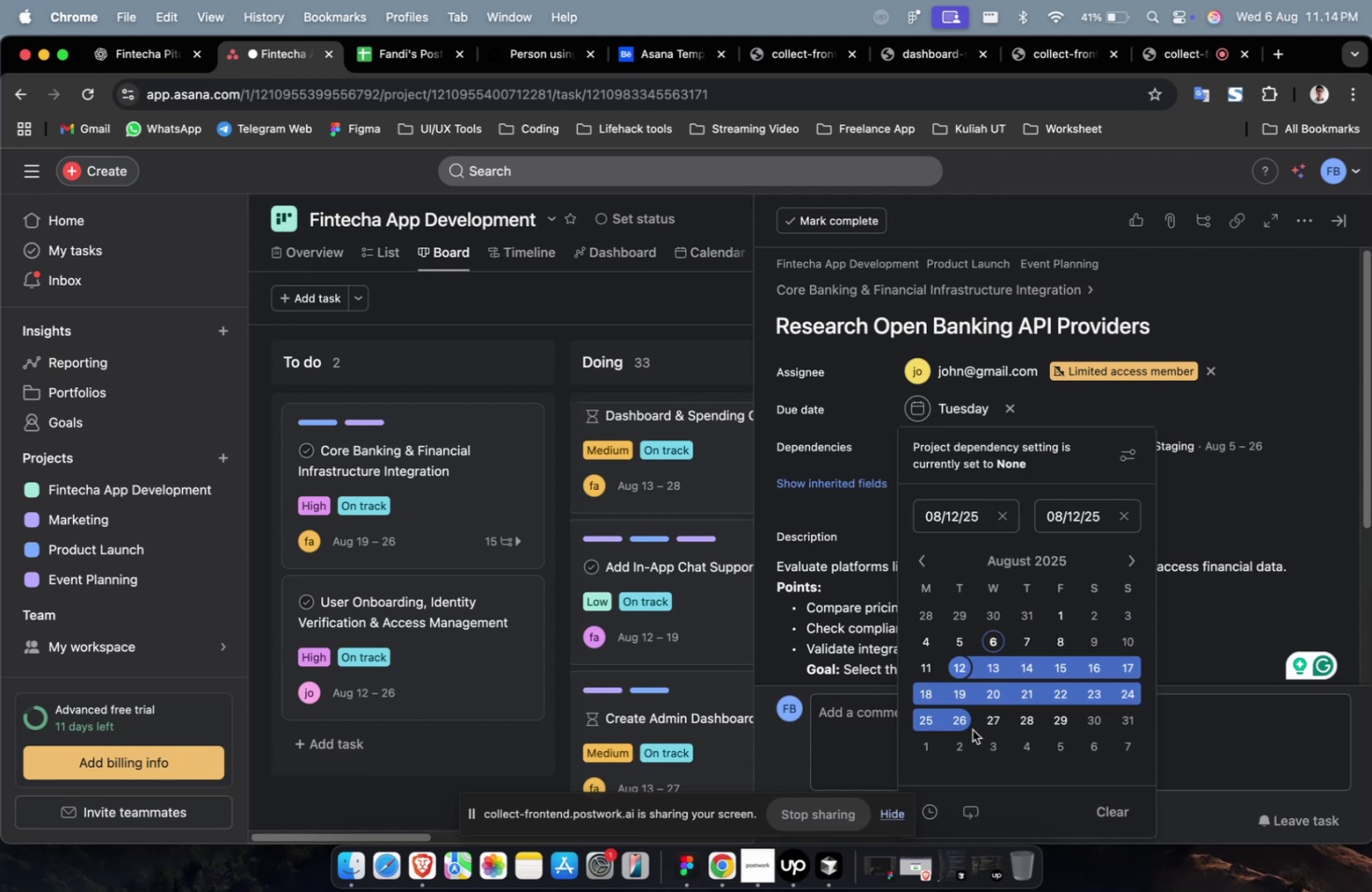 
left_click([971, 730])
 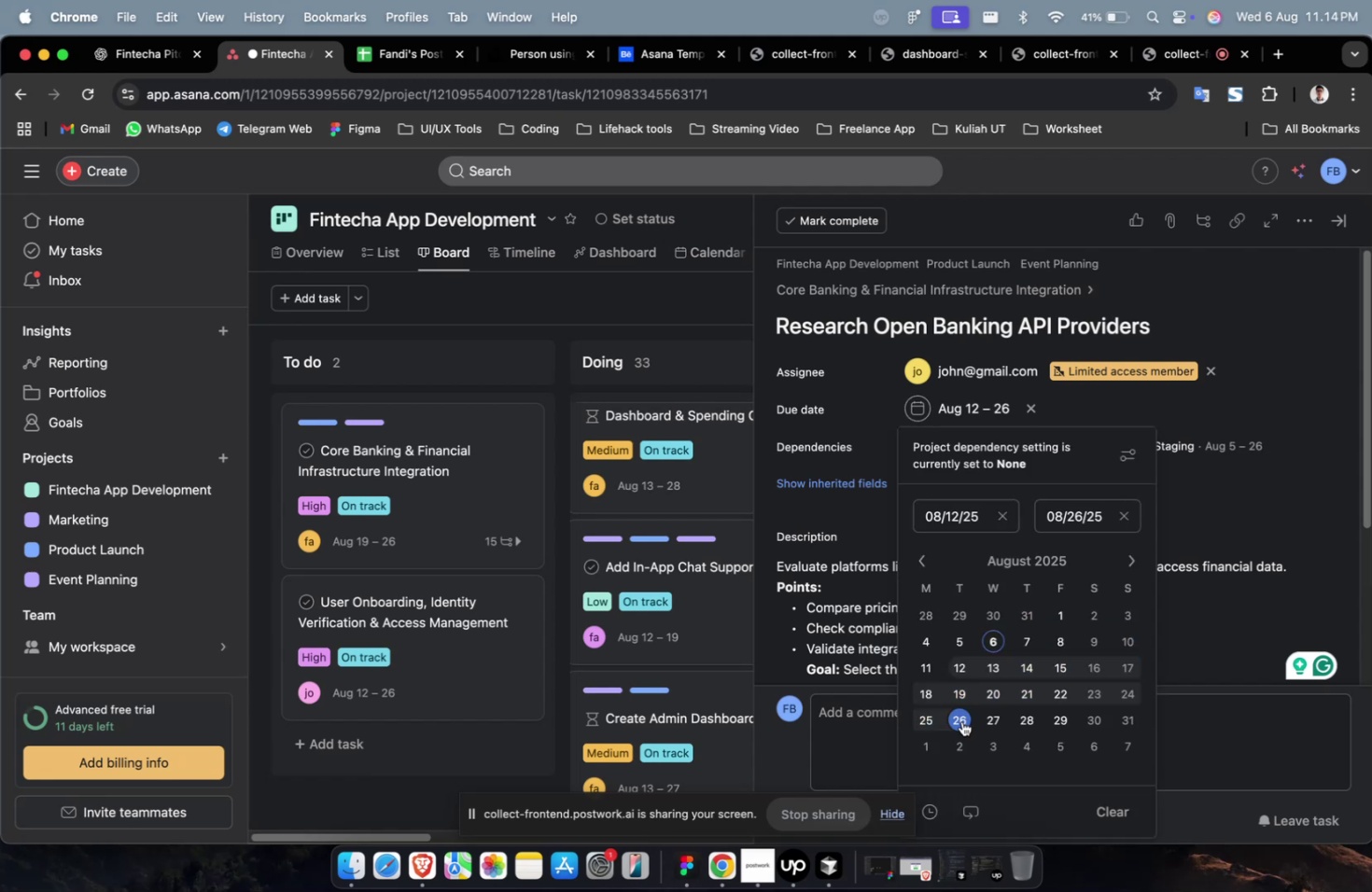 
left_click([954, 721])
 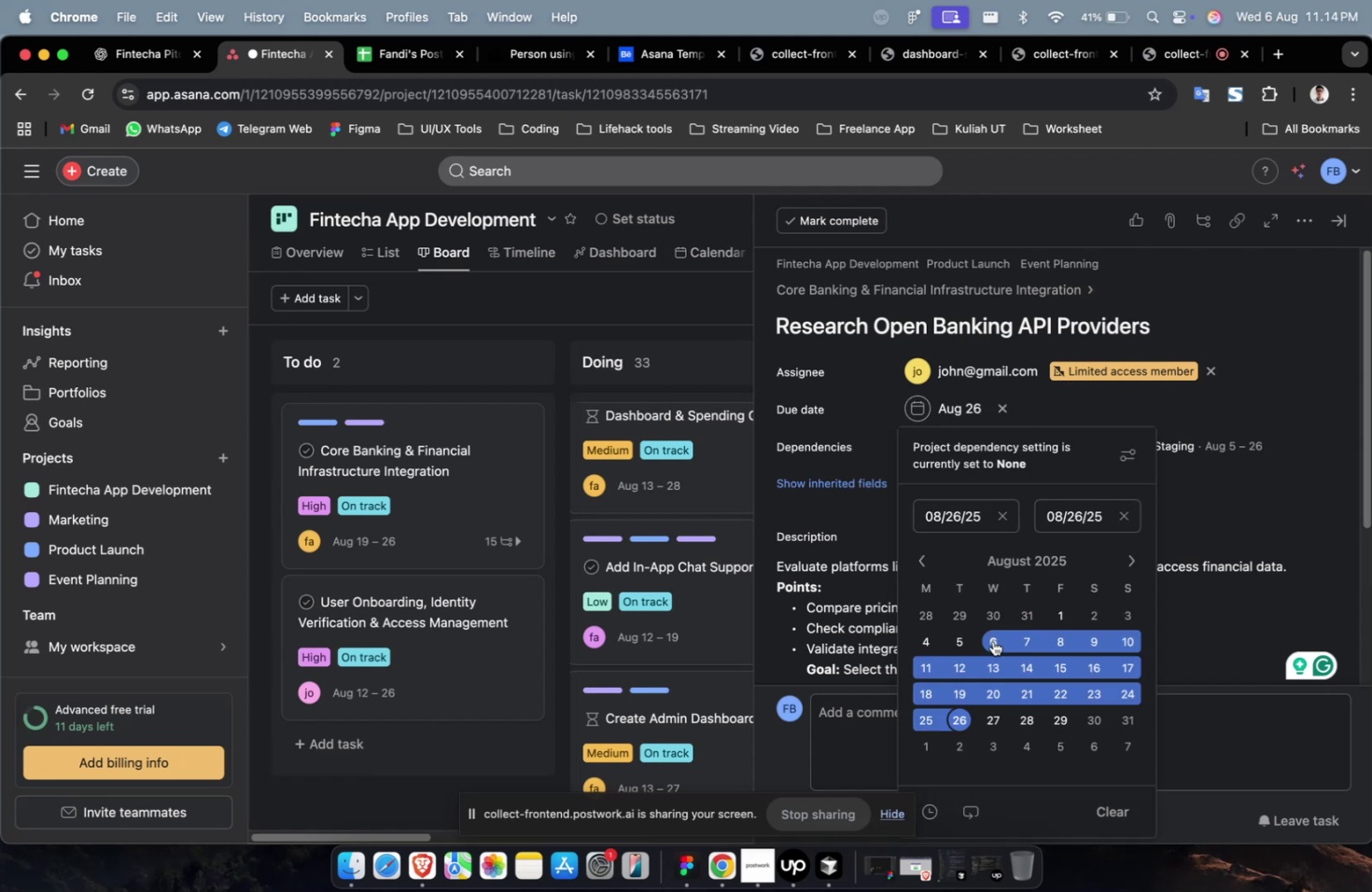 
double_click([1277, 503])
 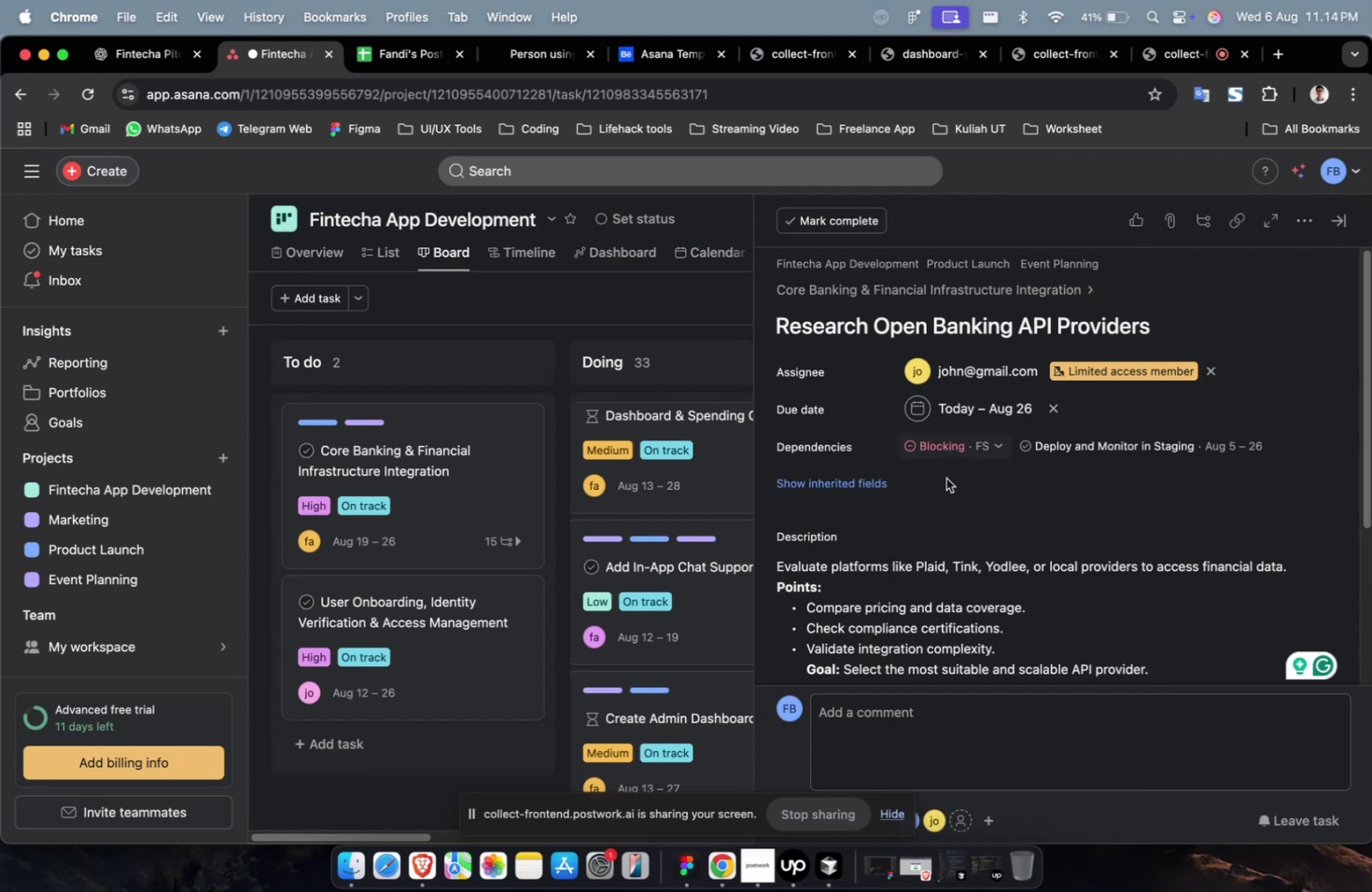 
left_click([879, 490])
 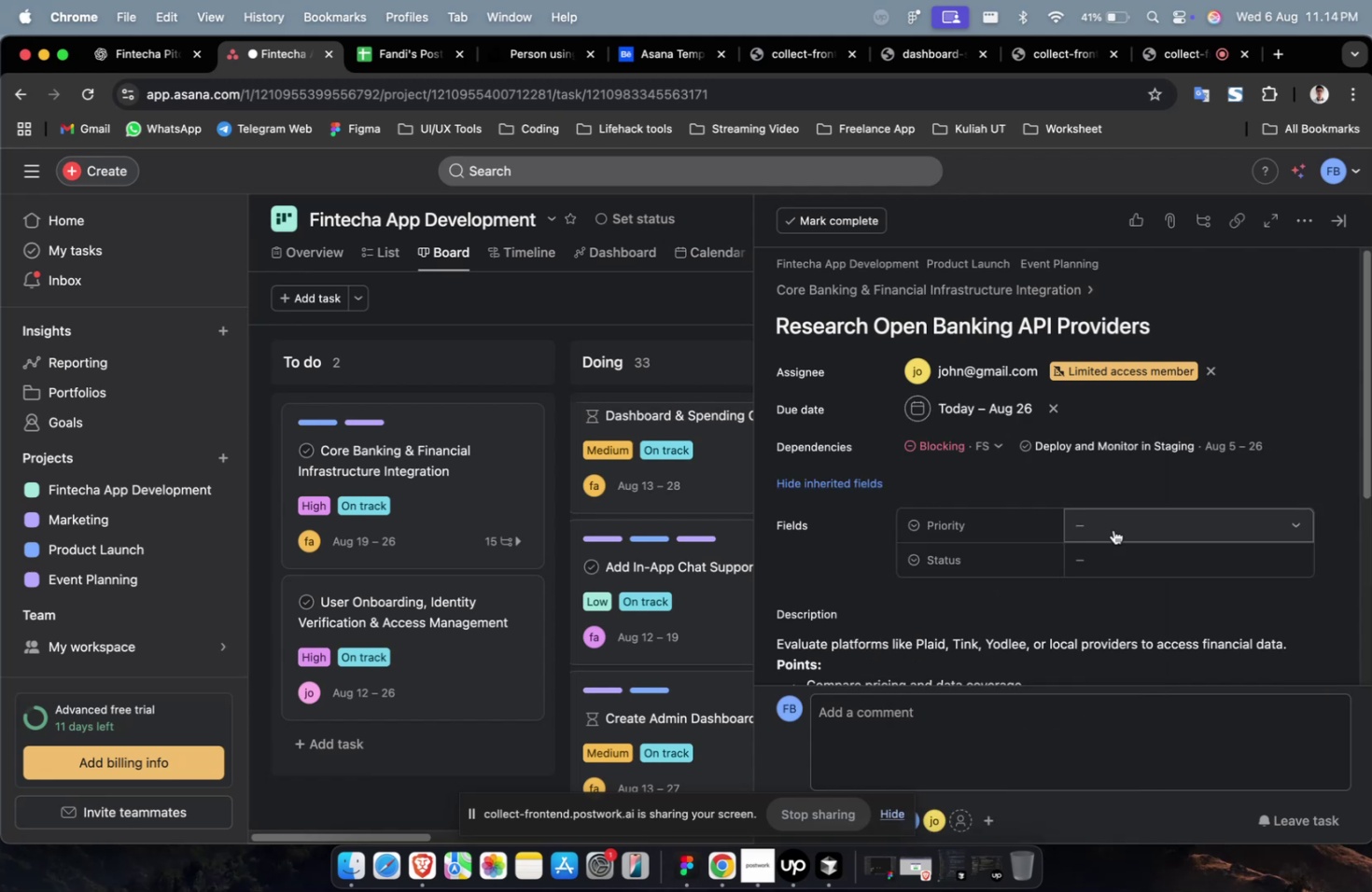 
double_click([1123, 530])
 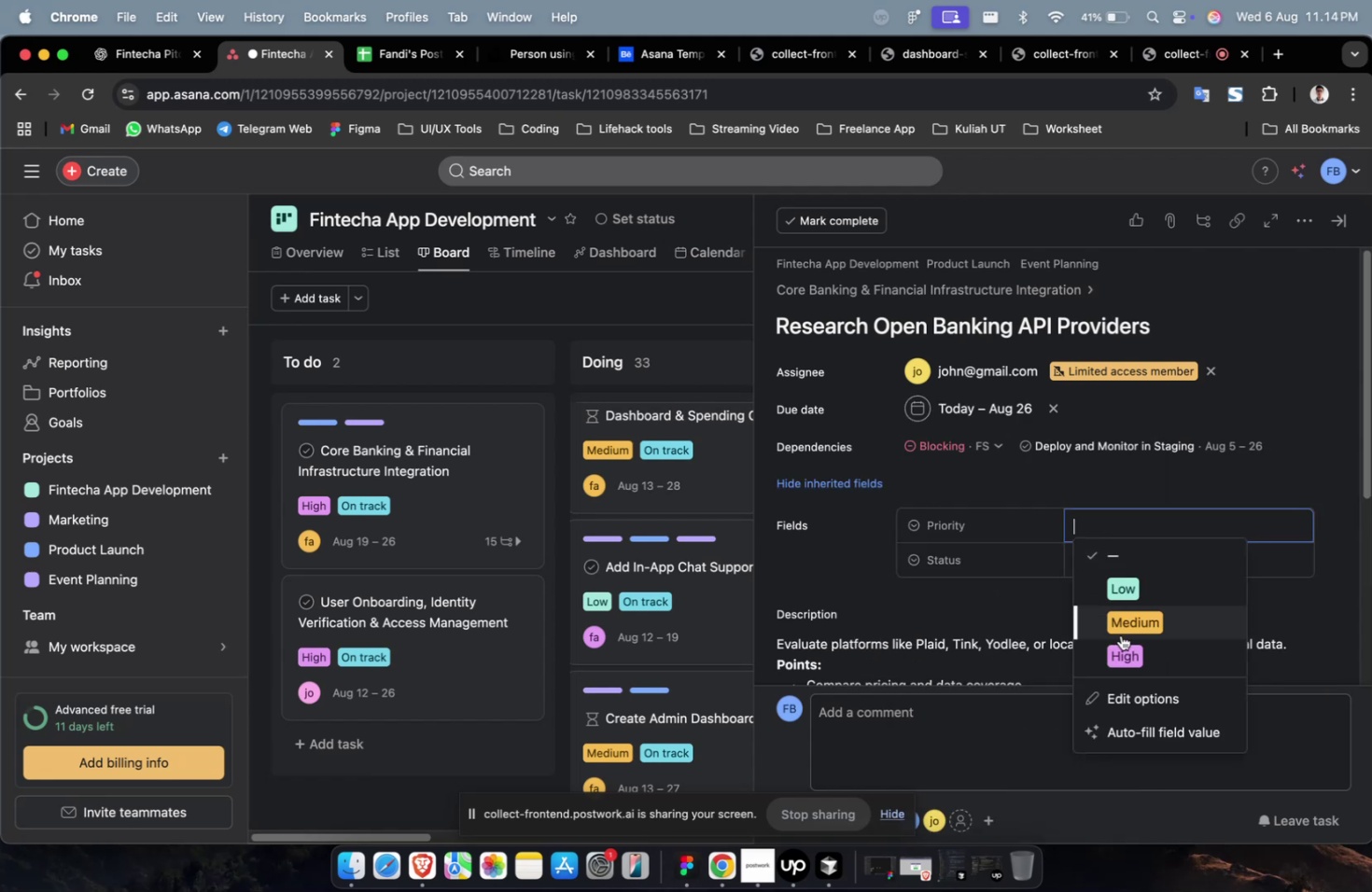 
triple_click([1125, 641])
 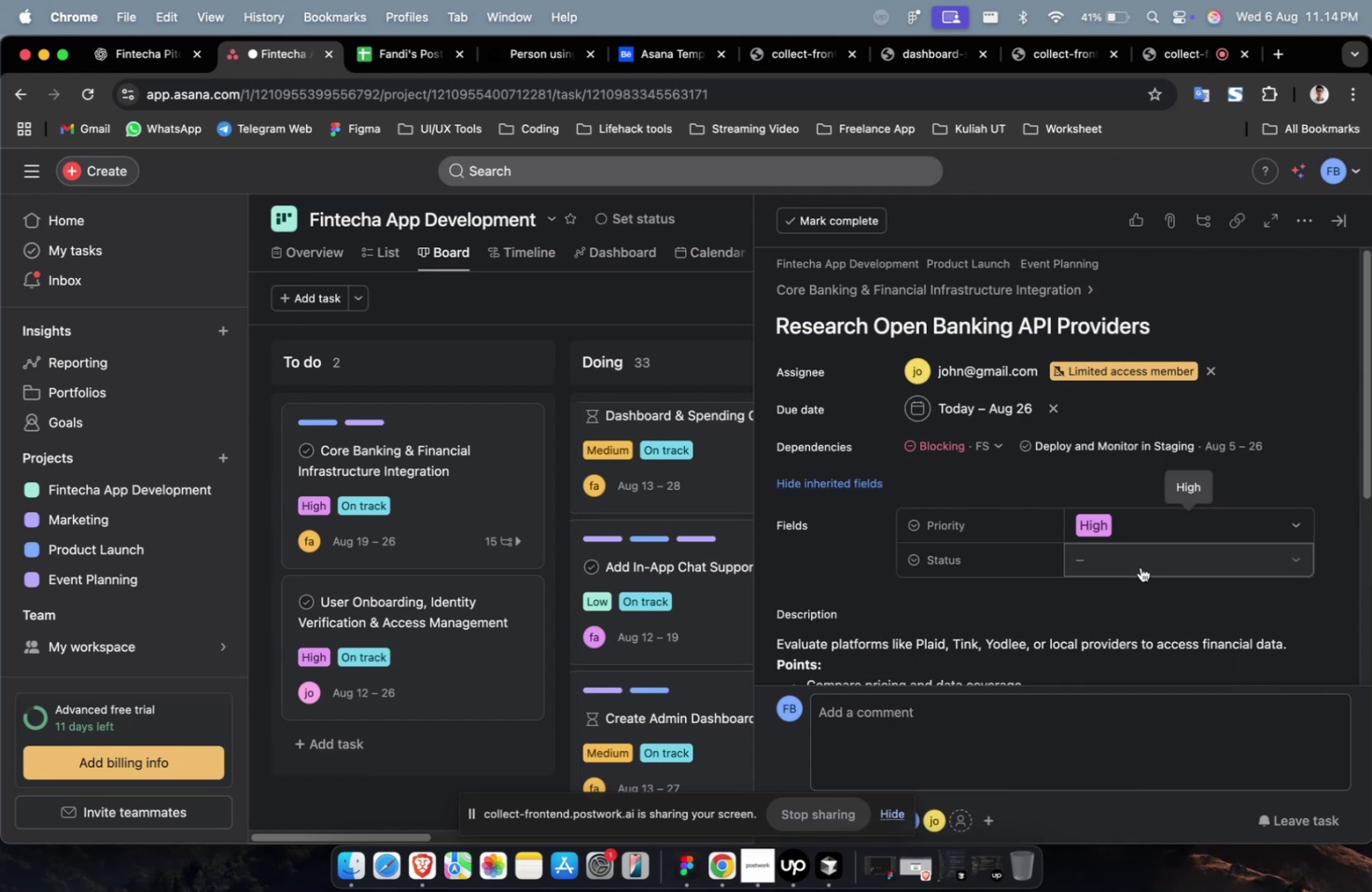 
triple_click([1140, 566])
 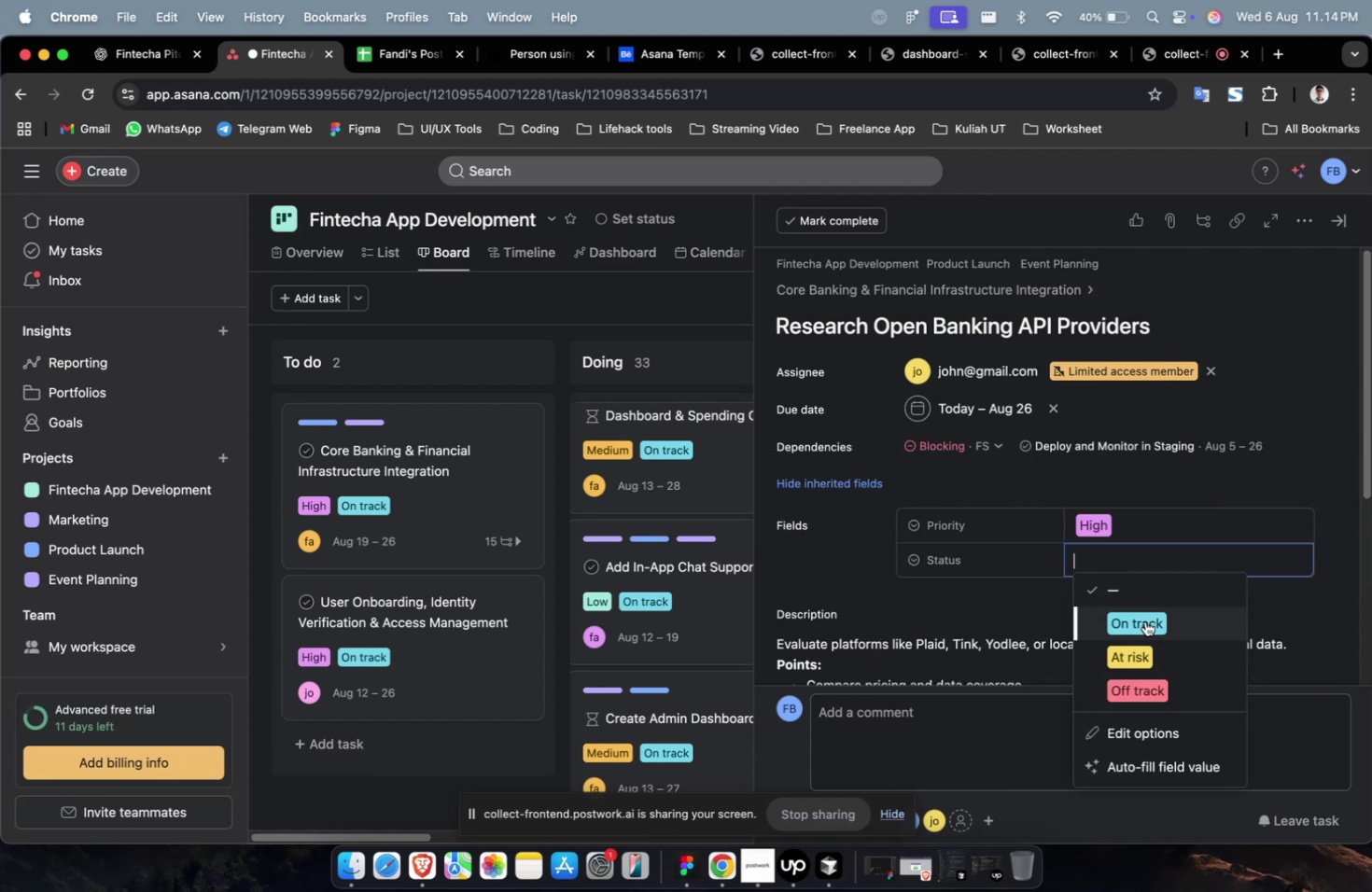 
triple_click([1144, 621])
 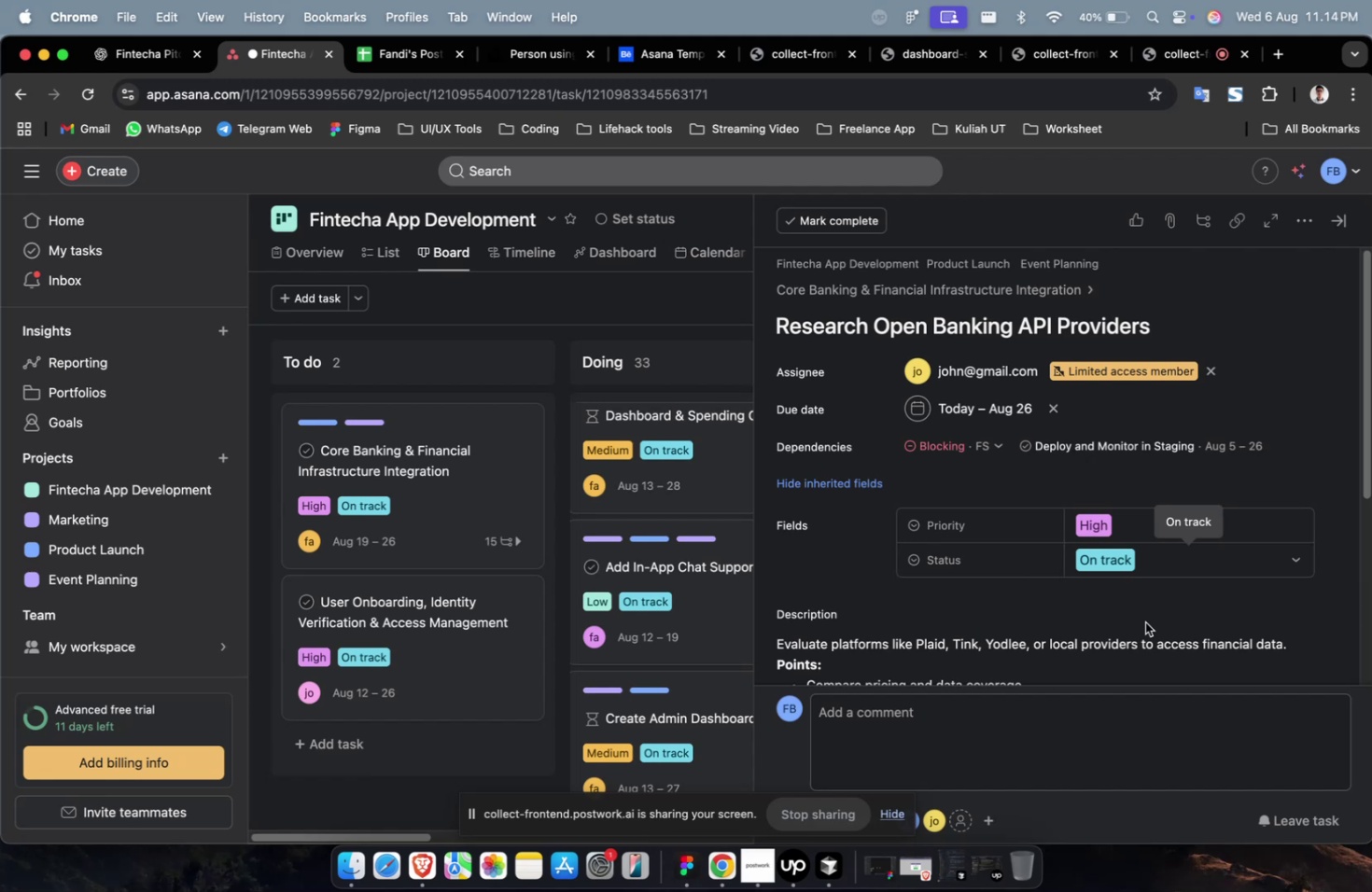 
wait(10.22)
 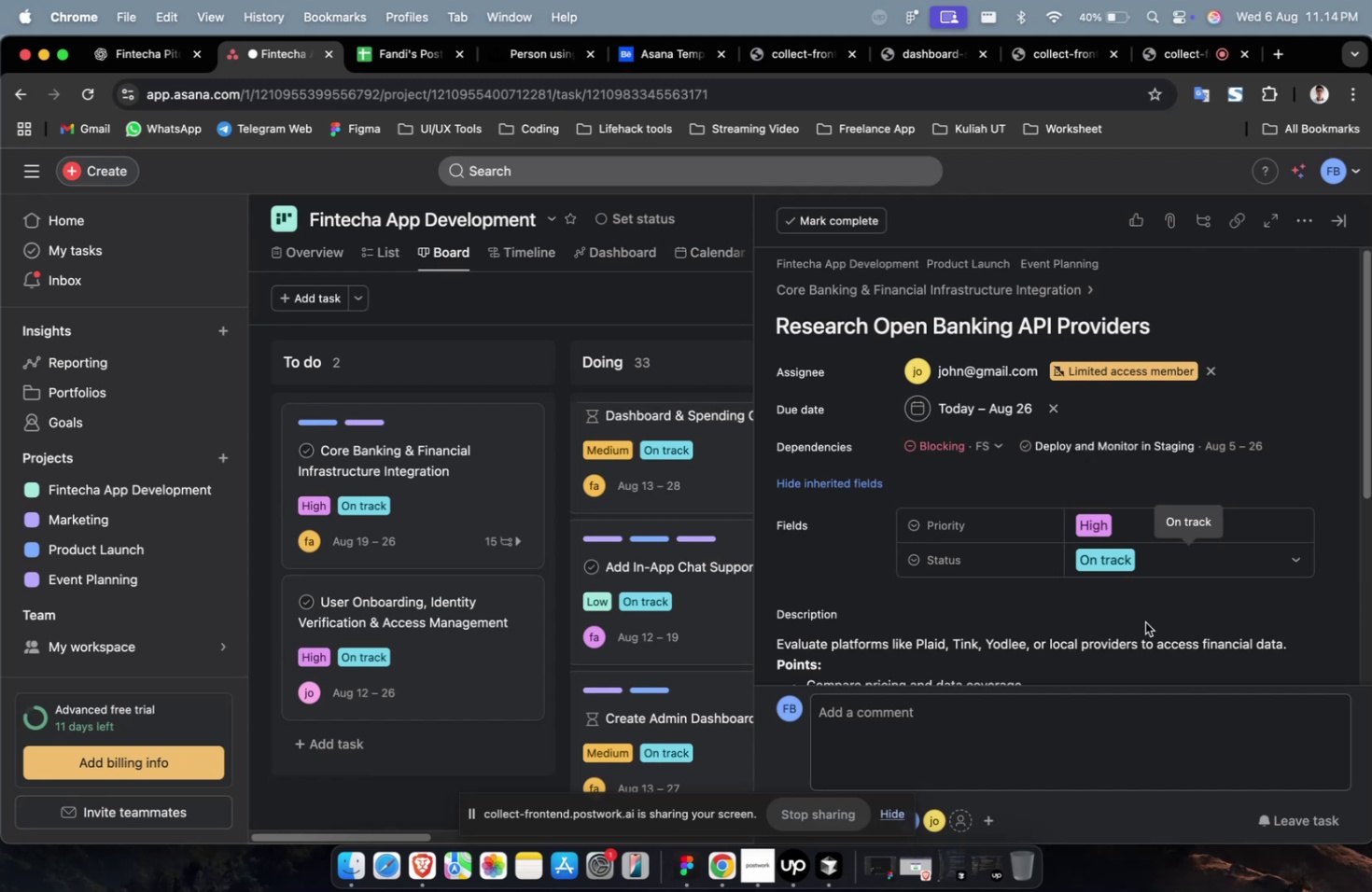 
scroll: coordinate [1141, 584], scroll_direction: down, amount: 13.0
 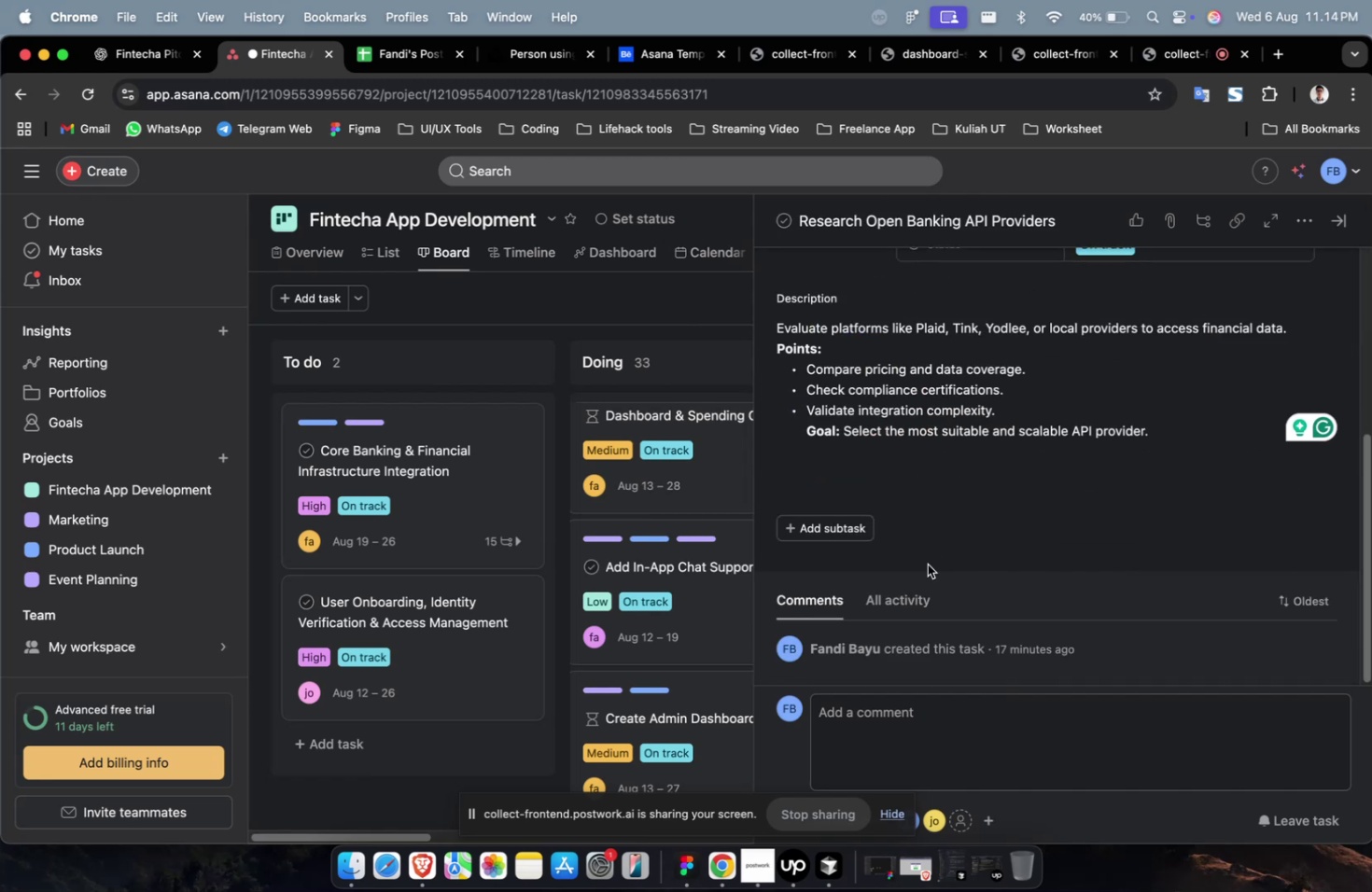 
scroll: coordinate [889, 549], scroll_direction: up, amount: 13.0
 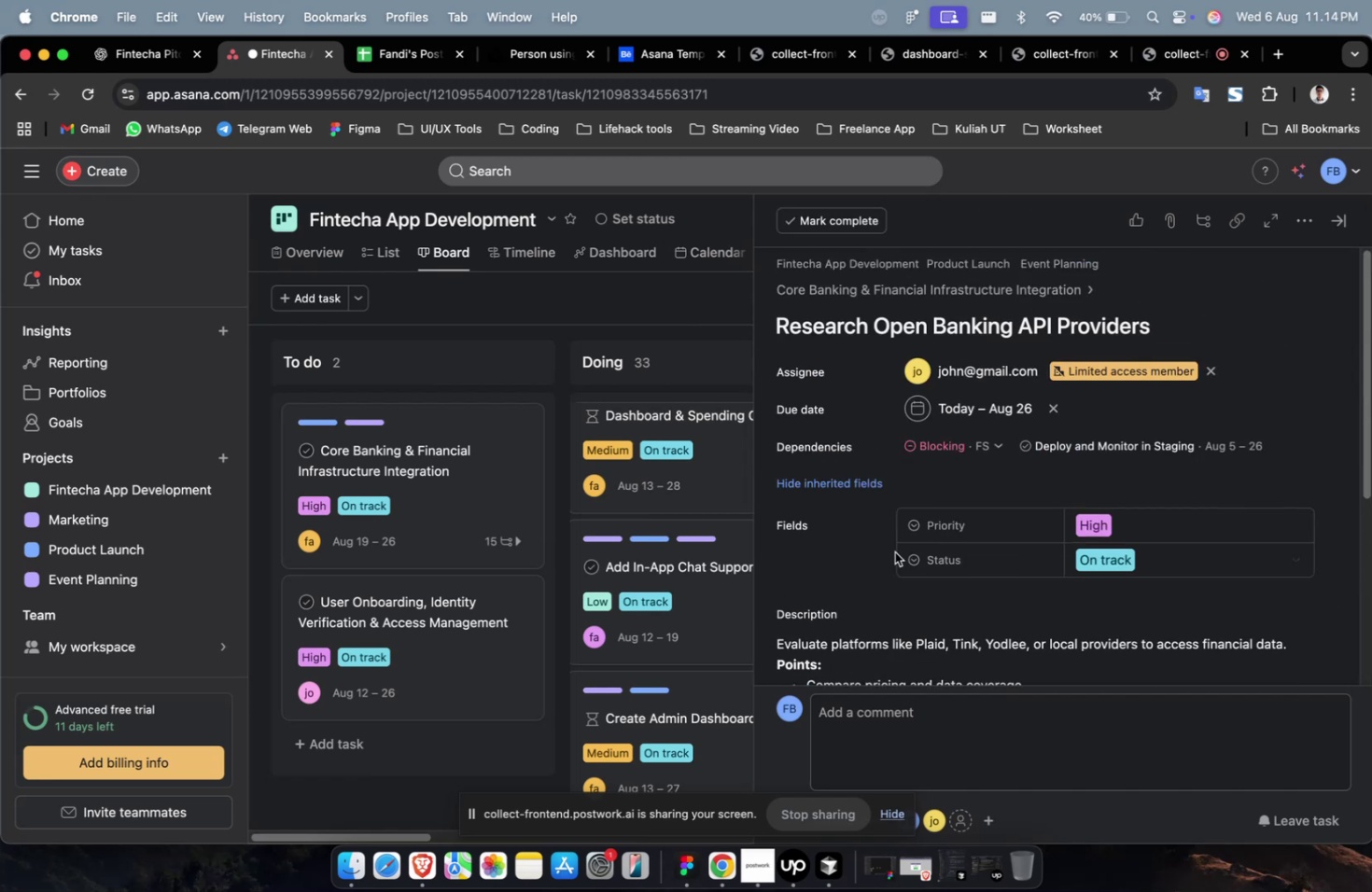 
scroll: coordinate [902, 549], scroll_direction: down, amount: 24.0
 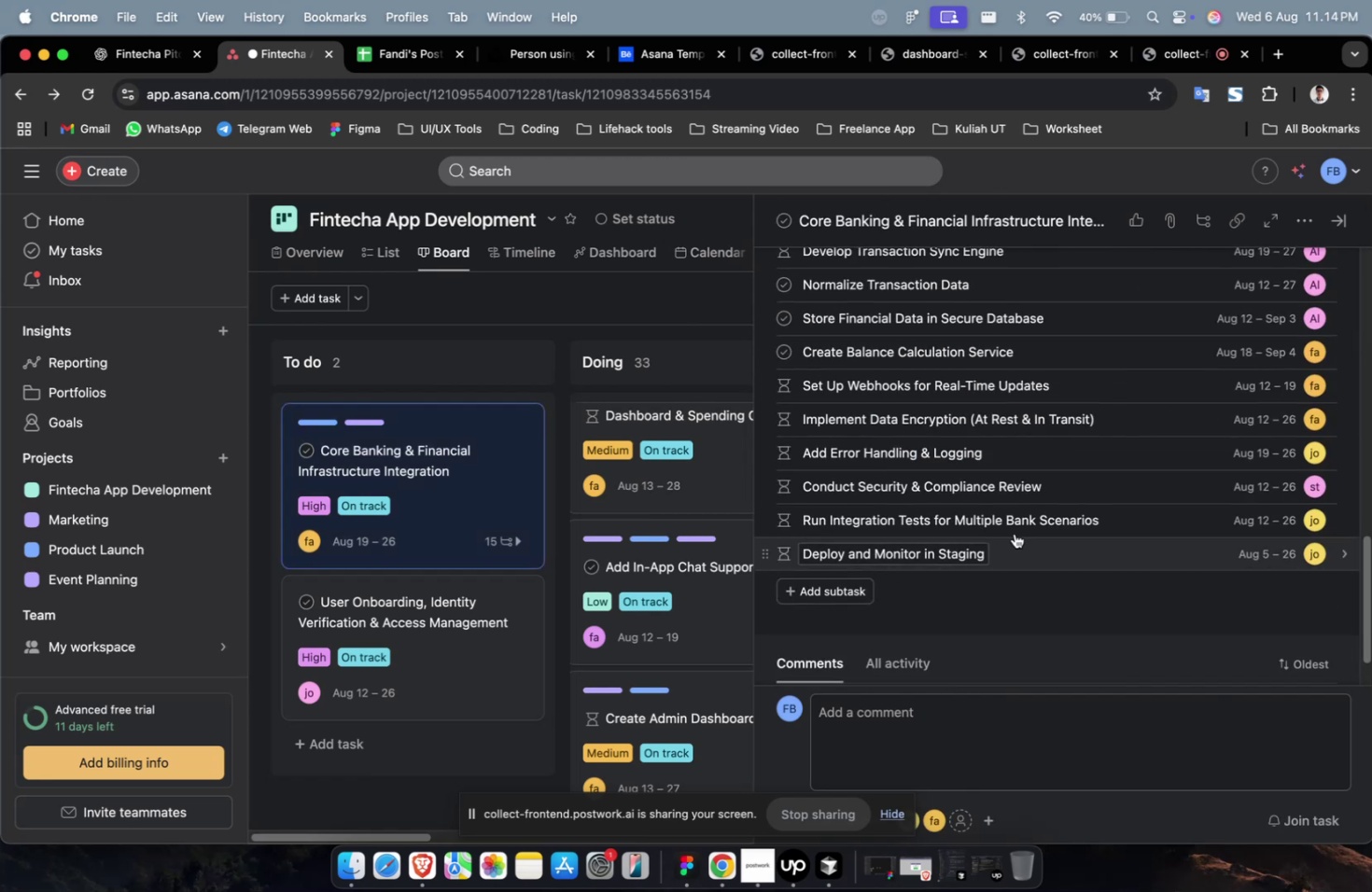 
scroll: coordinate [1054, 529], scroll_direction: up, amount: 9.0
 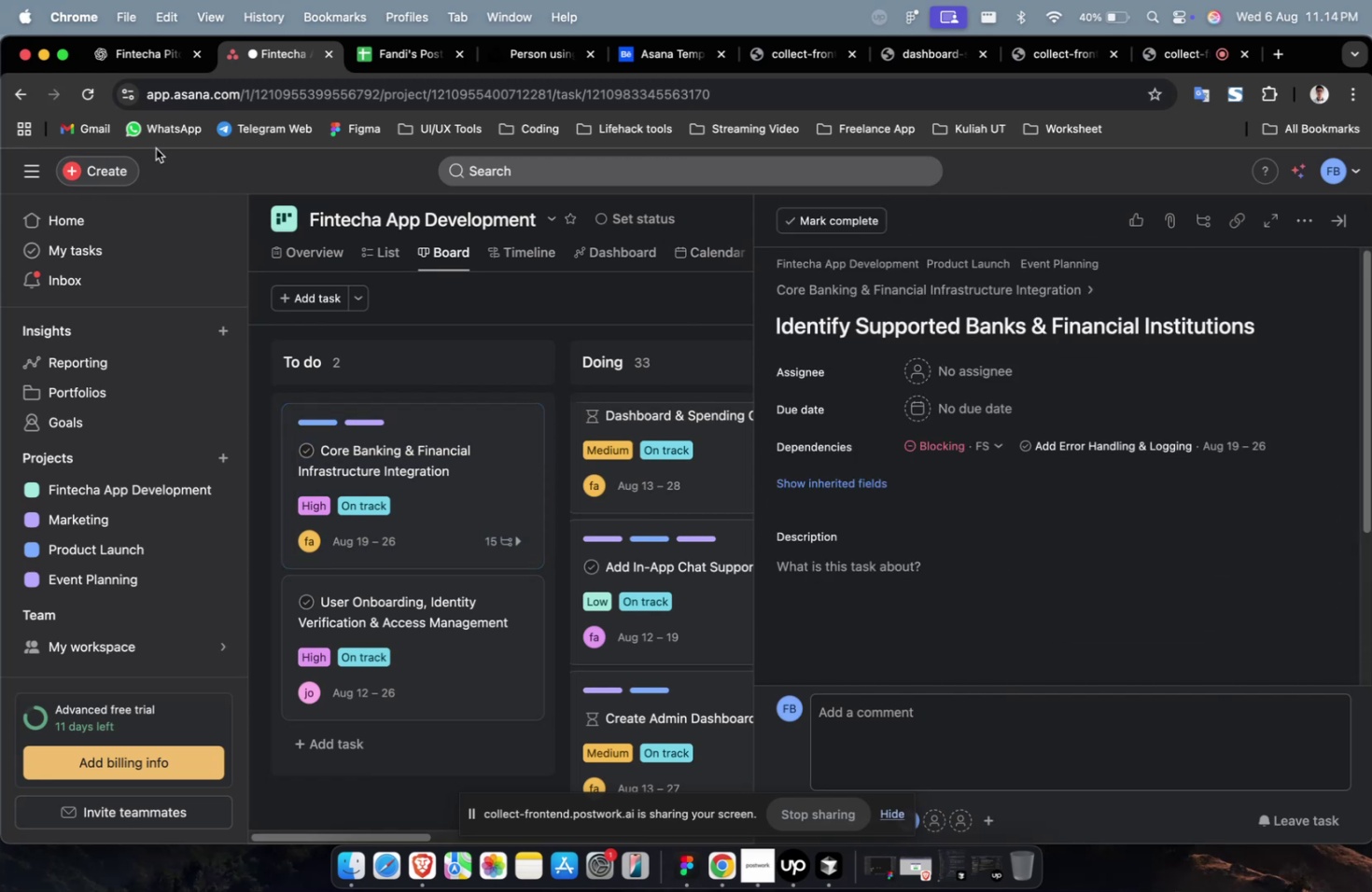 
left_click([124, 53])
 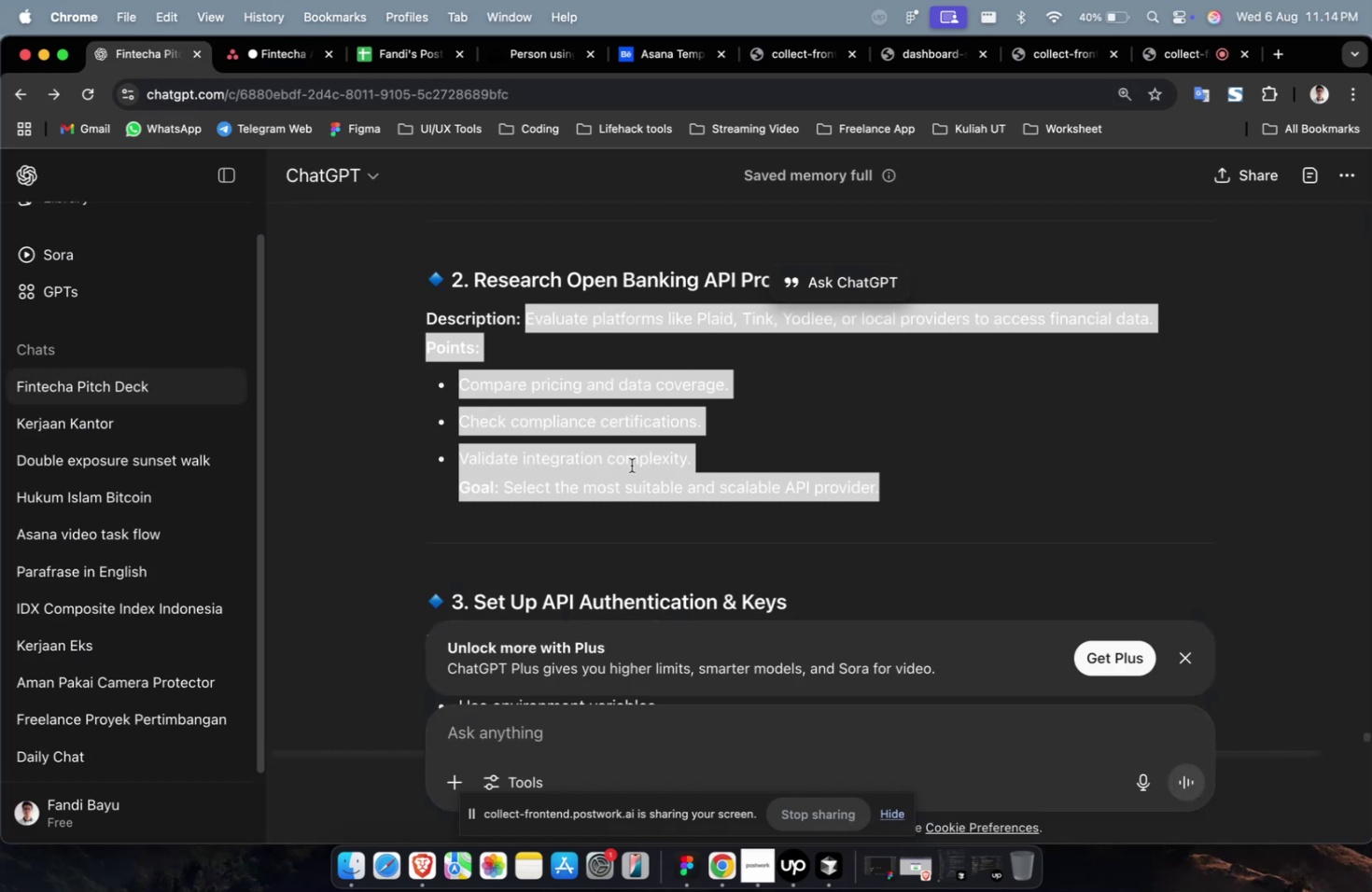 
scroll: coordinate [632, 465], scroll_direction: up, amount: 12.0
 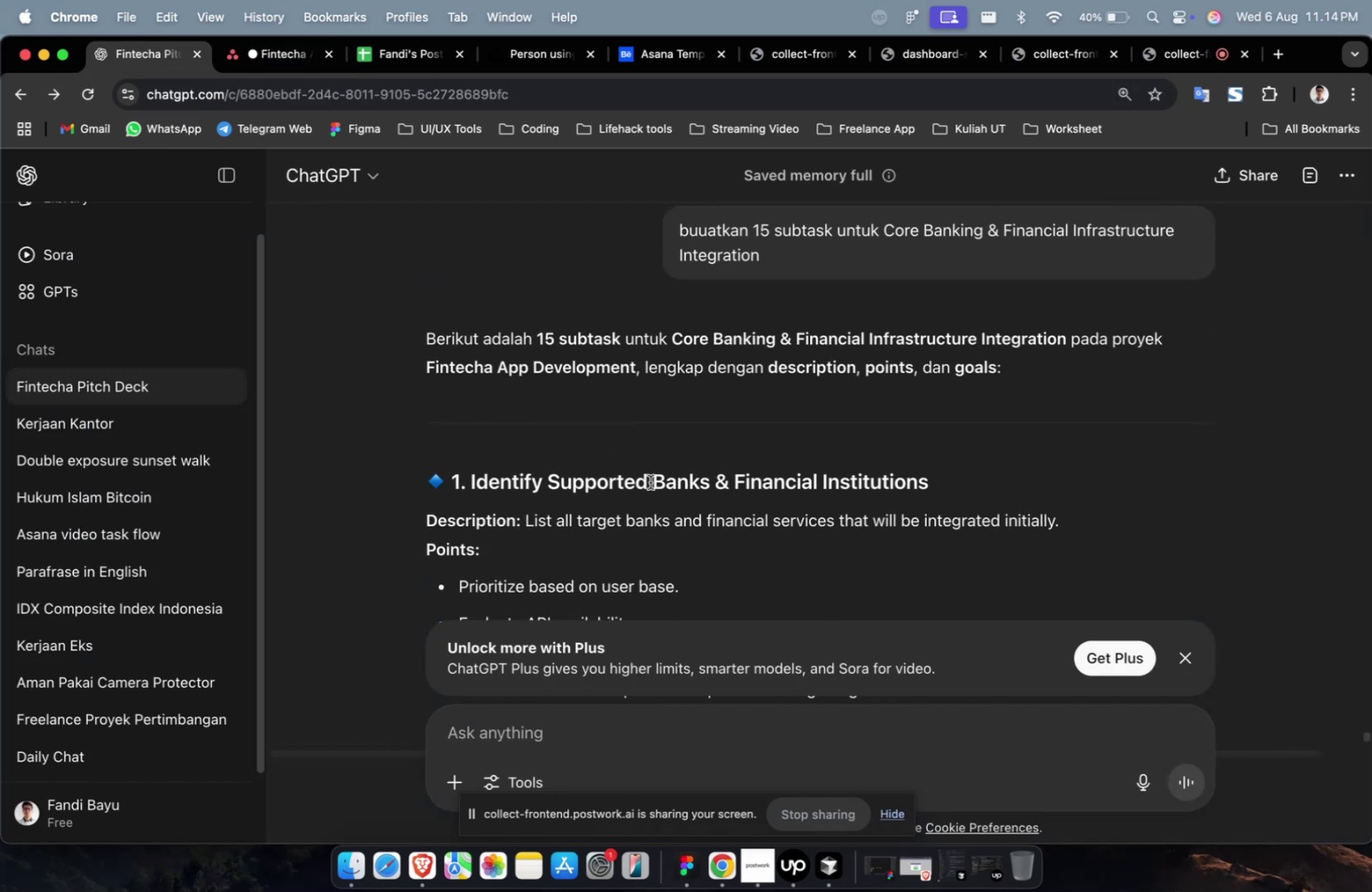 
scroll: coordinate [677, 495], scroll_direction: down, amount: 4.0
 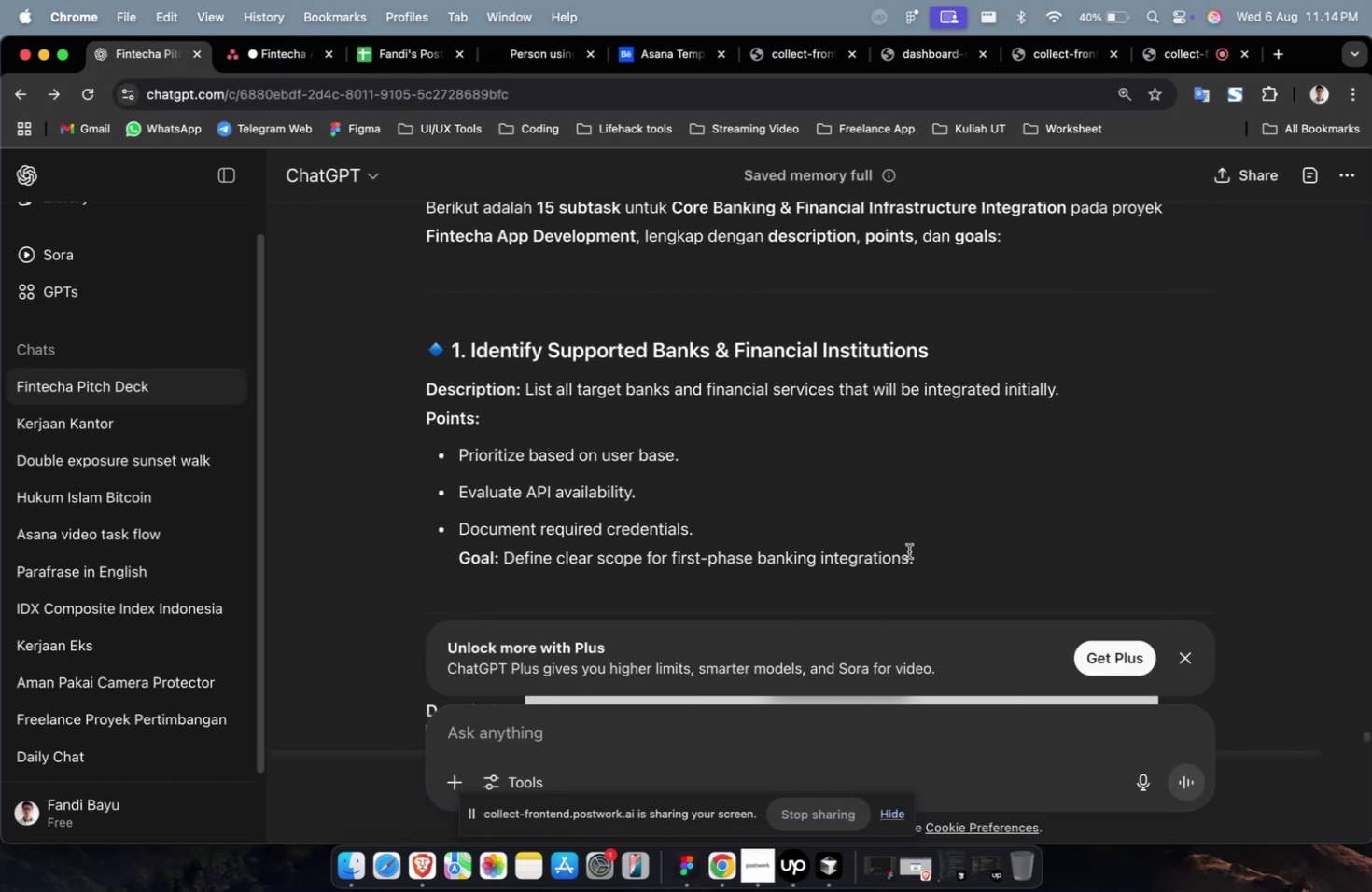 
left_click_drag(start_coordinate=[928, 558], to_coordinate=[522, 393])
 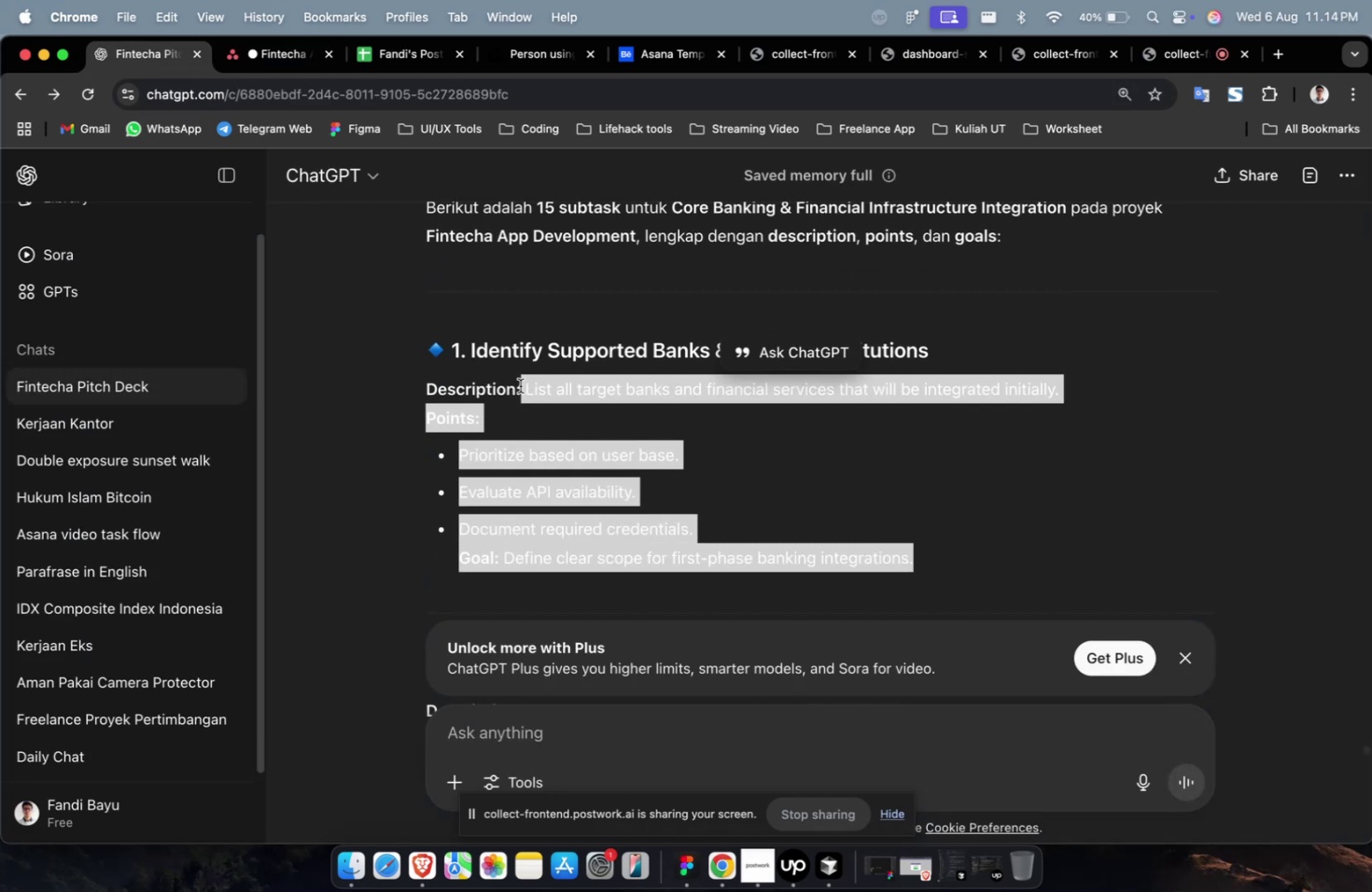 
key(Meta+C)
 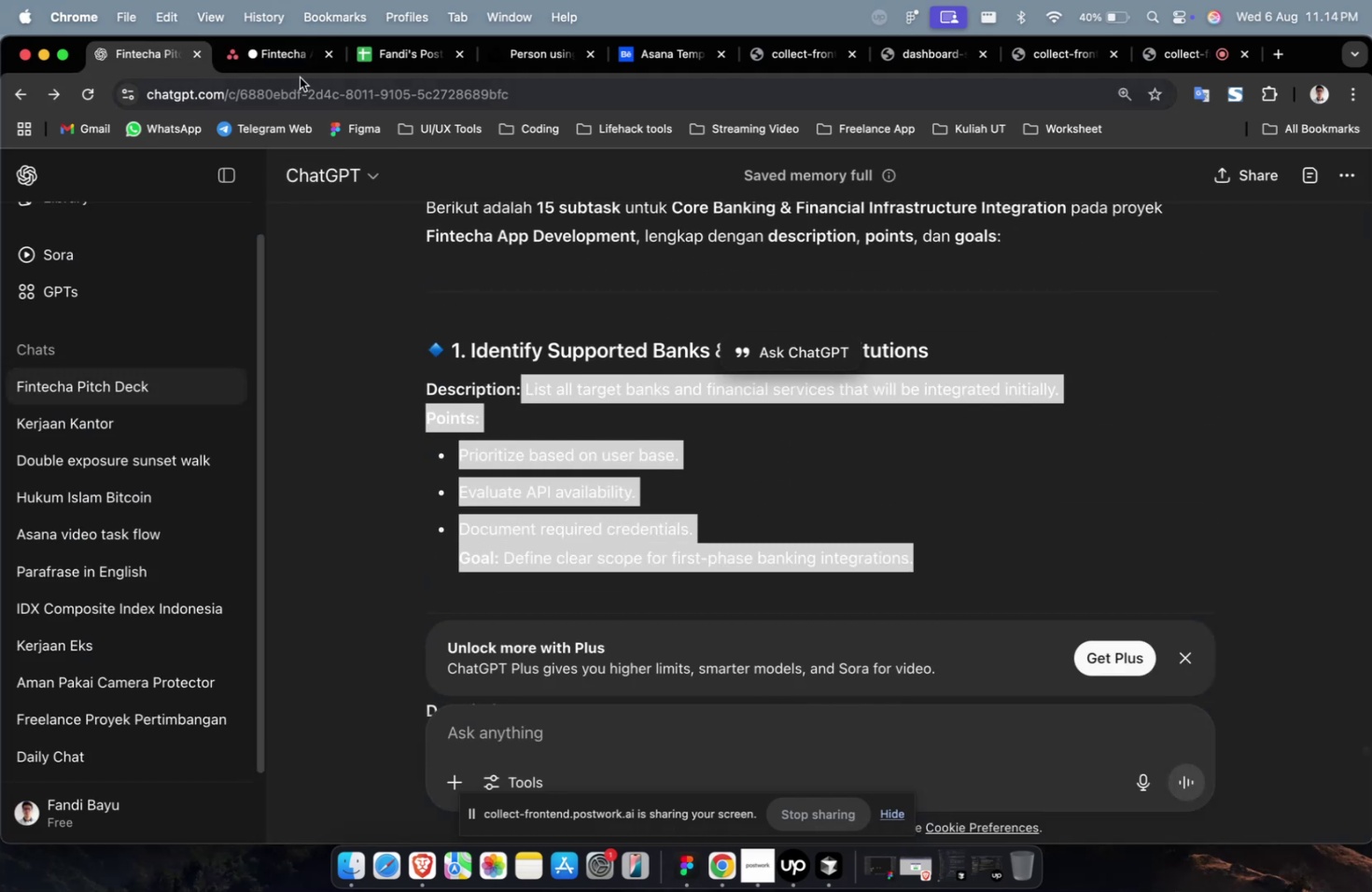 
left_click([299, 76])
 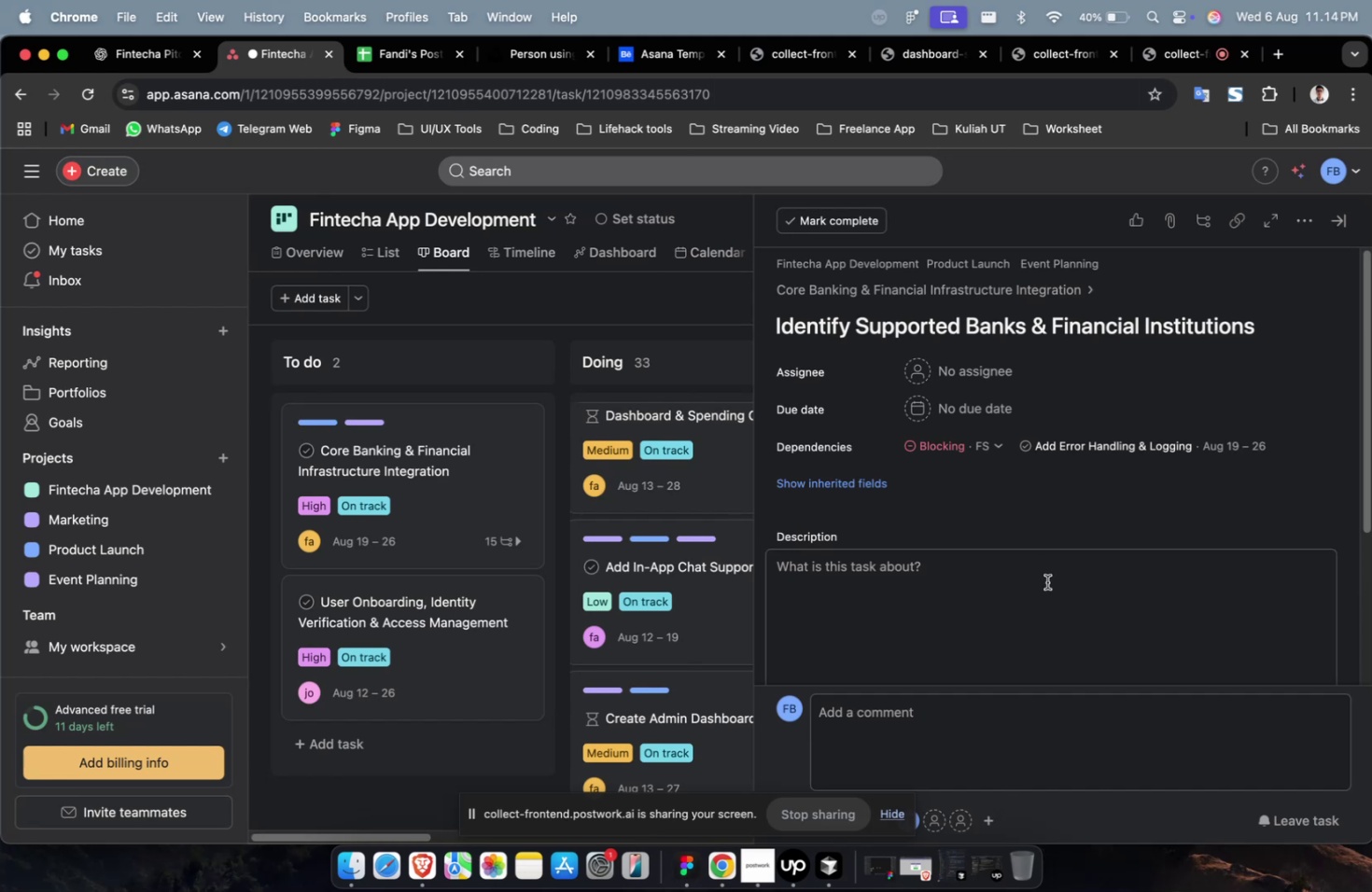 
key(Meta+CommandLeft)
 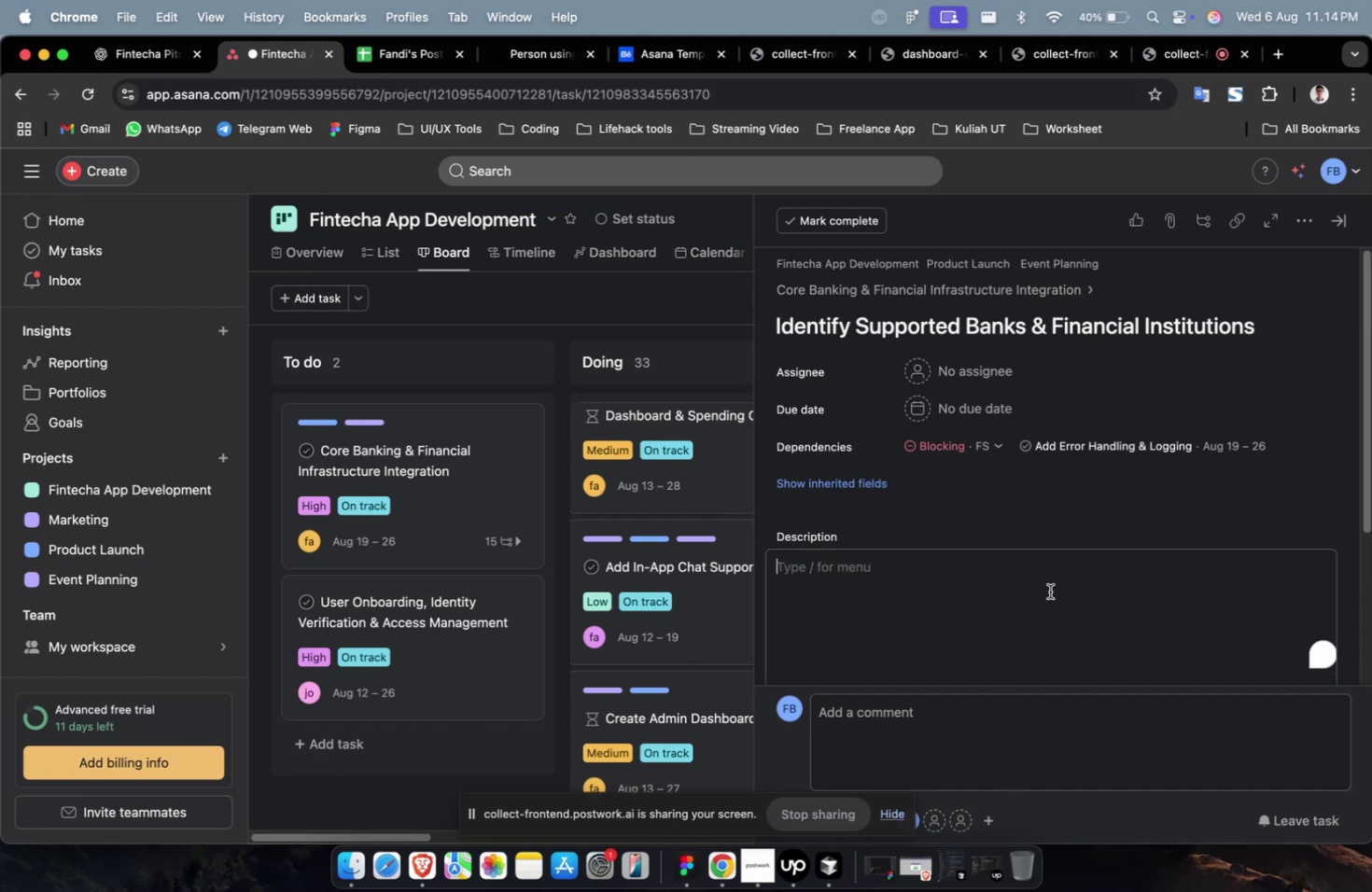 
triple_click([1049, 591])
 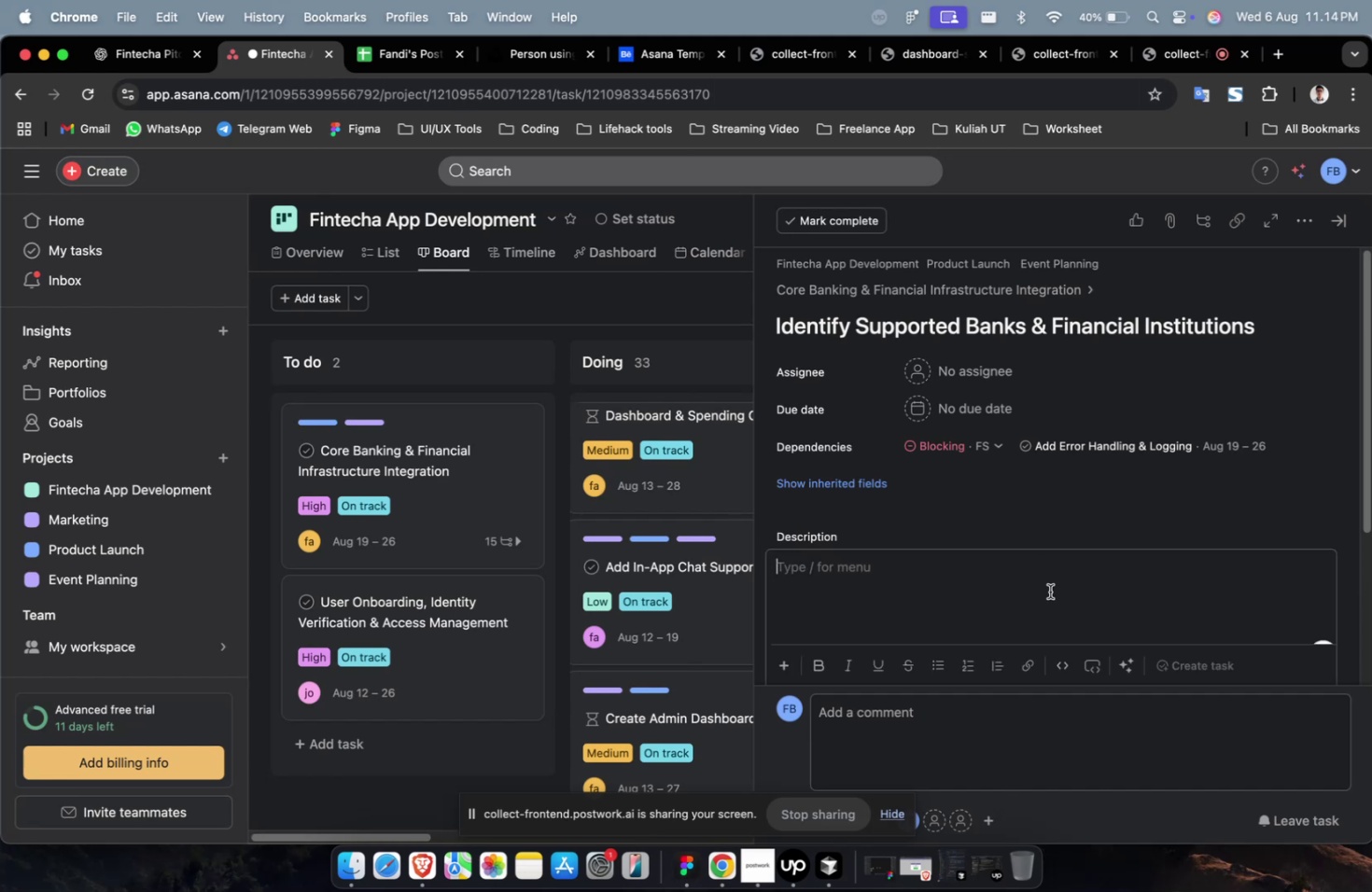 
key(Meta+V)
 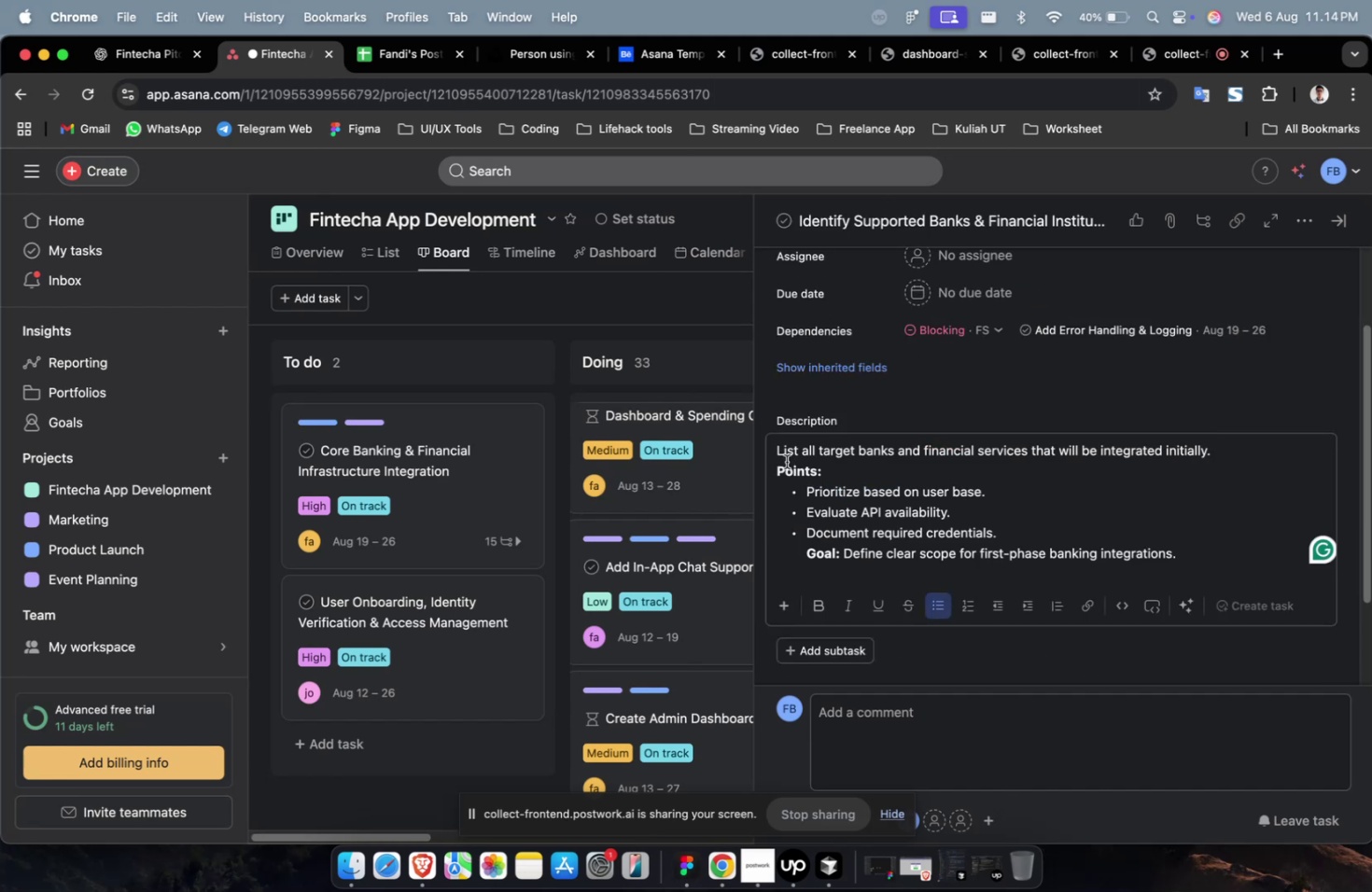 
scroll: coordinate [911, 453], scroll_direction: up, amount: 4.0
 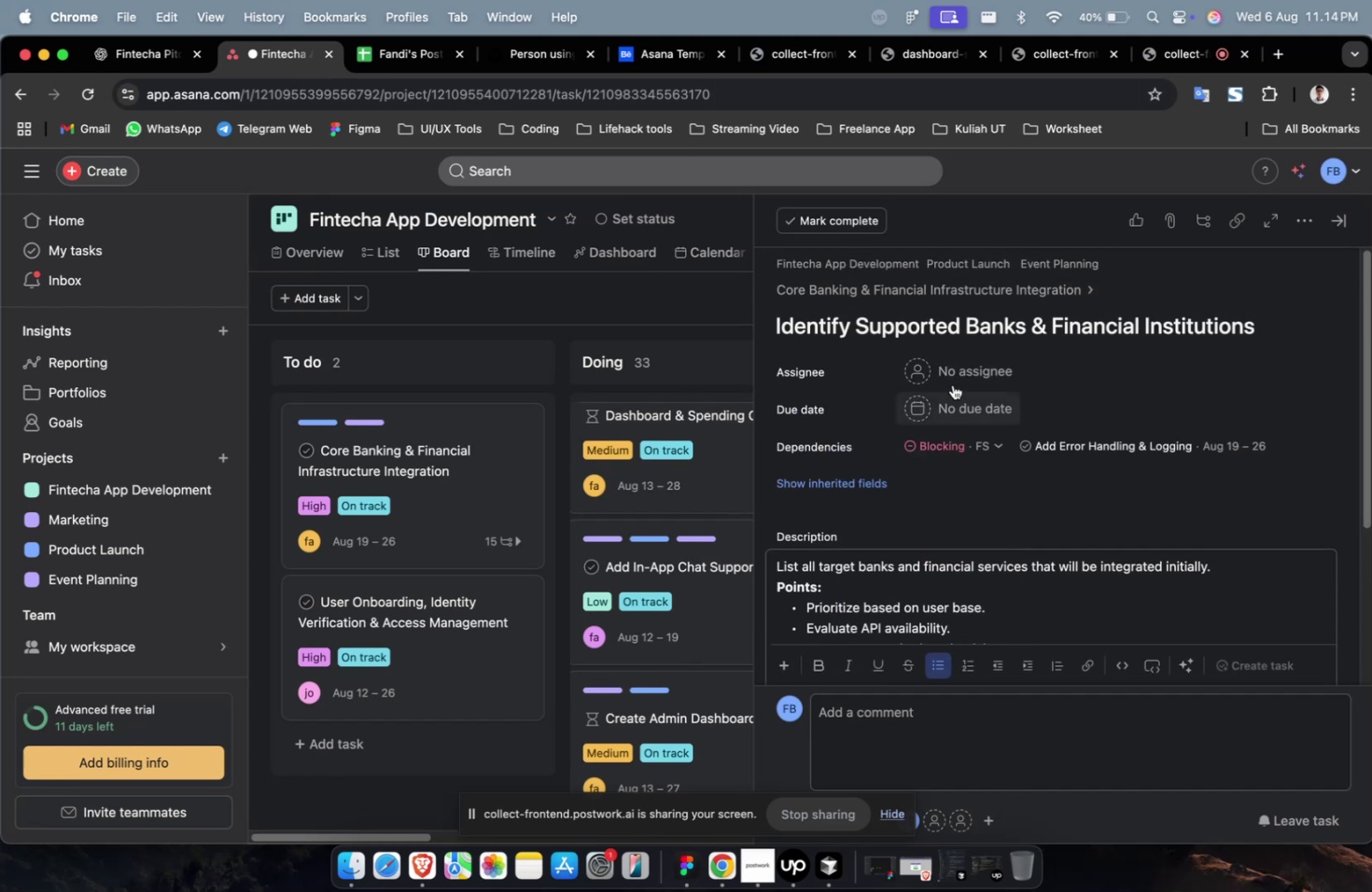 
left_click([952, 384])
 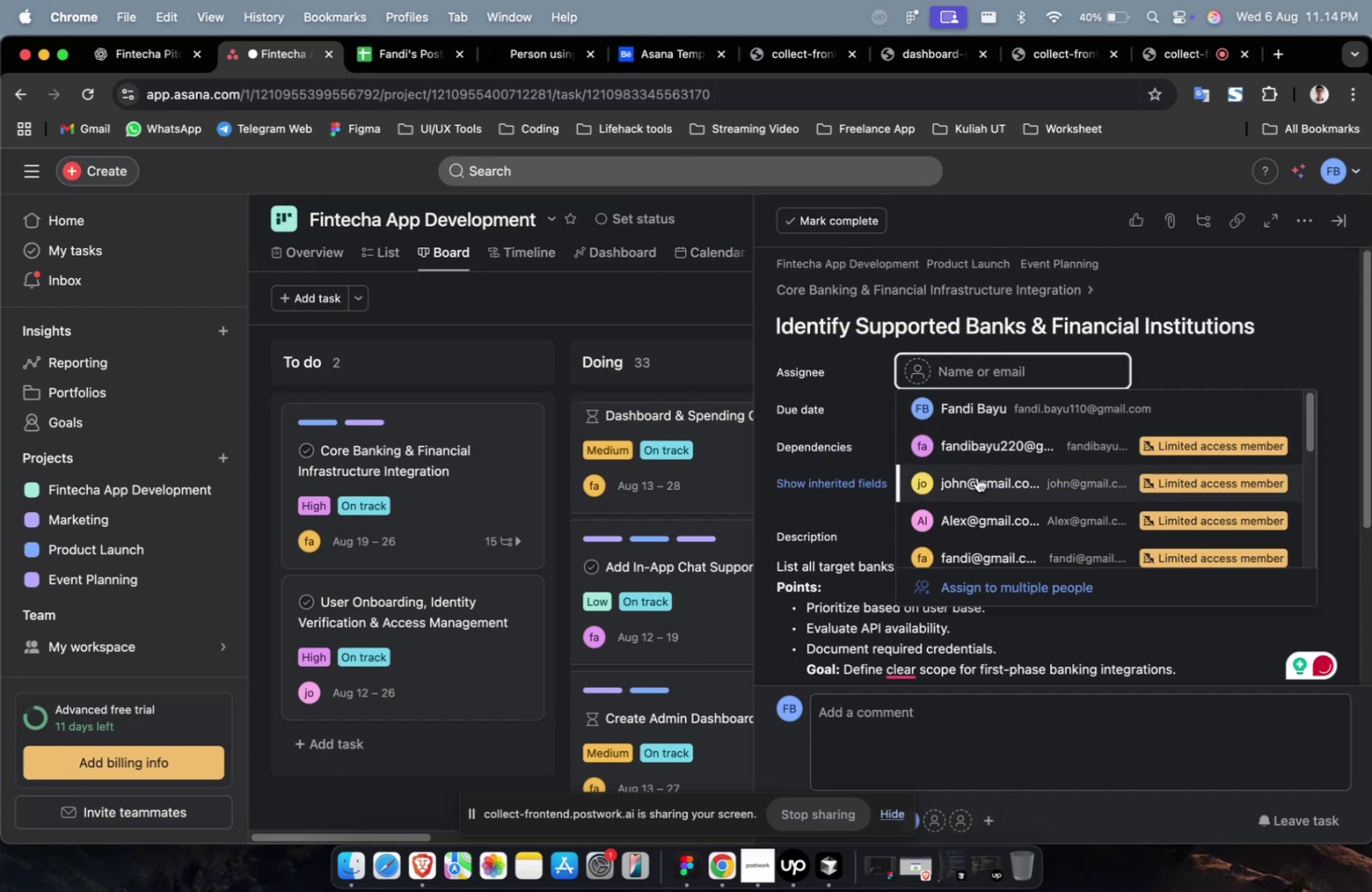 
left_click([973, 495])
 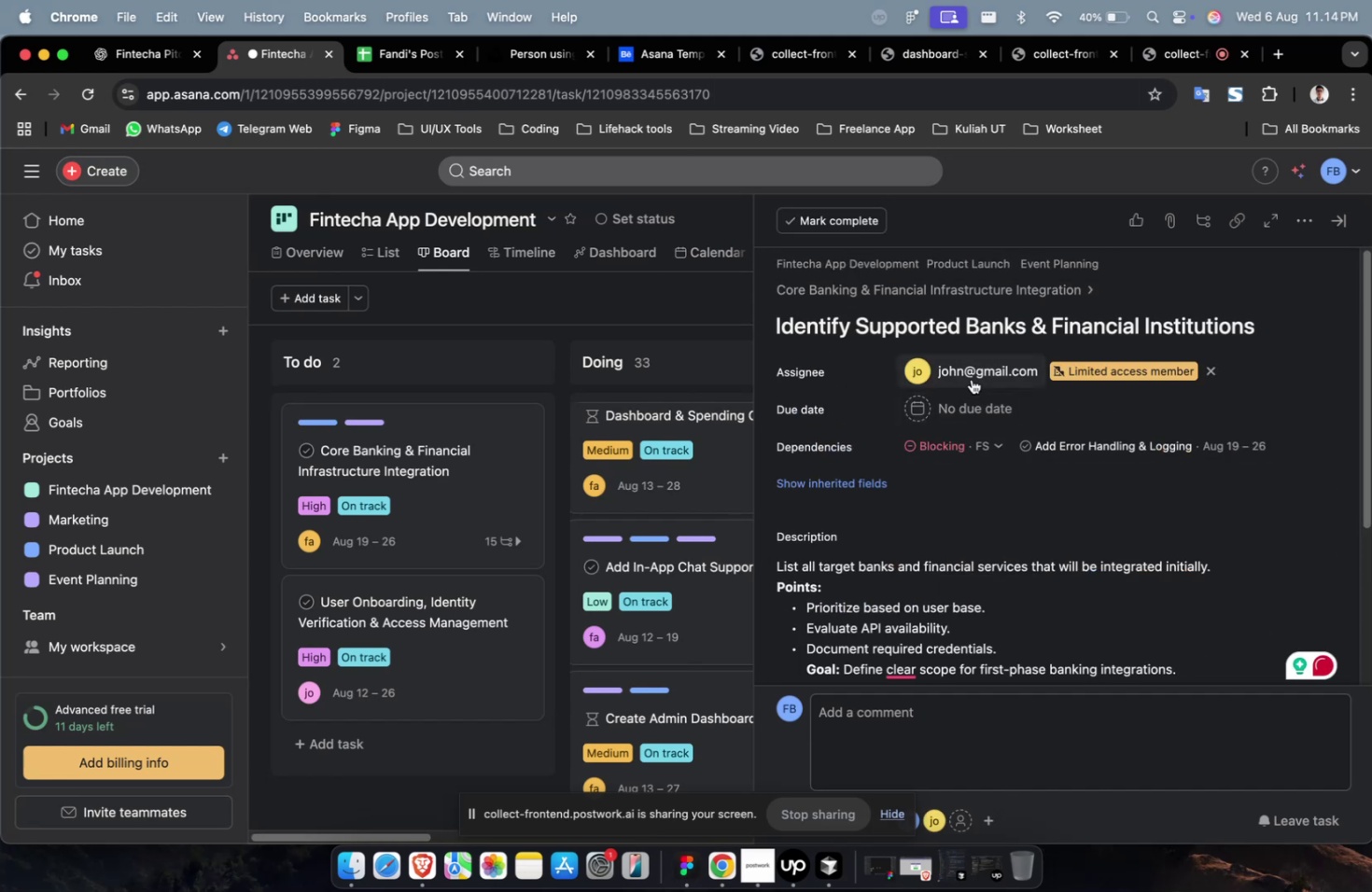 
double_click([973, 370])
 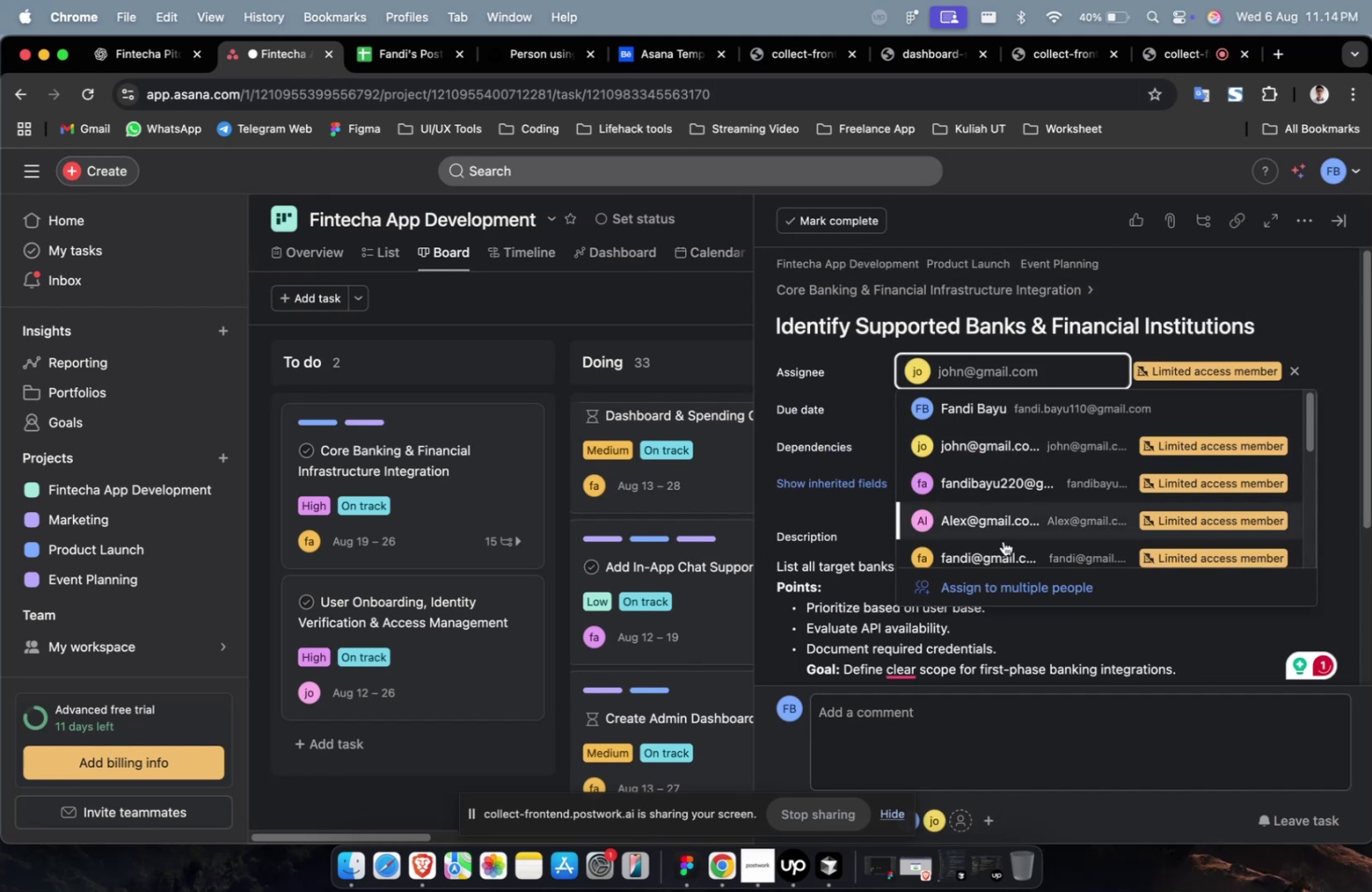 
triple_click([1004, 551])
 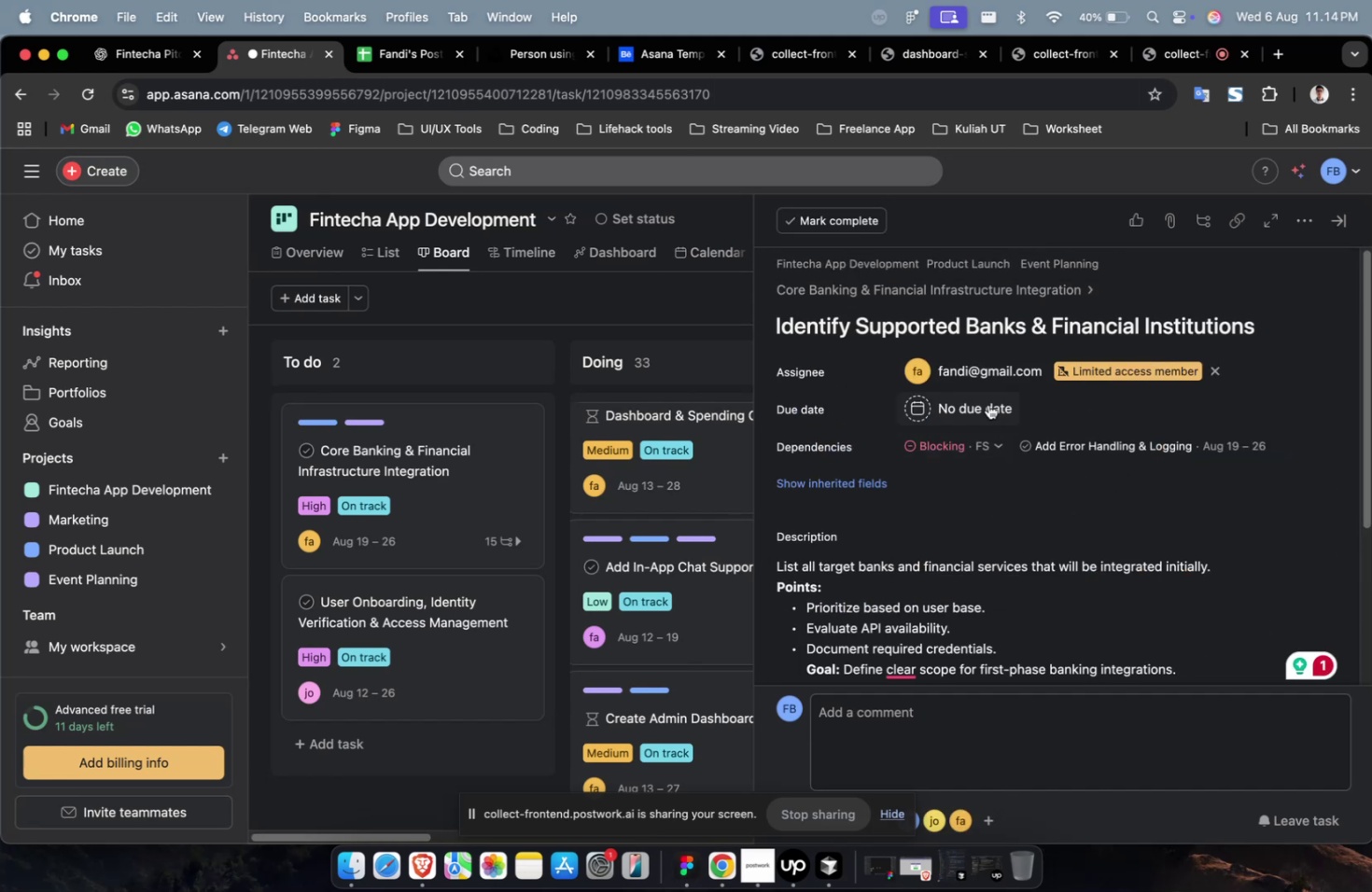 
triple_click([987, 403])
 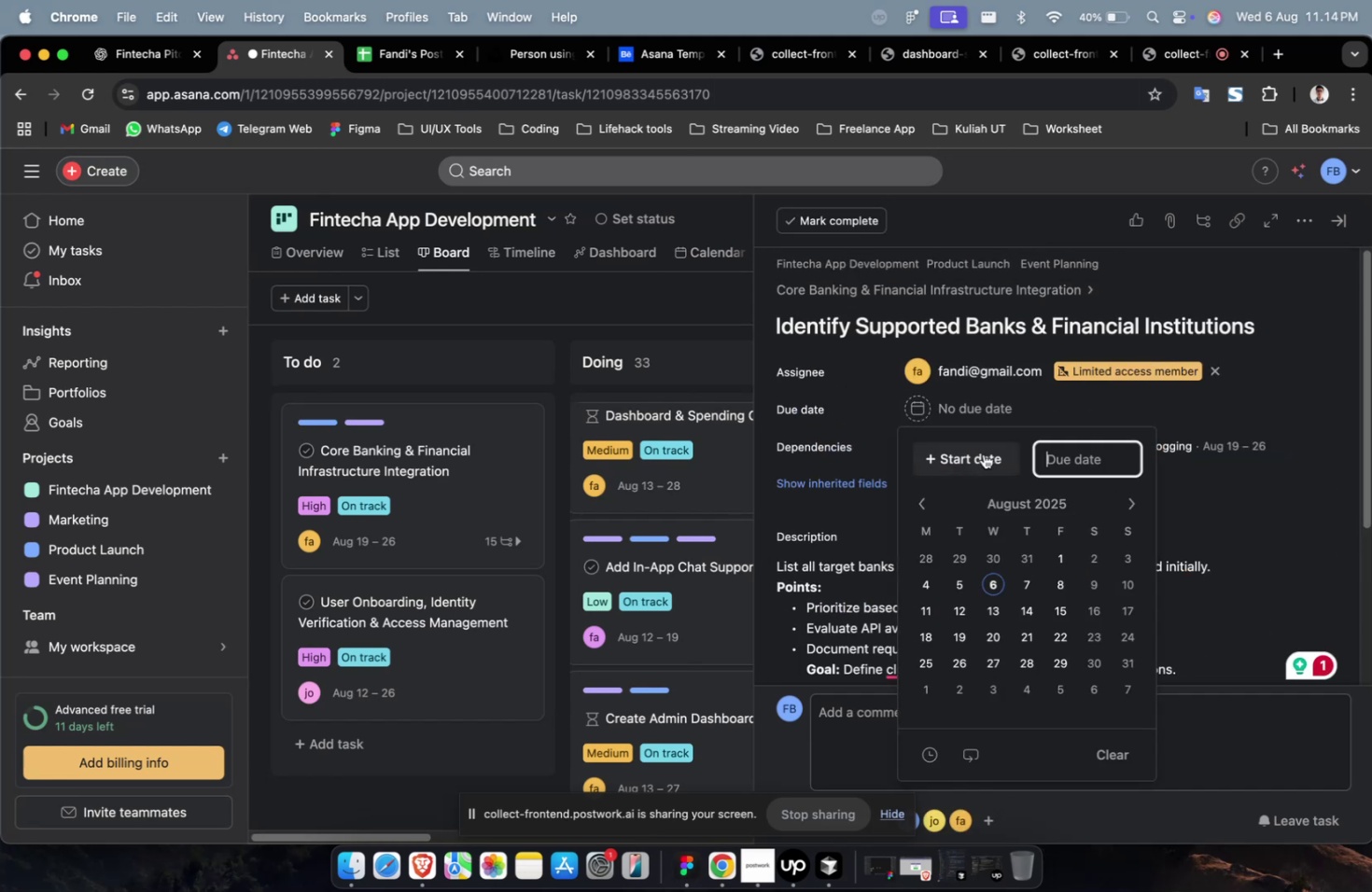 
triple_click([979, 458])
 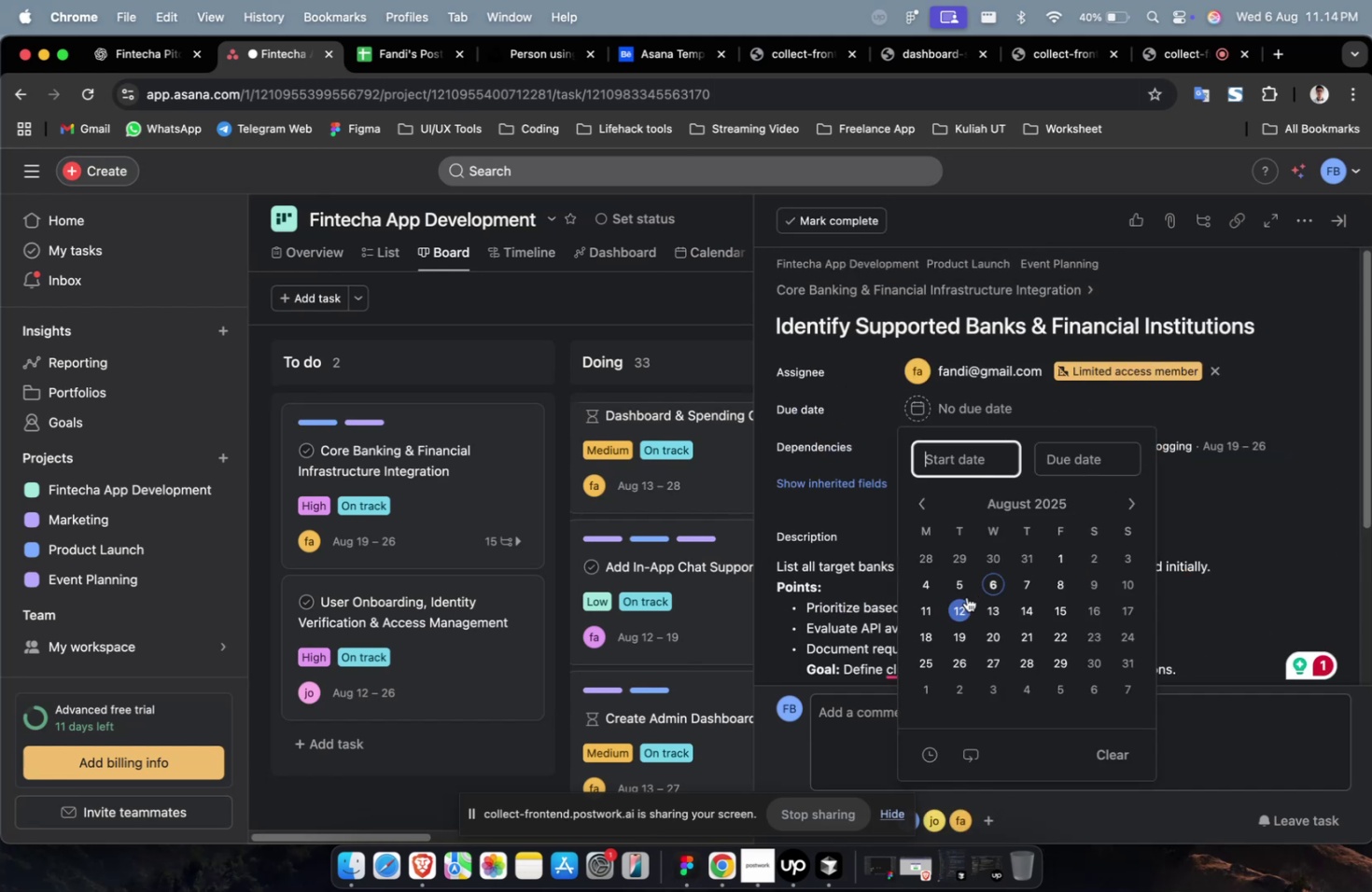 
triple_click([966, 596])
 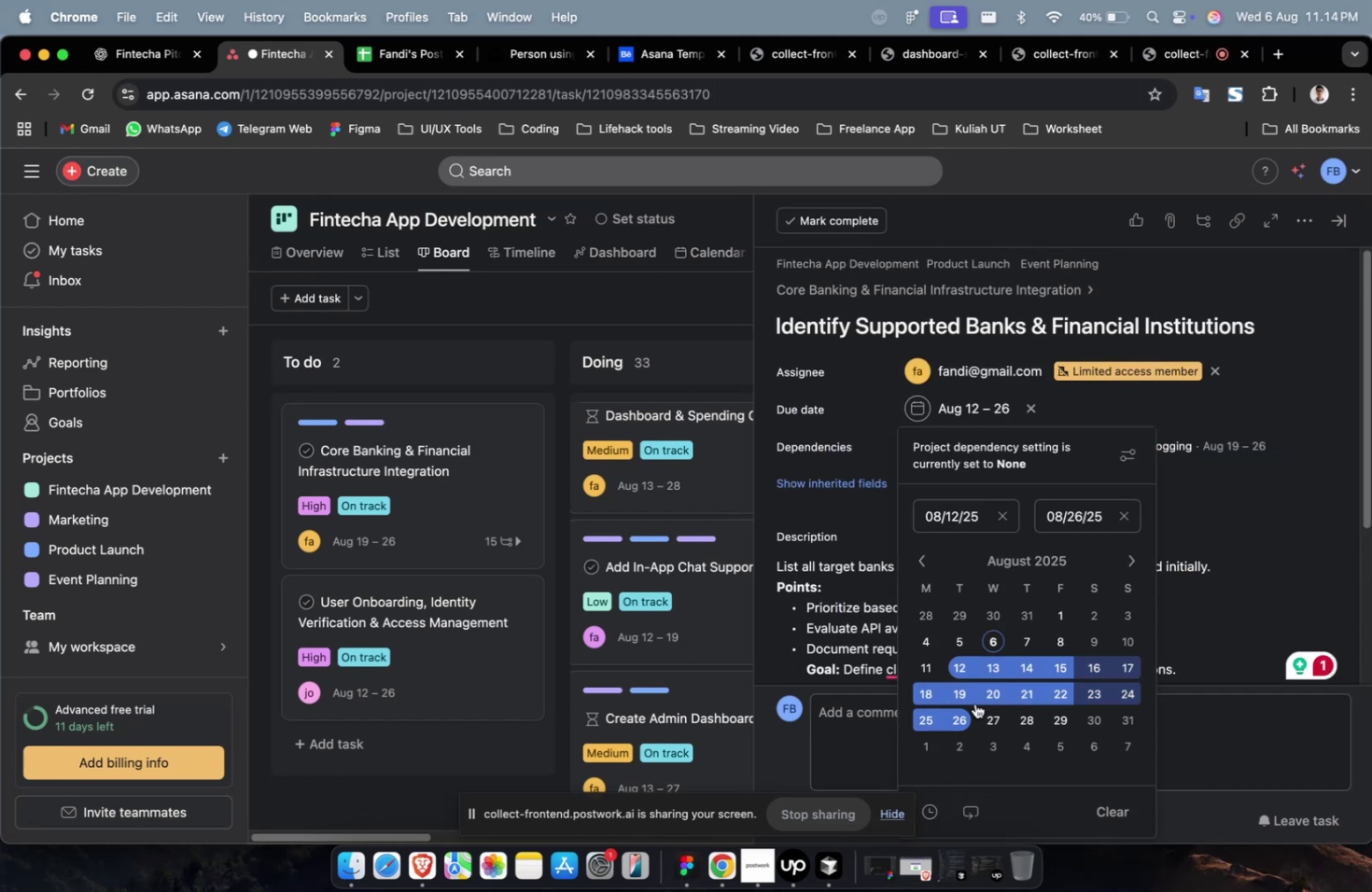 
double_click([1254, 533])
 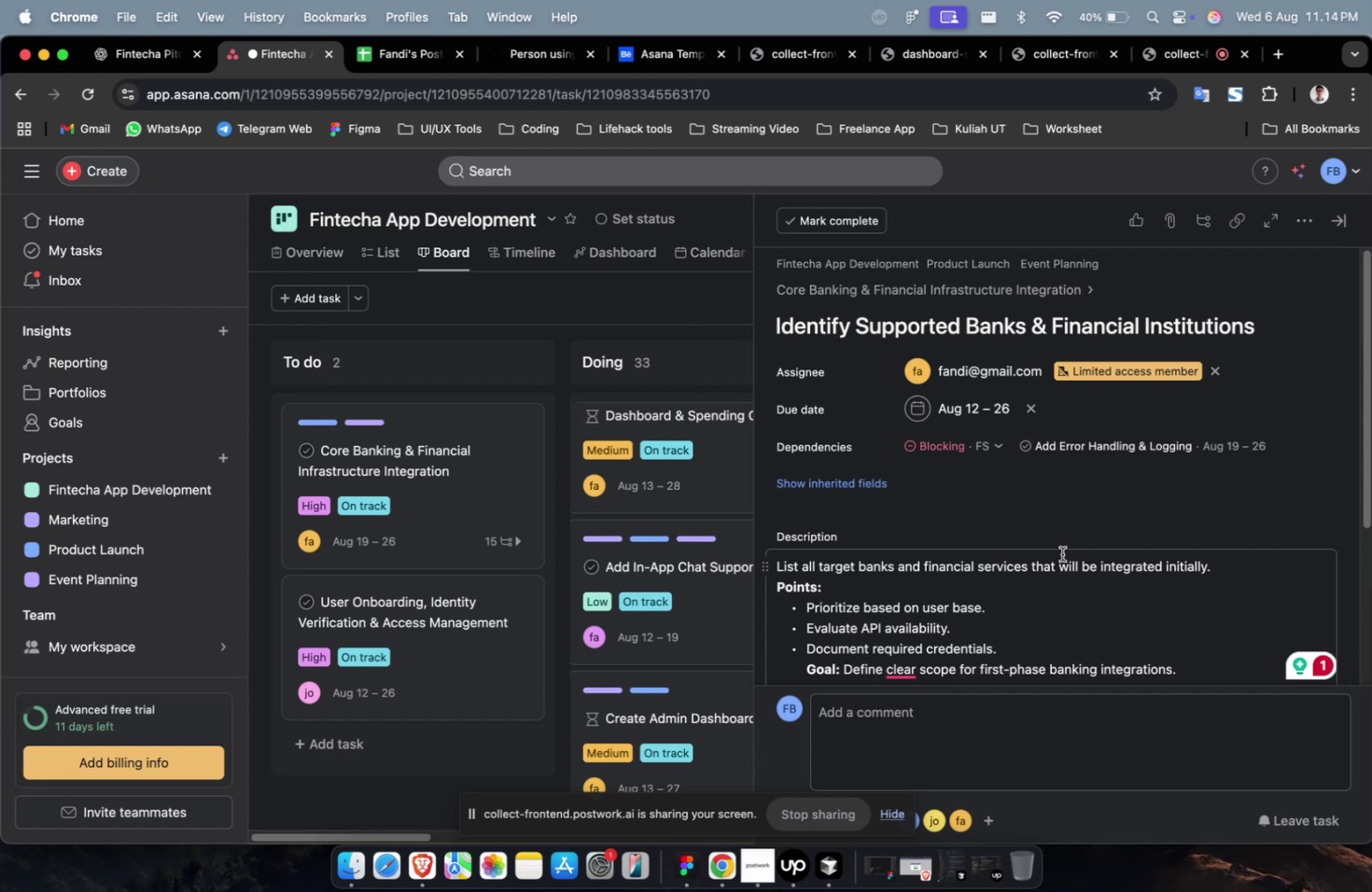 
wait(10.64)
 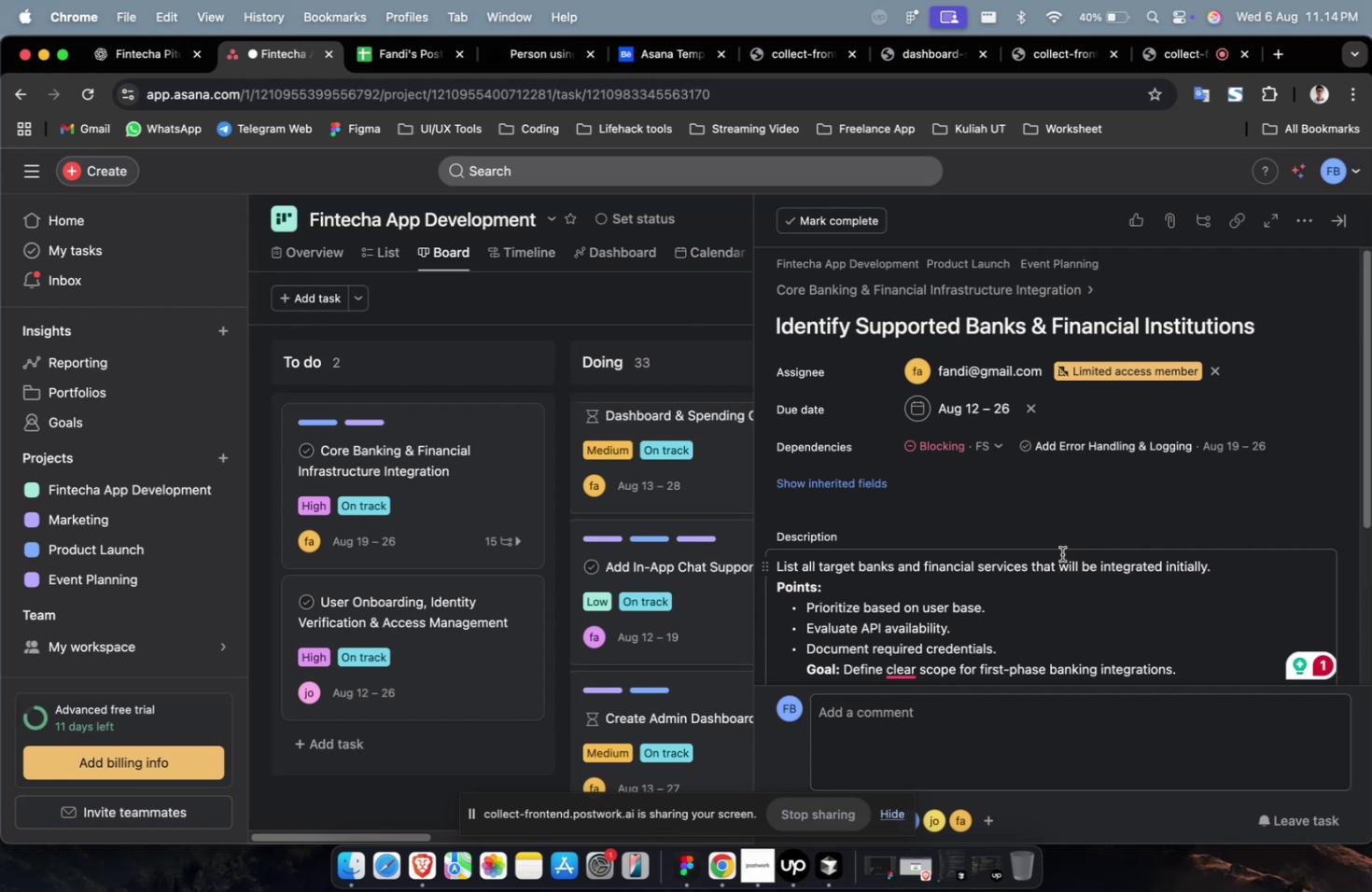 
scroll: coordinate [1061, 553], scroll_direction: up, amount: 1.0
 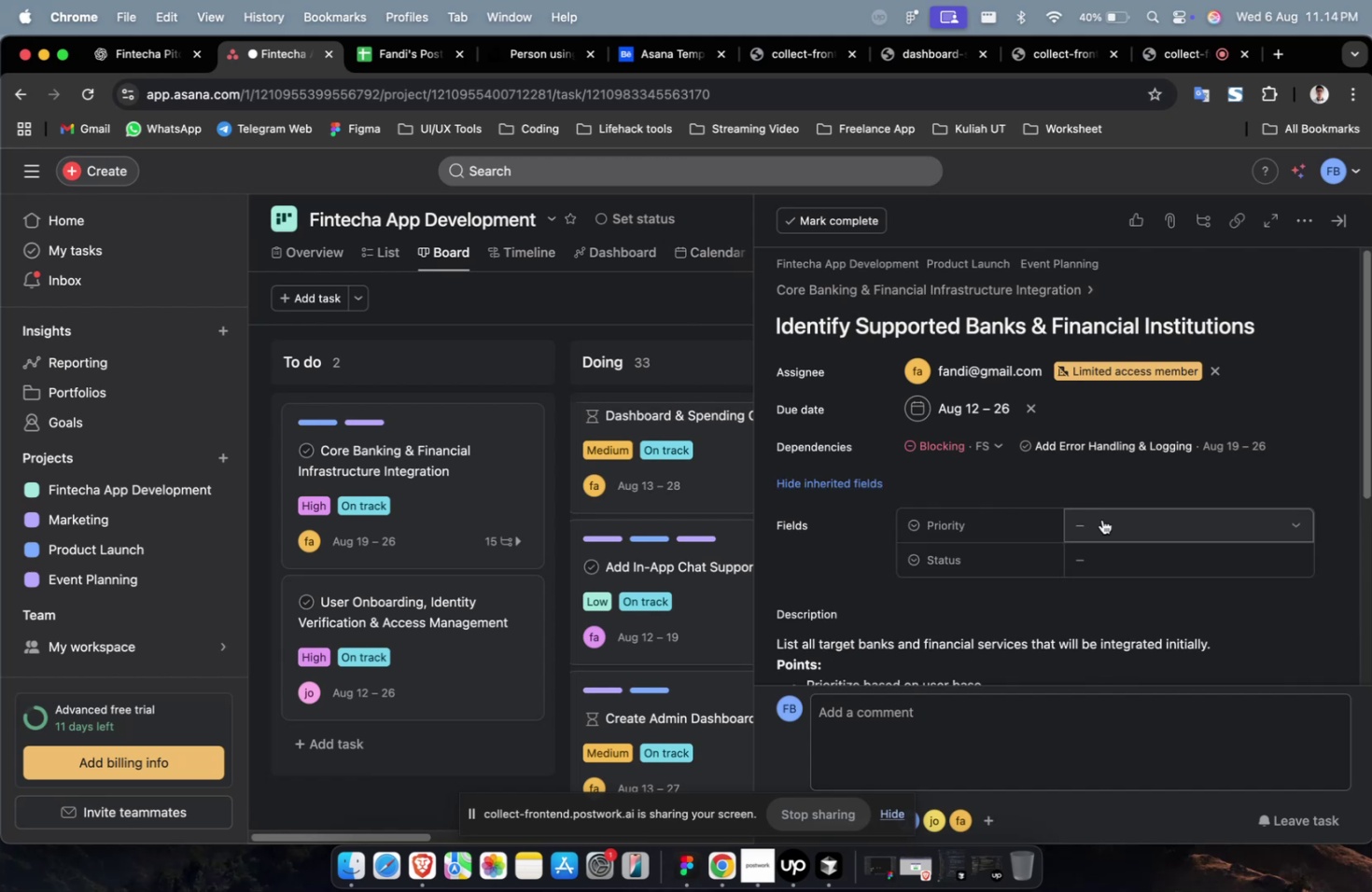 
triple_click([1119, 643])
 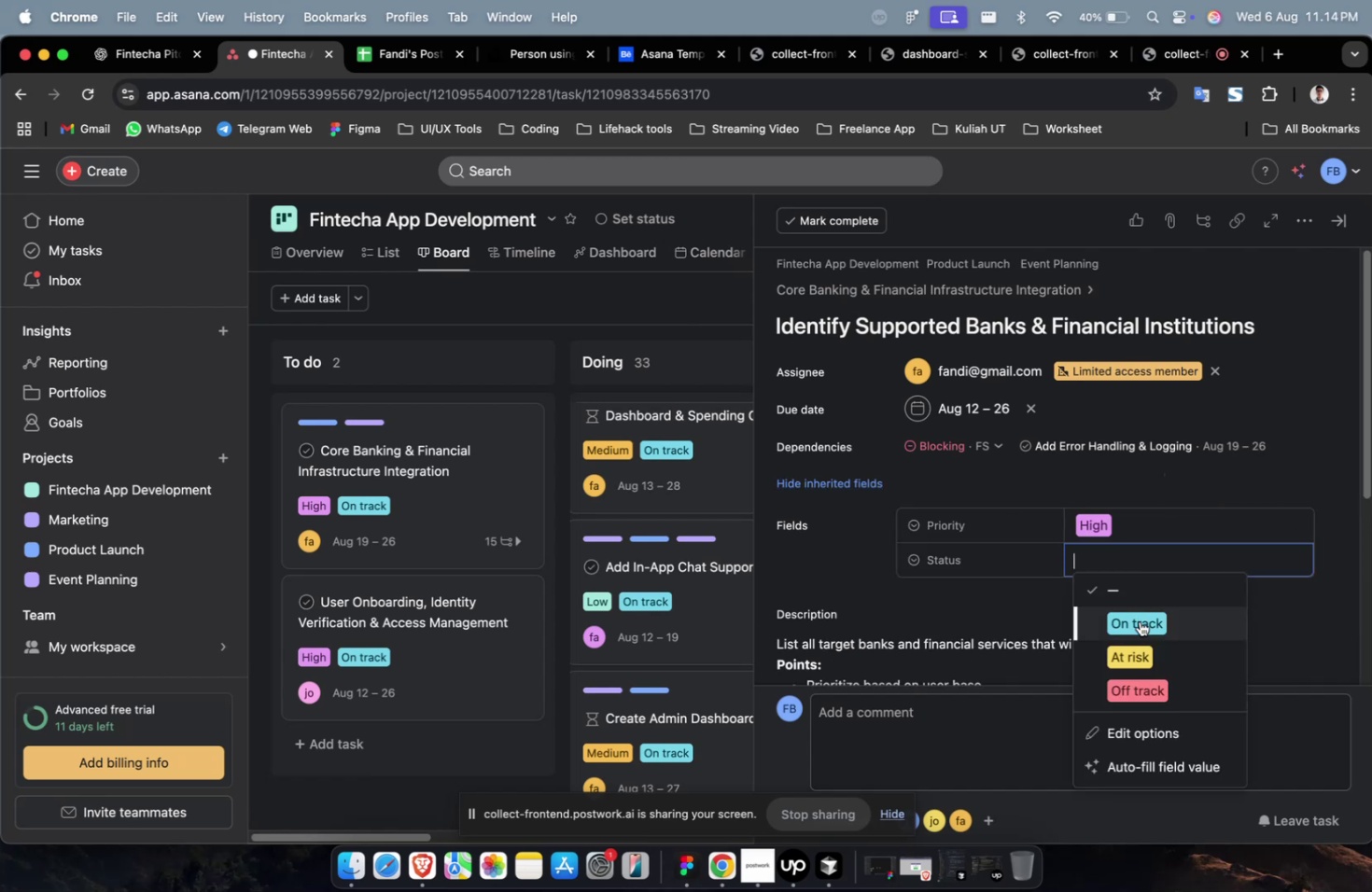 
triple_click([1139, 628])
 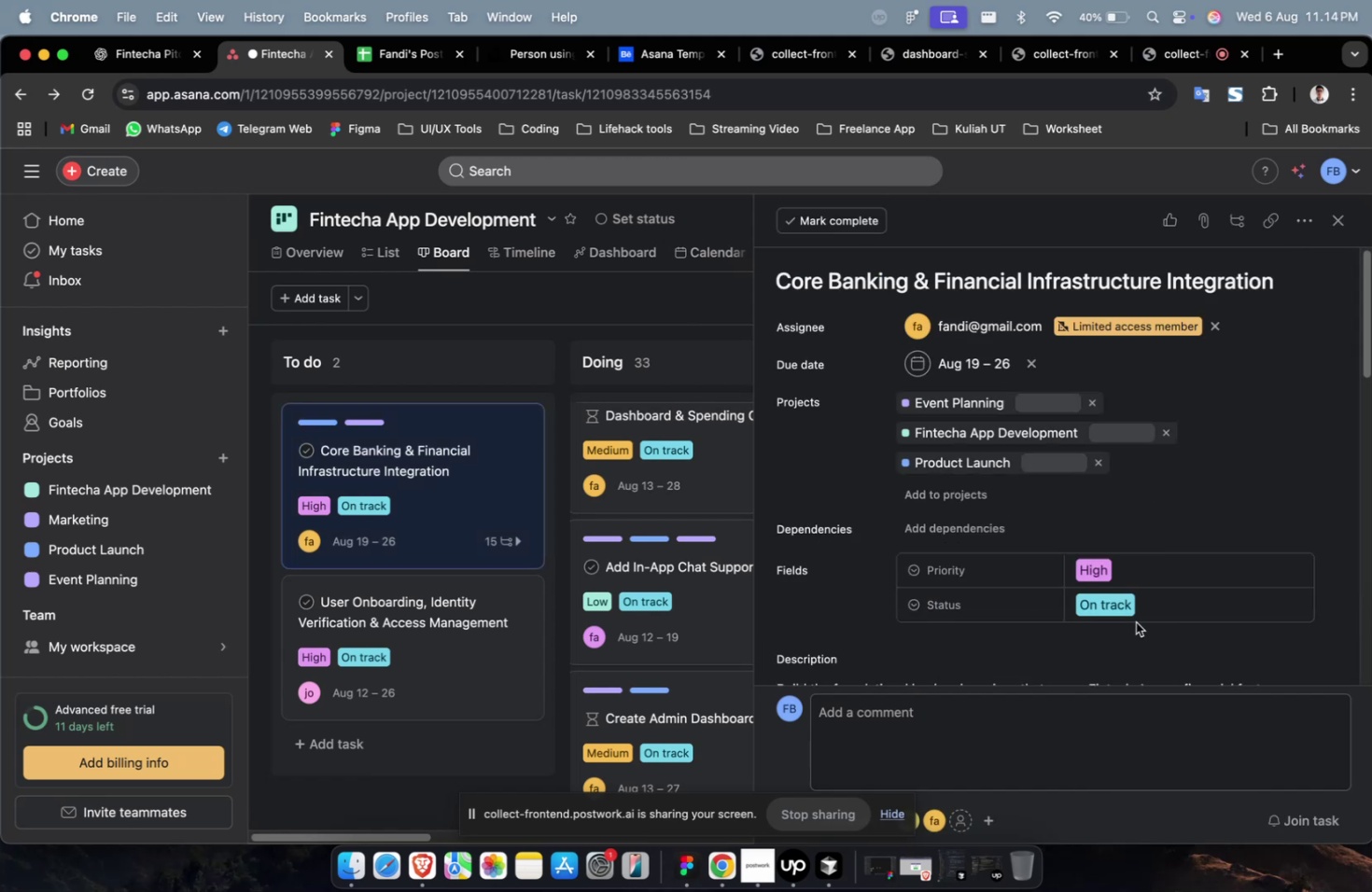 
scroll: coordinate [1135, 621], scroll_direction: down, amount: 19.0
 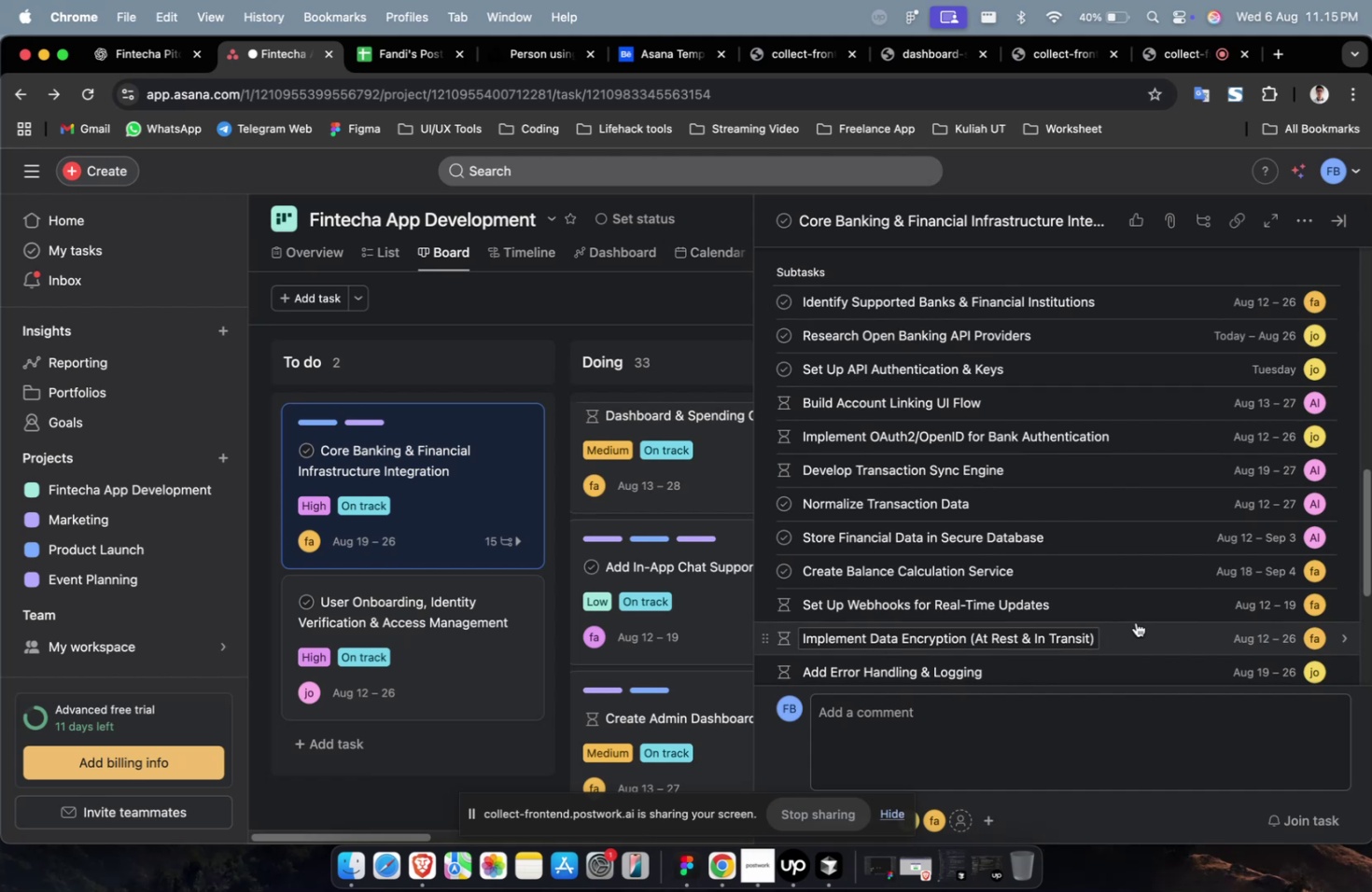 
wait(18.97)
 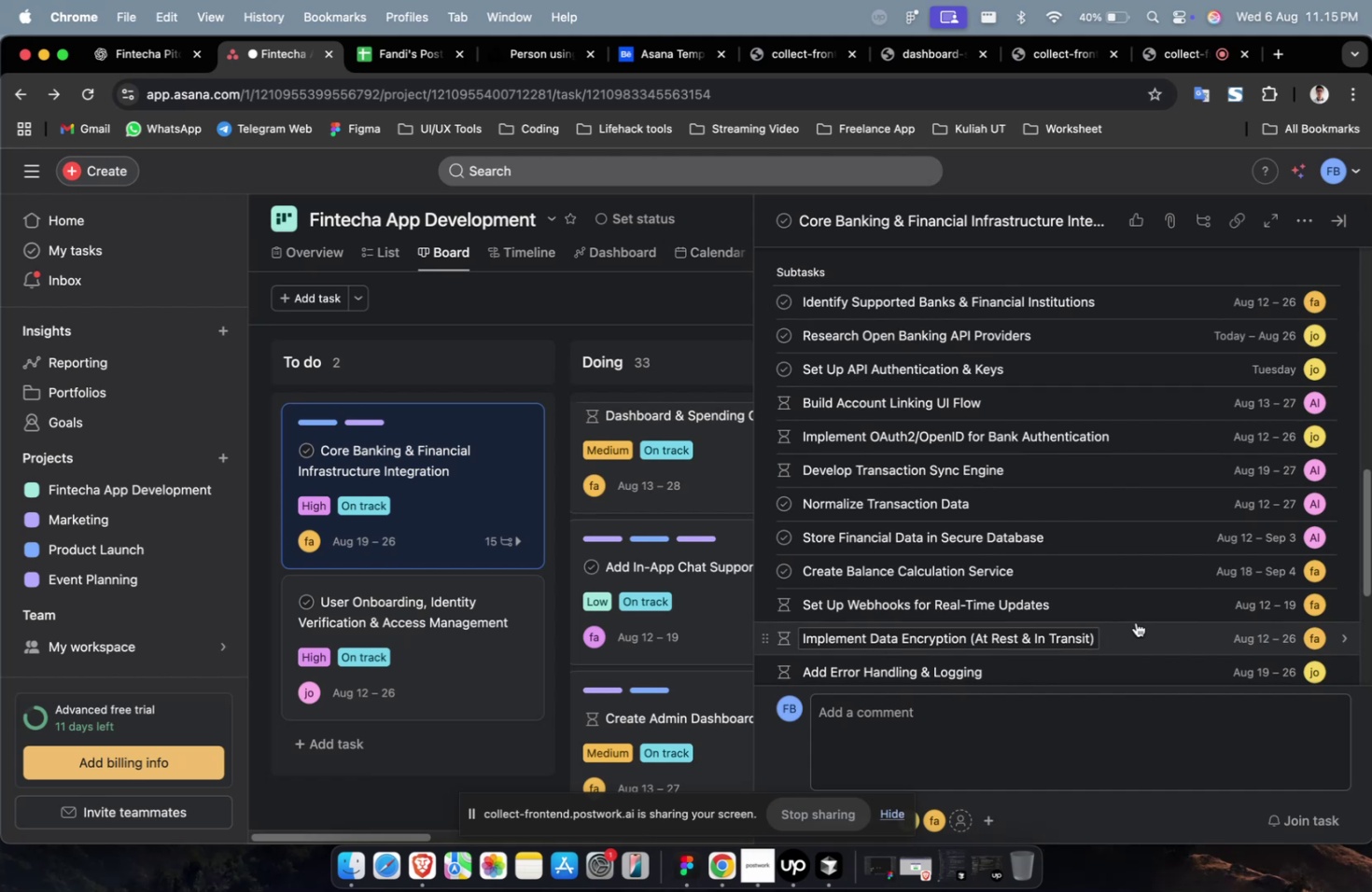 
scroll: coordinate [1135, 621], scroll_direction: down, amount: 4.0
 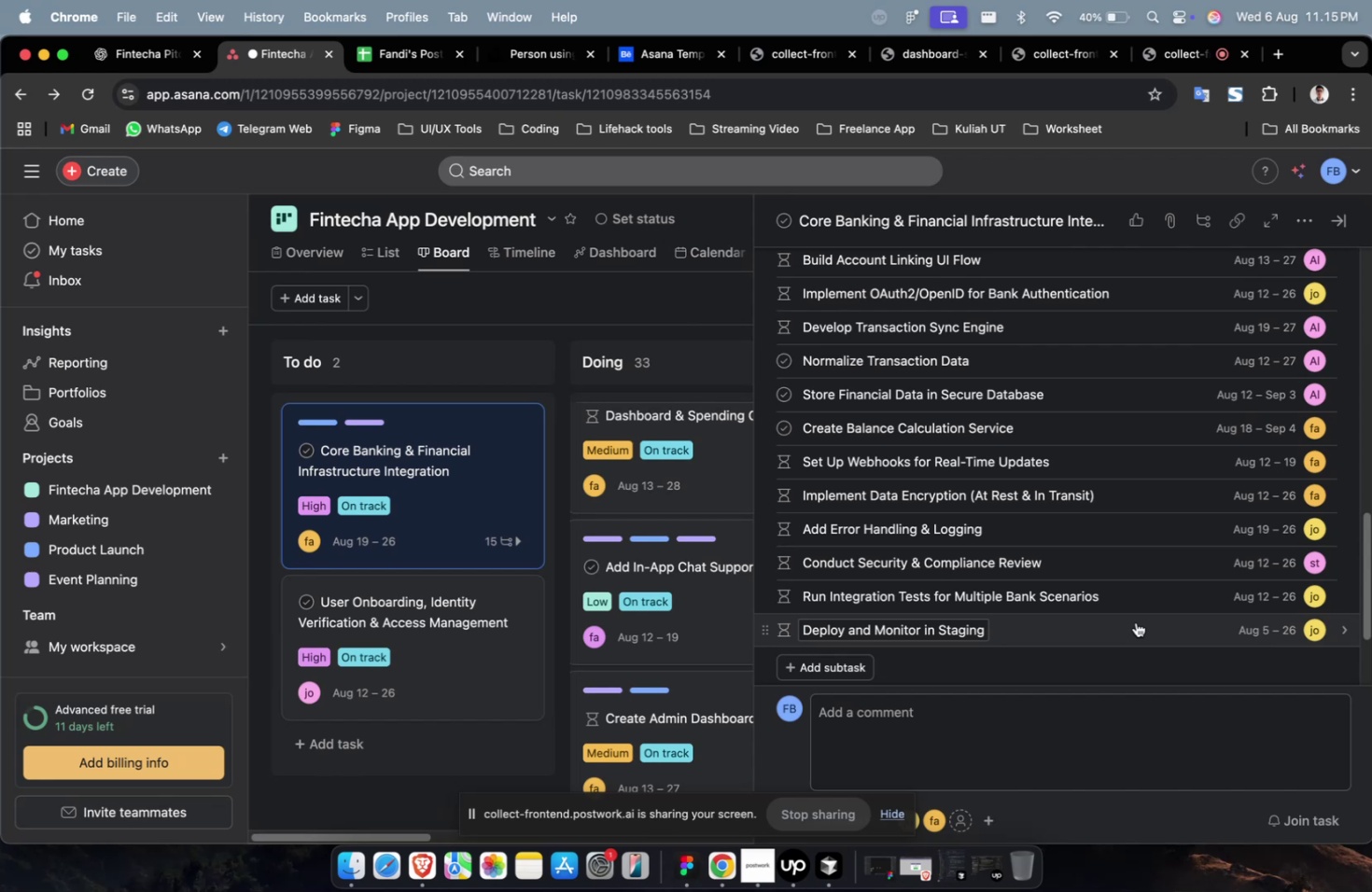 
wait(12.52)
 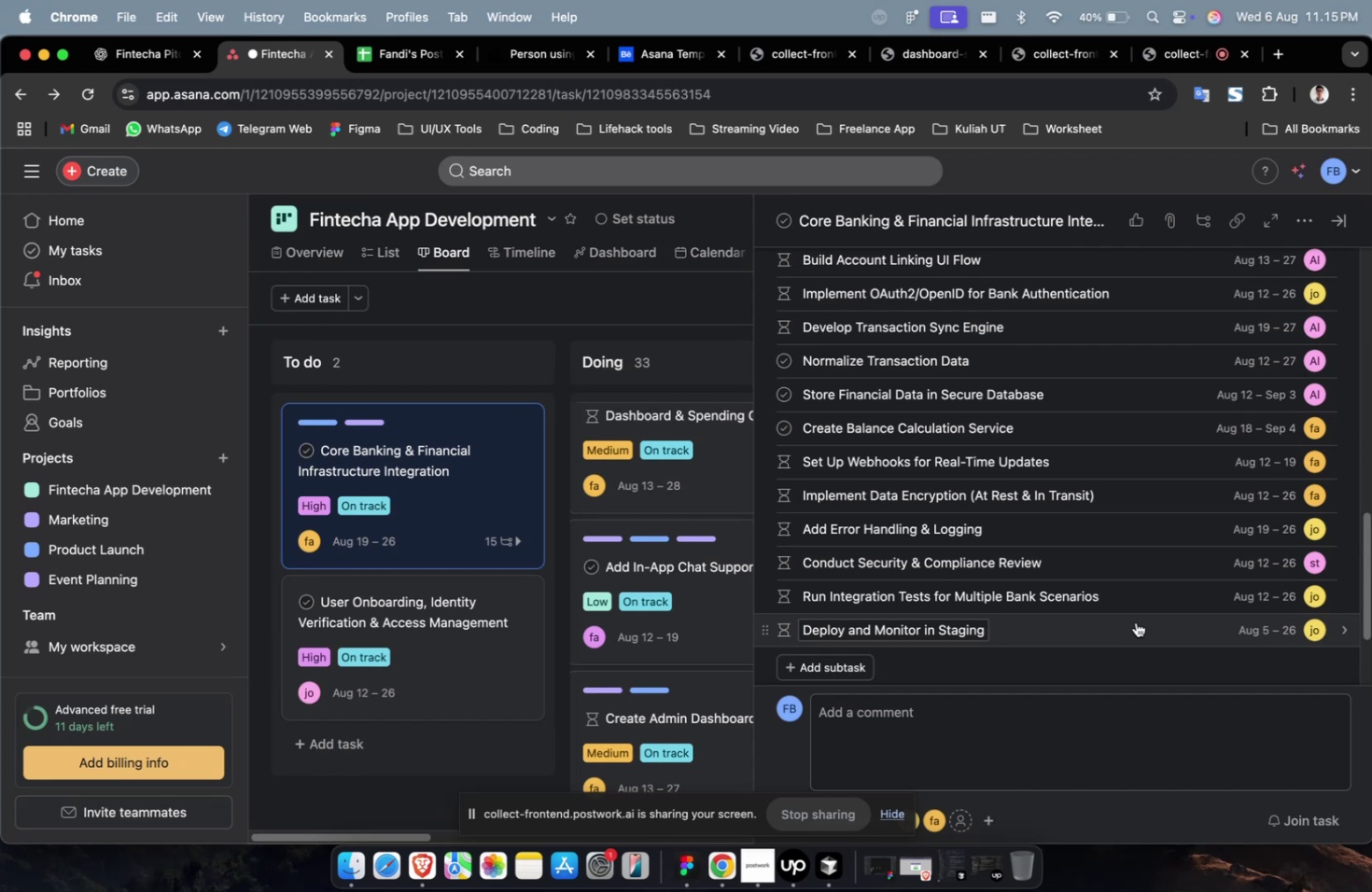 
scroll: coordinate [1138, 588], scroll_direction: up, amount: 11.0
 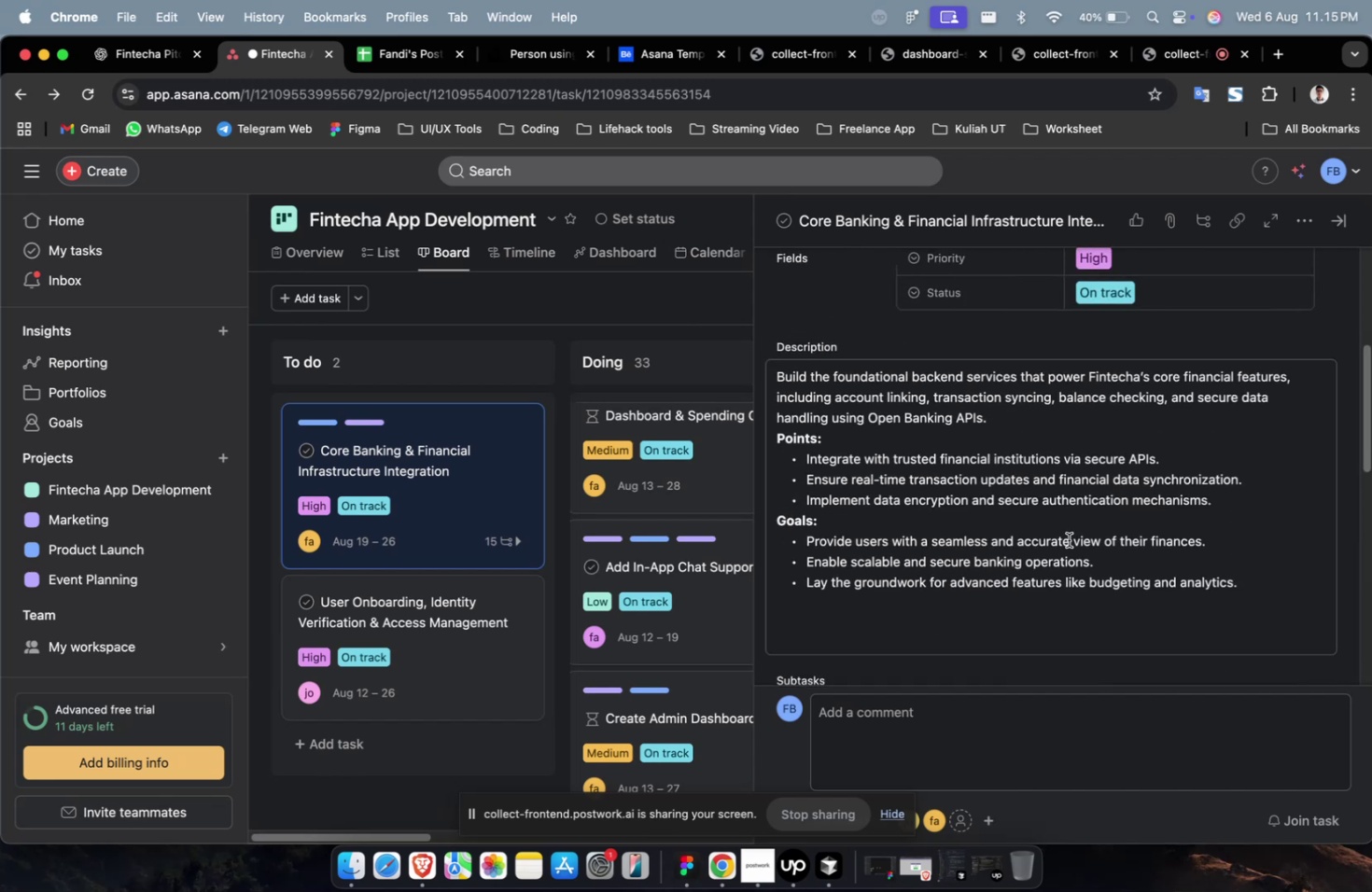 
scroll: coordinate [1089, 568], scroll_direction: down, amount: 12.0
 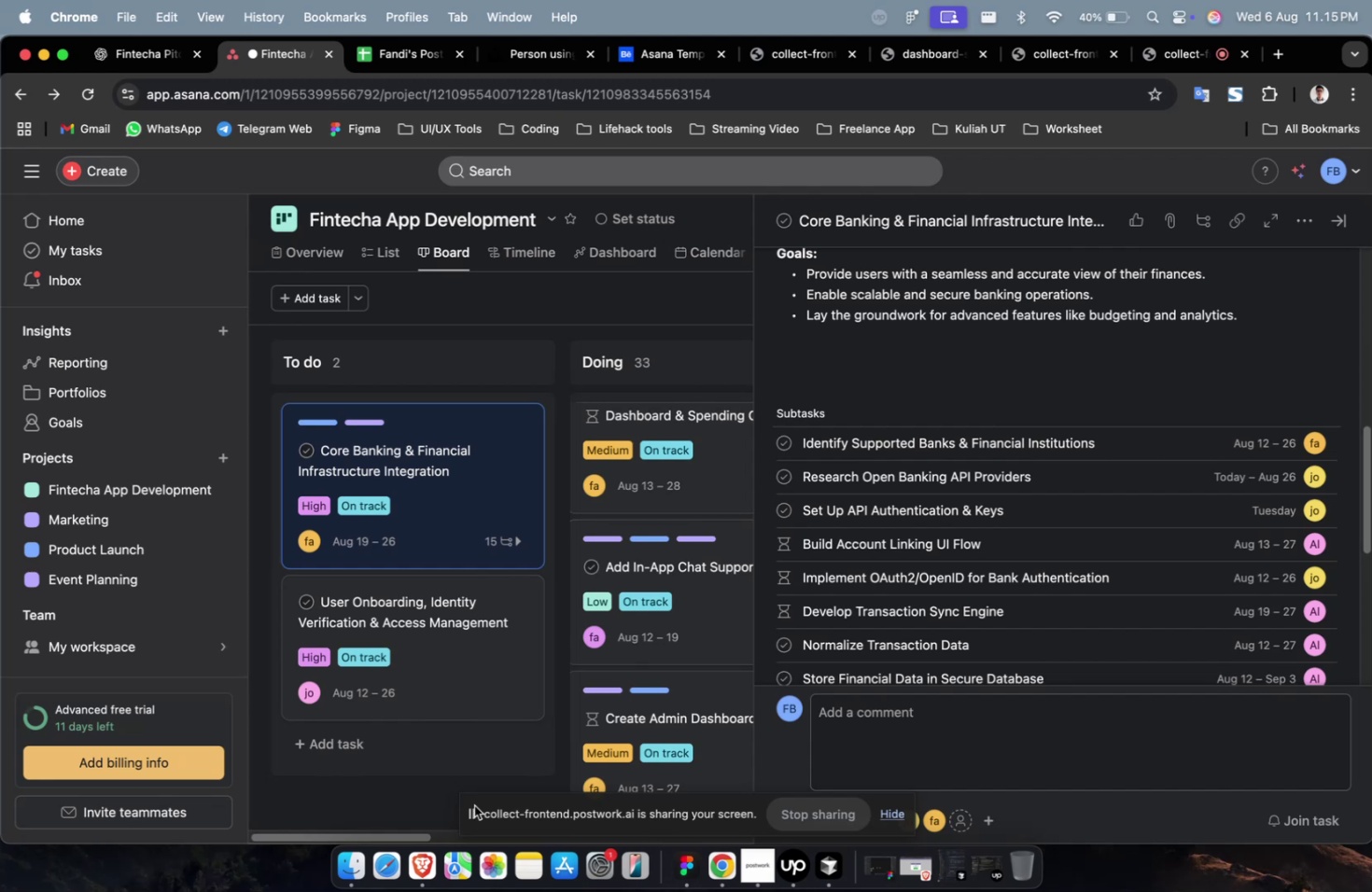 
left_click([423, 806])
 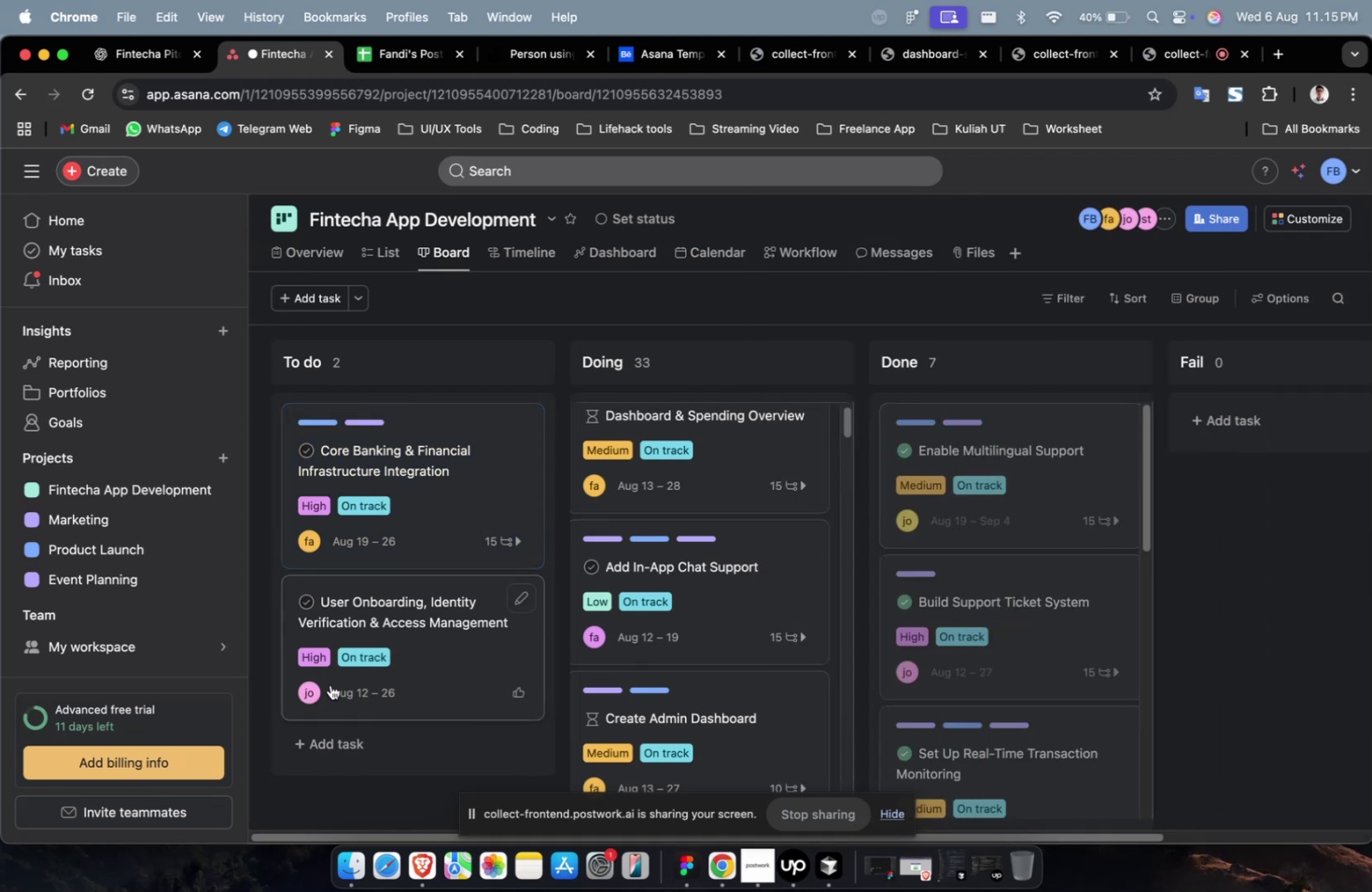 
left_click([427, 644])
 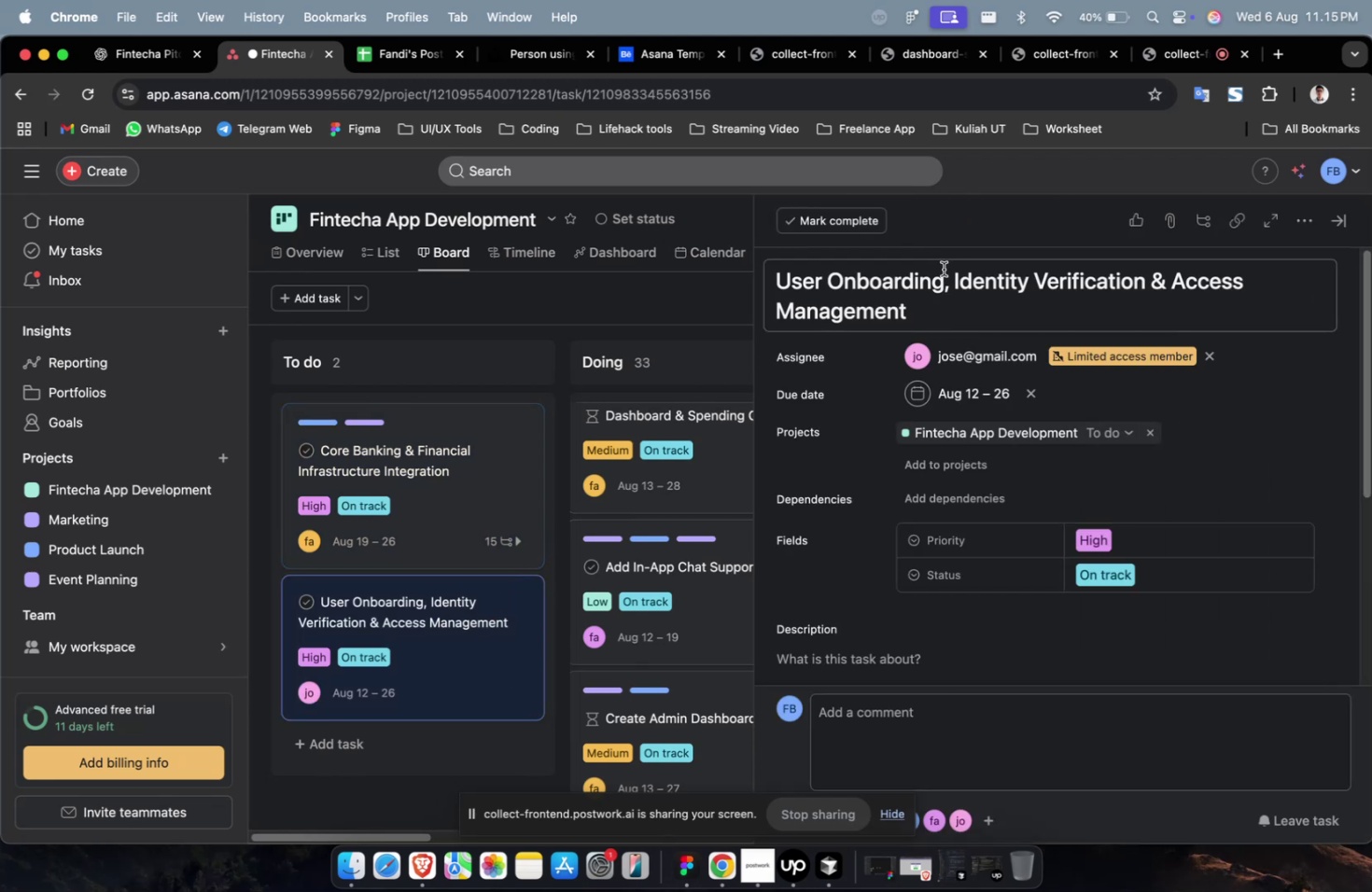 
left_click([940, 285])
 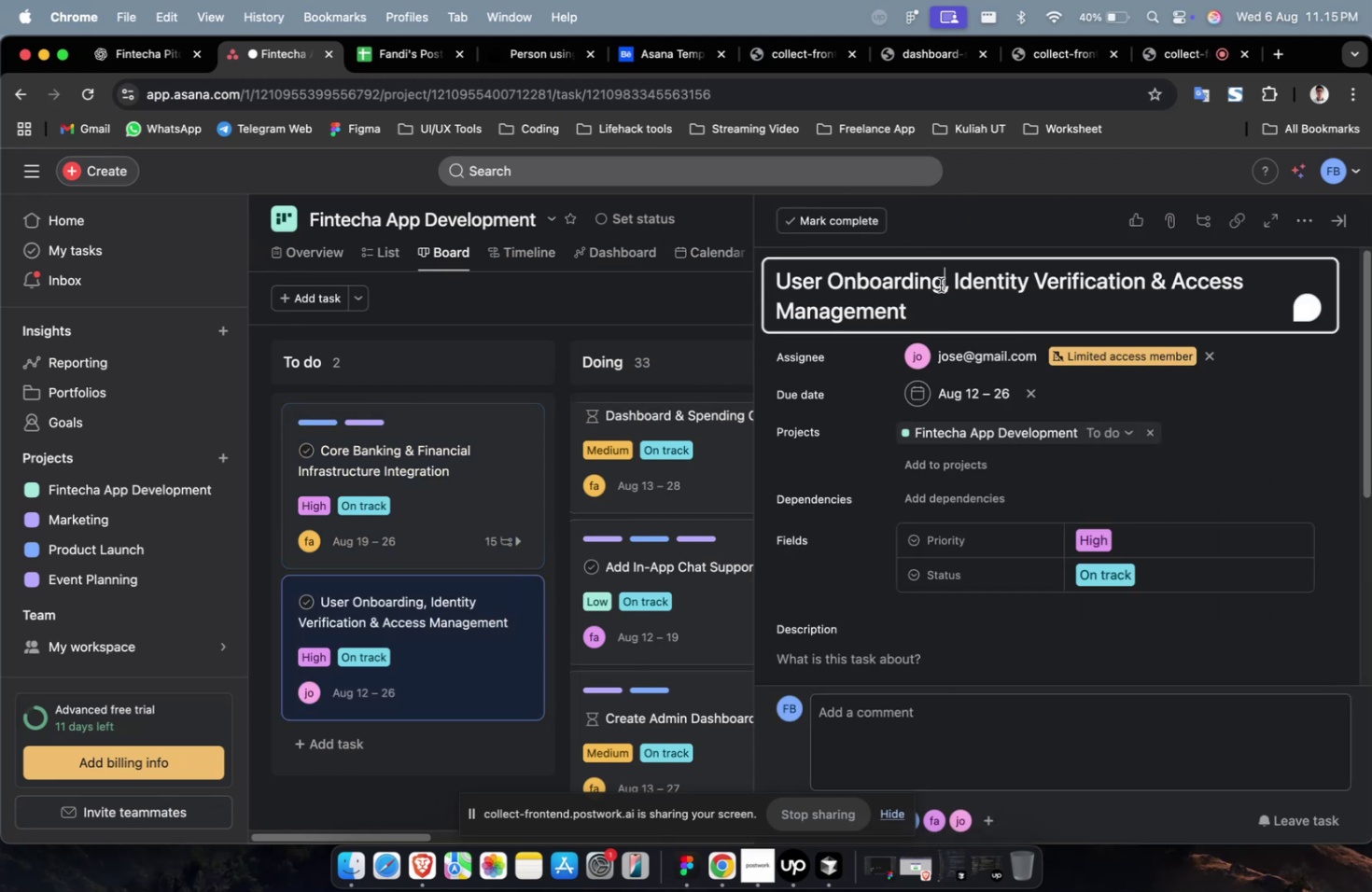 
key(Meta+A)
 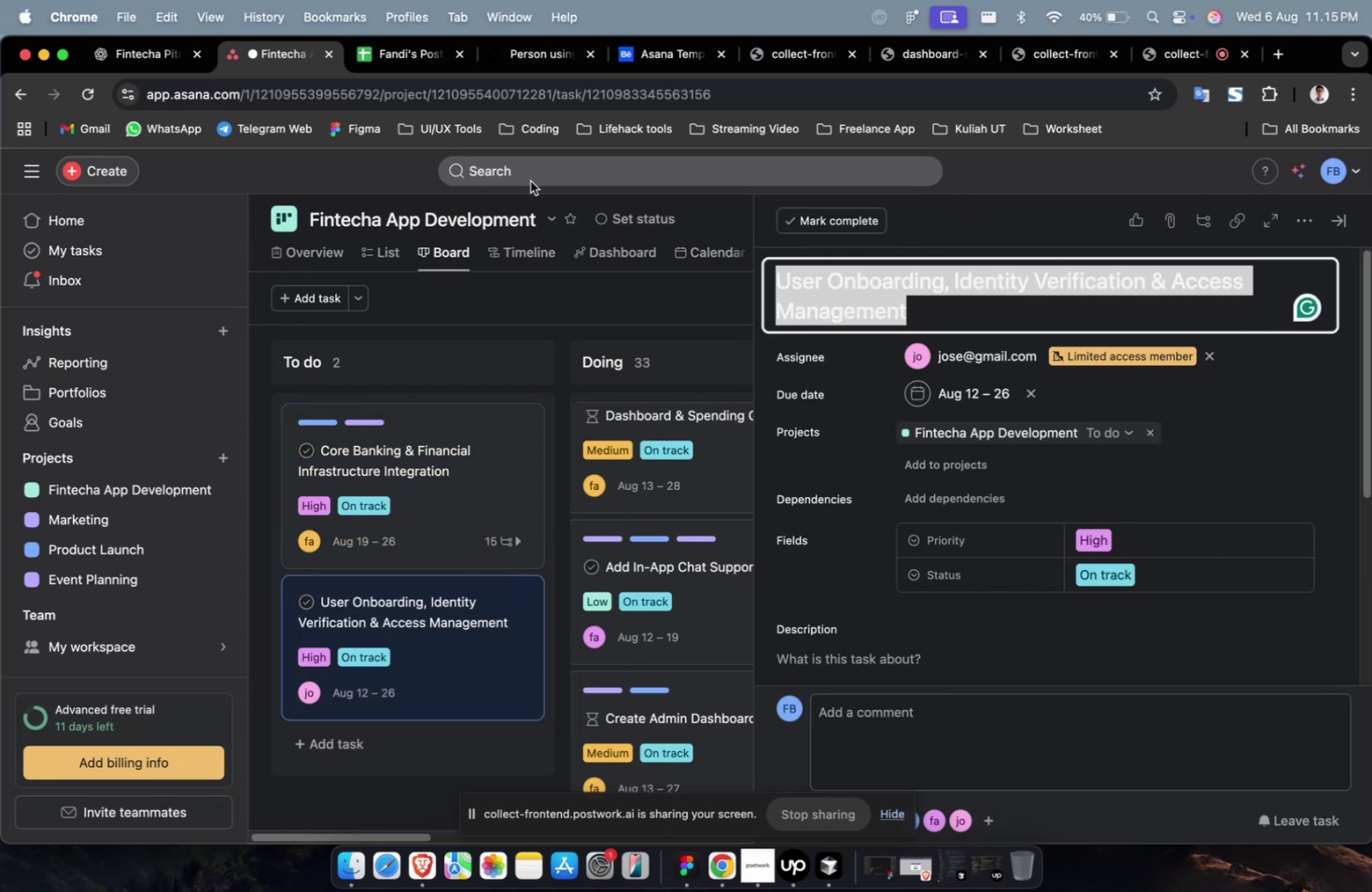 
key(Meta+C)
 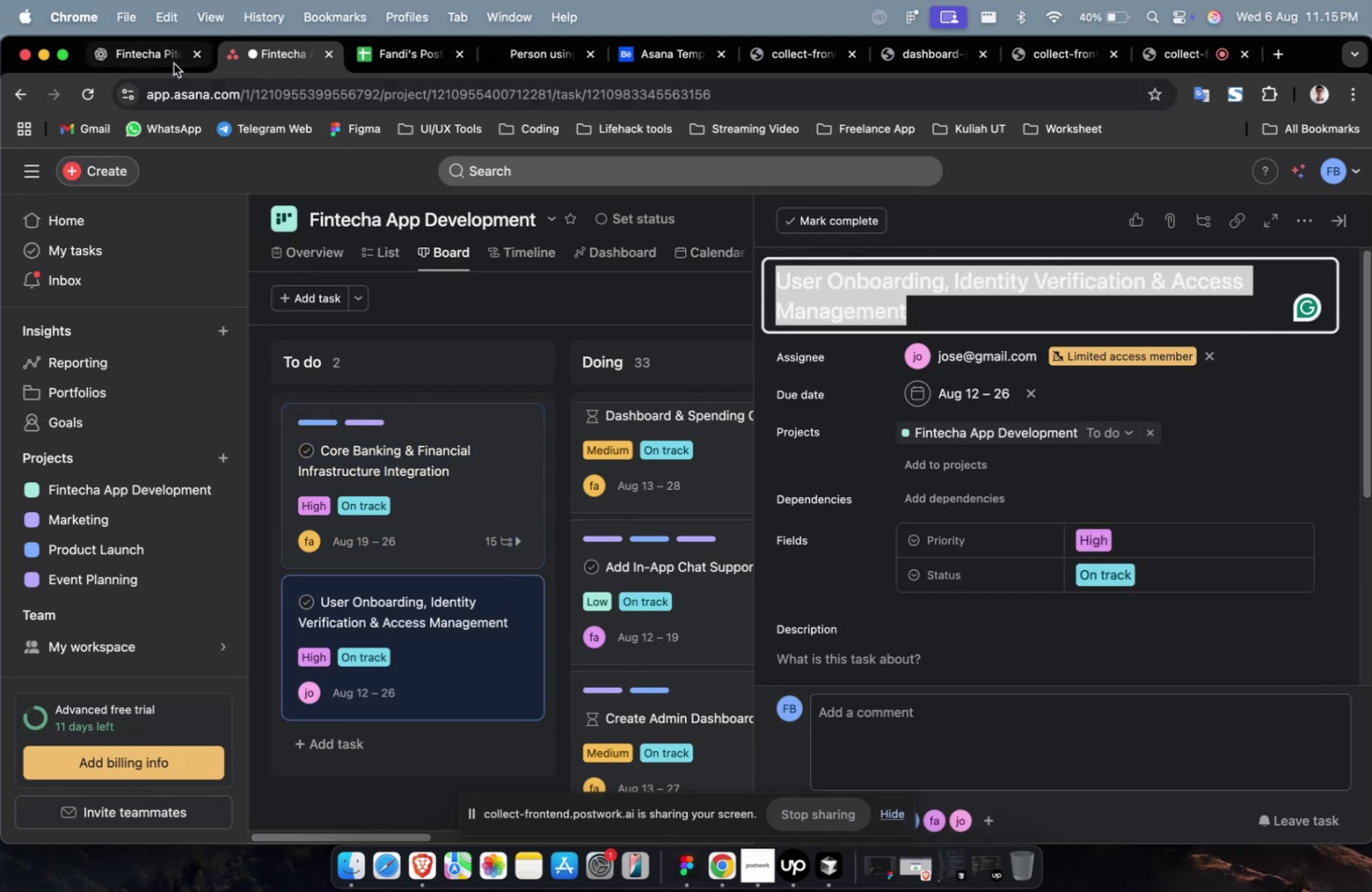 
left_click([162, 60])
 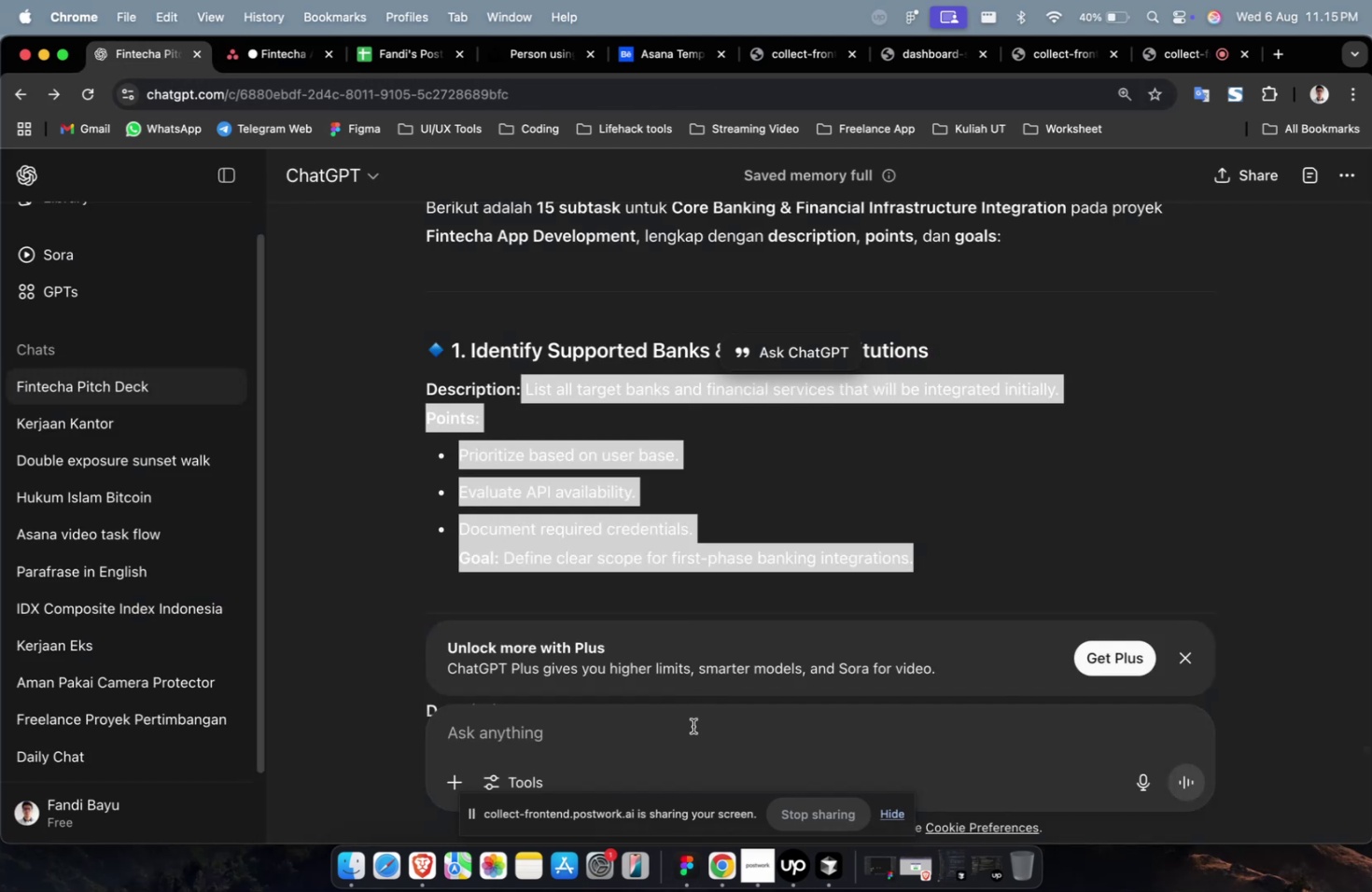 
double_click([693, 725])
 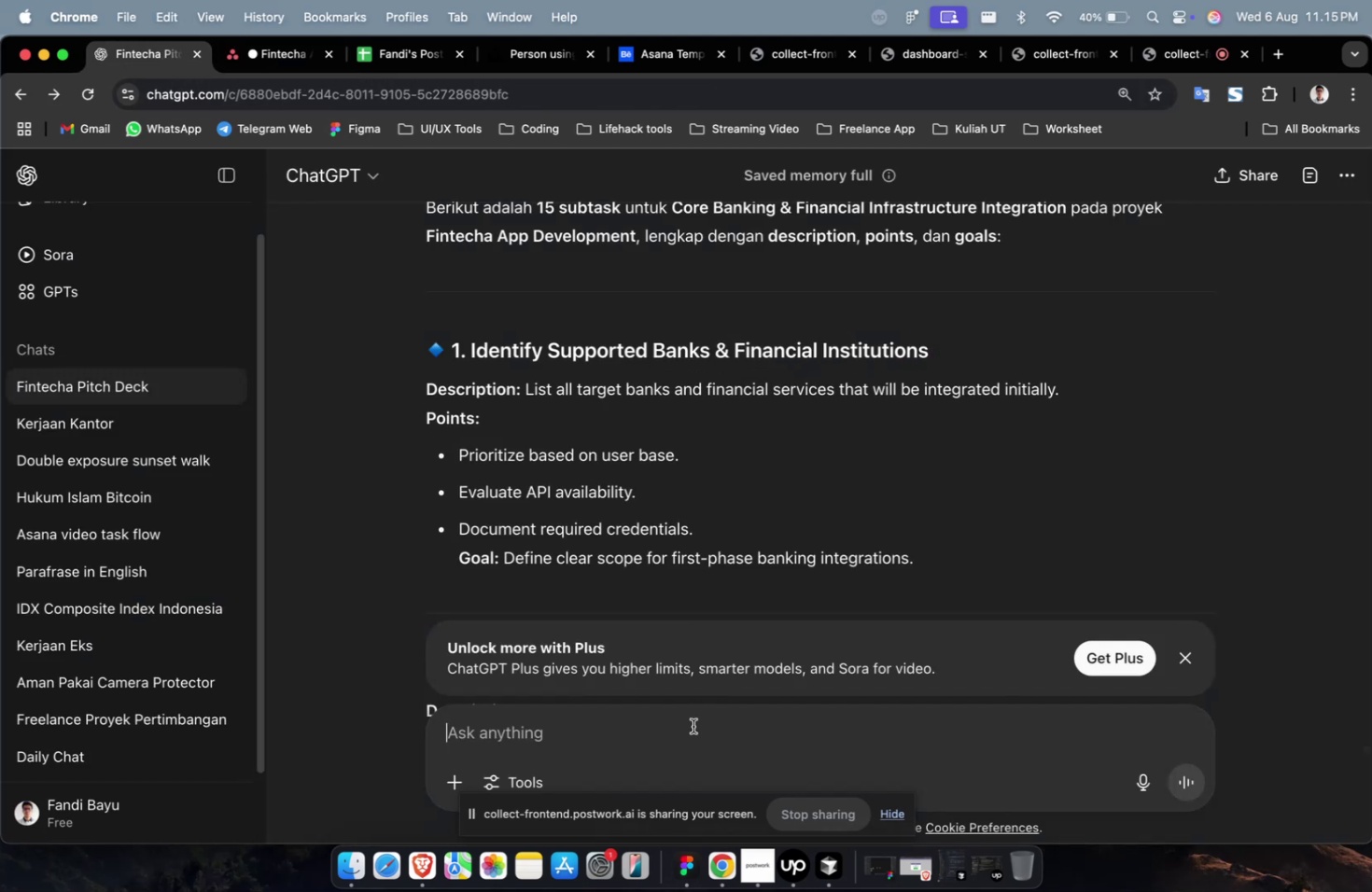 
type(sekarang buatkan 15 sub task untuk )
 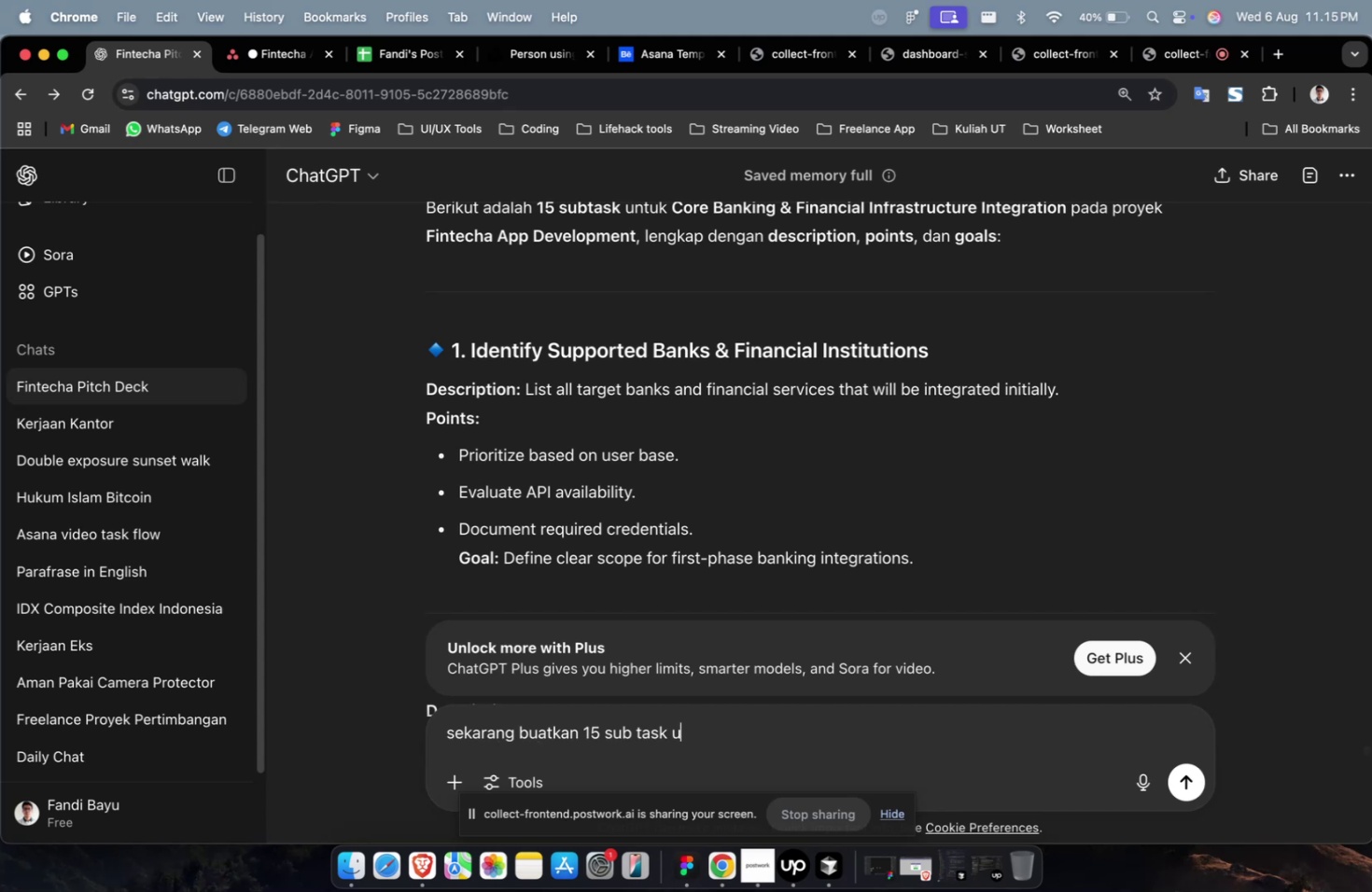 
key(Meta+V)
 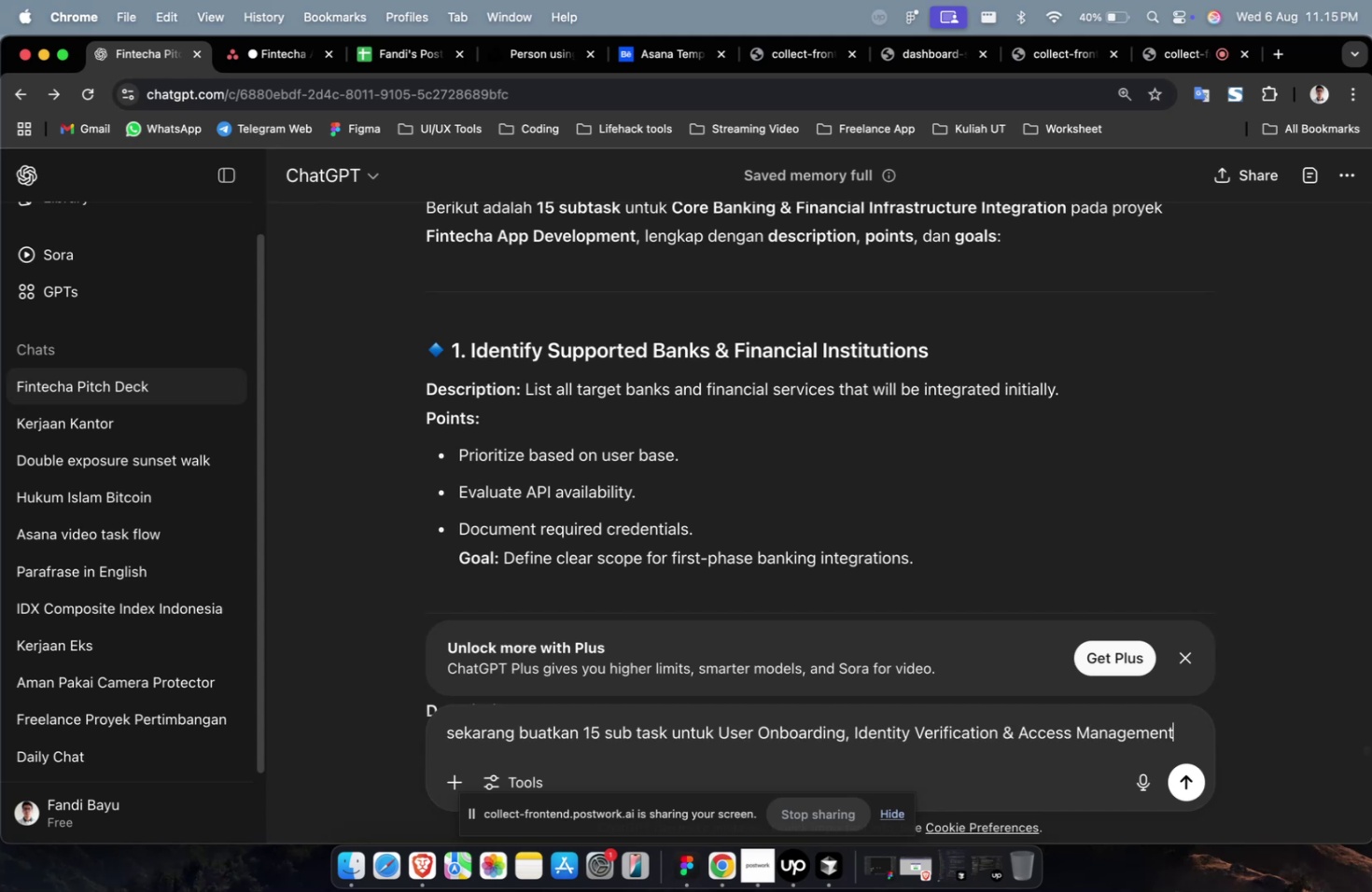 
key(Enter)
 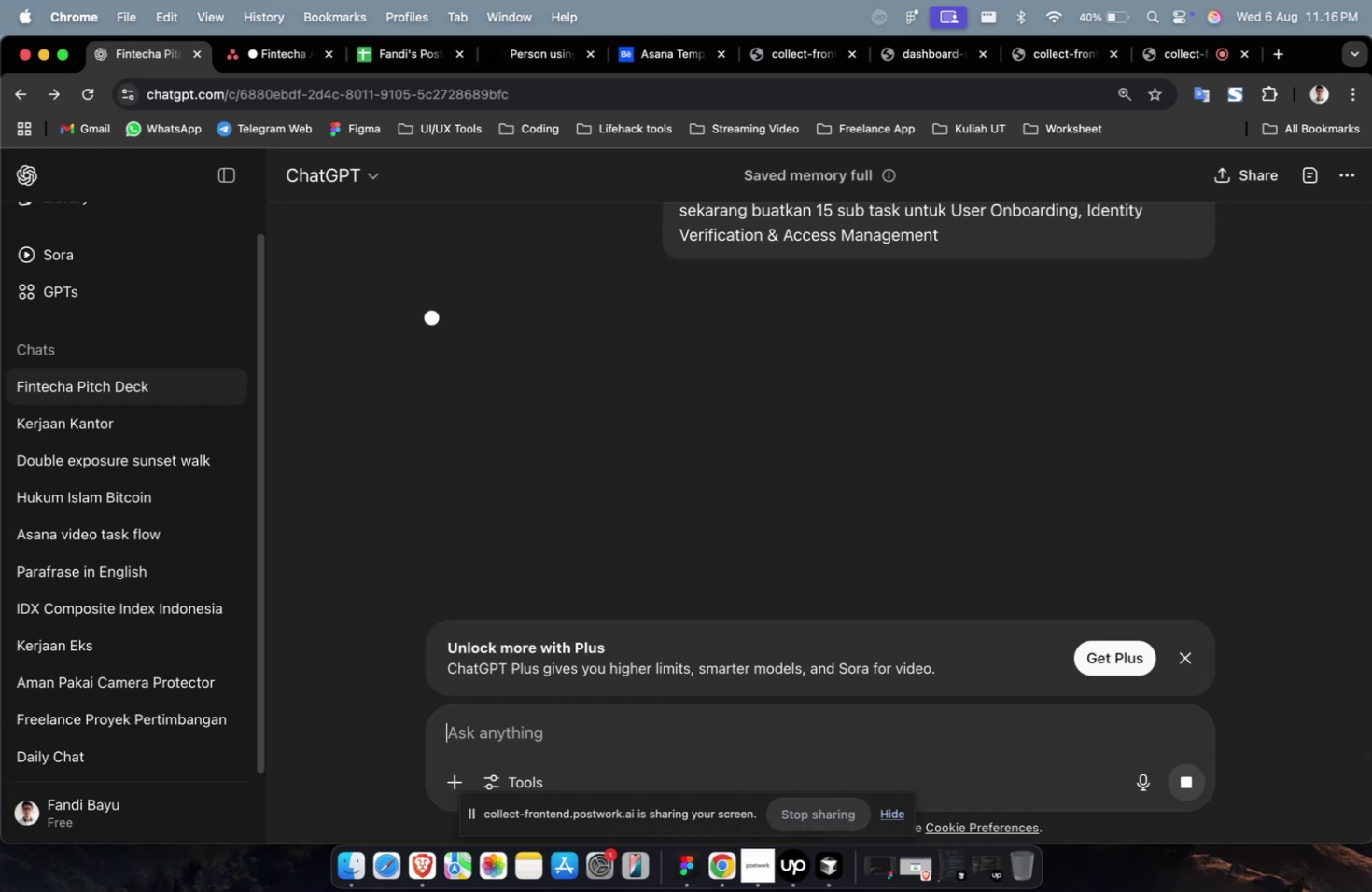 
wait(24.98)
 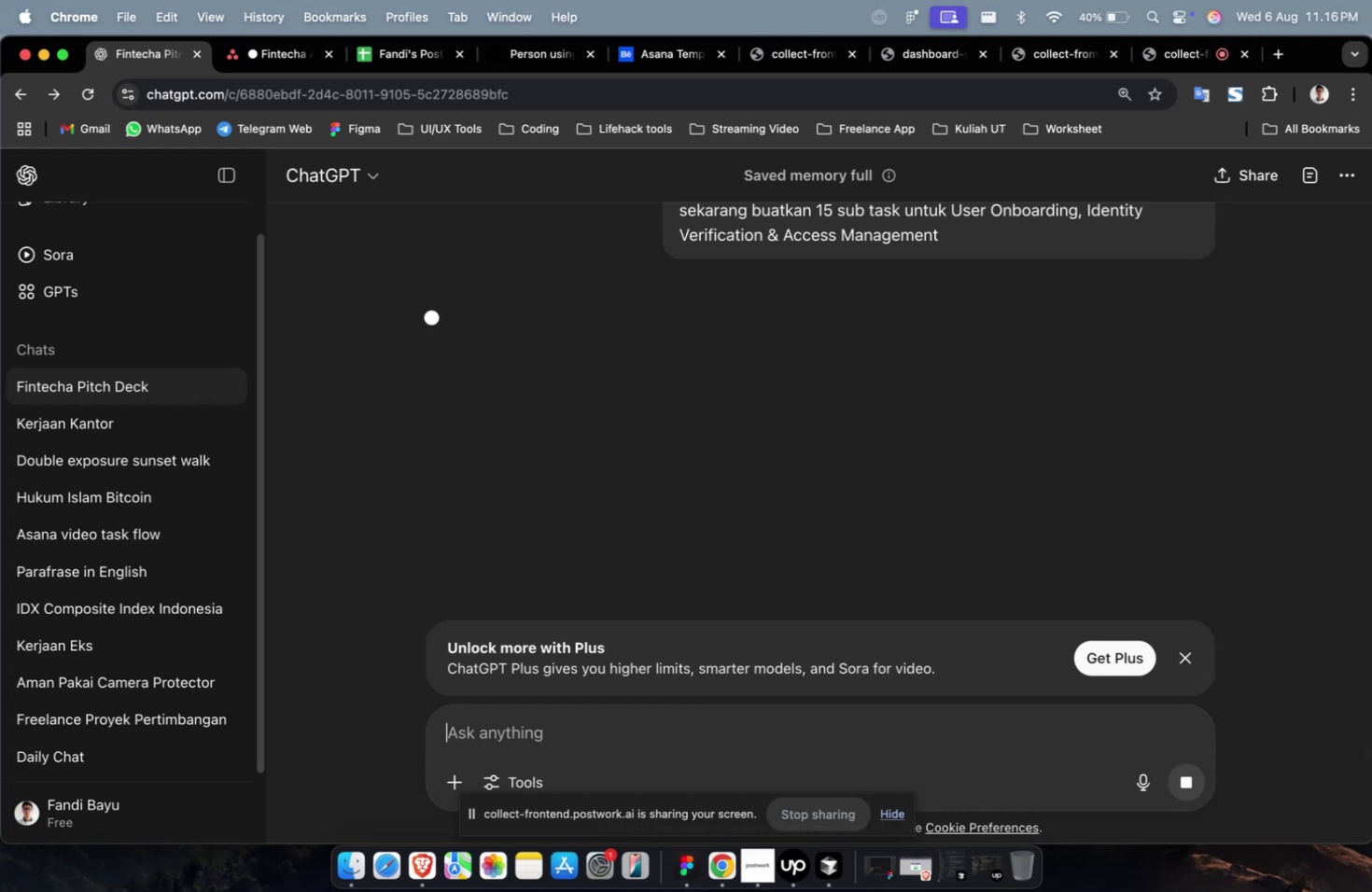 
scroll: coordinate [914, 548], scroll_direction: up, amount: 7.0
 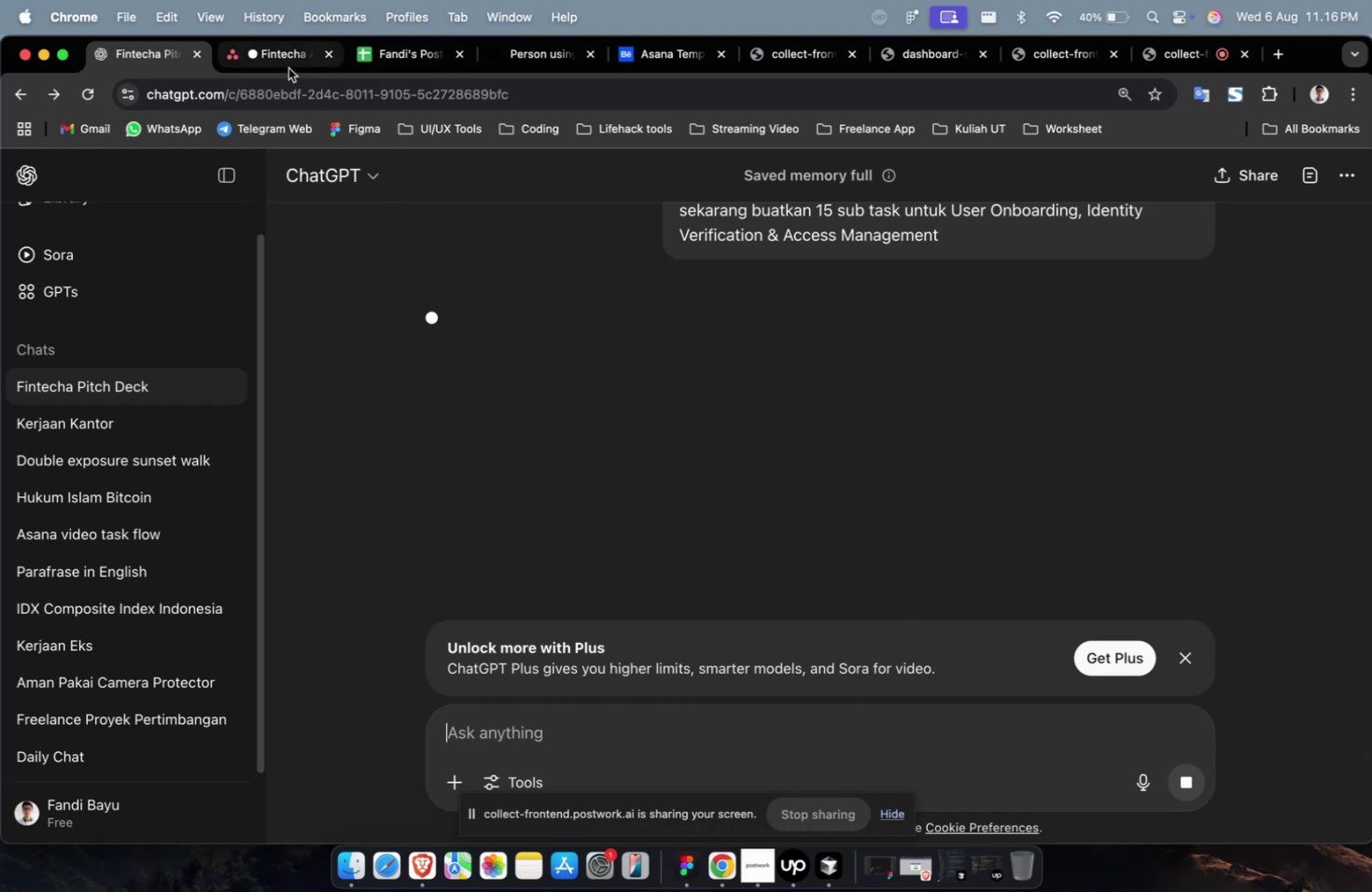 
left_click([278, 64])
 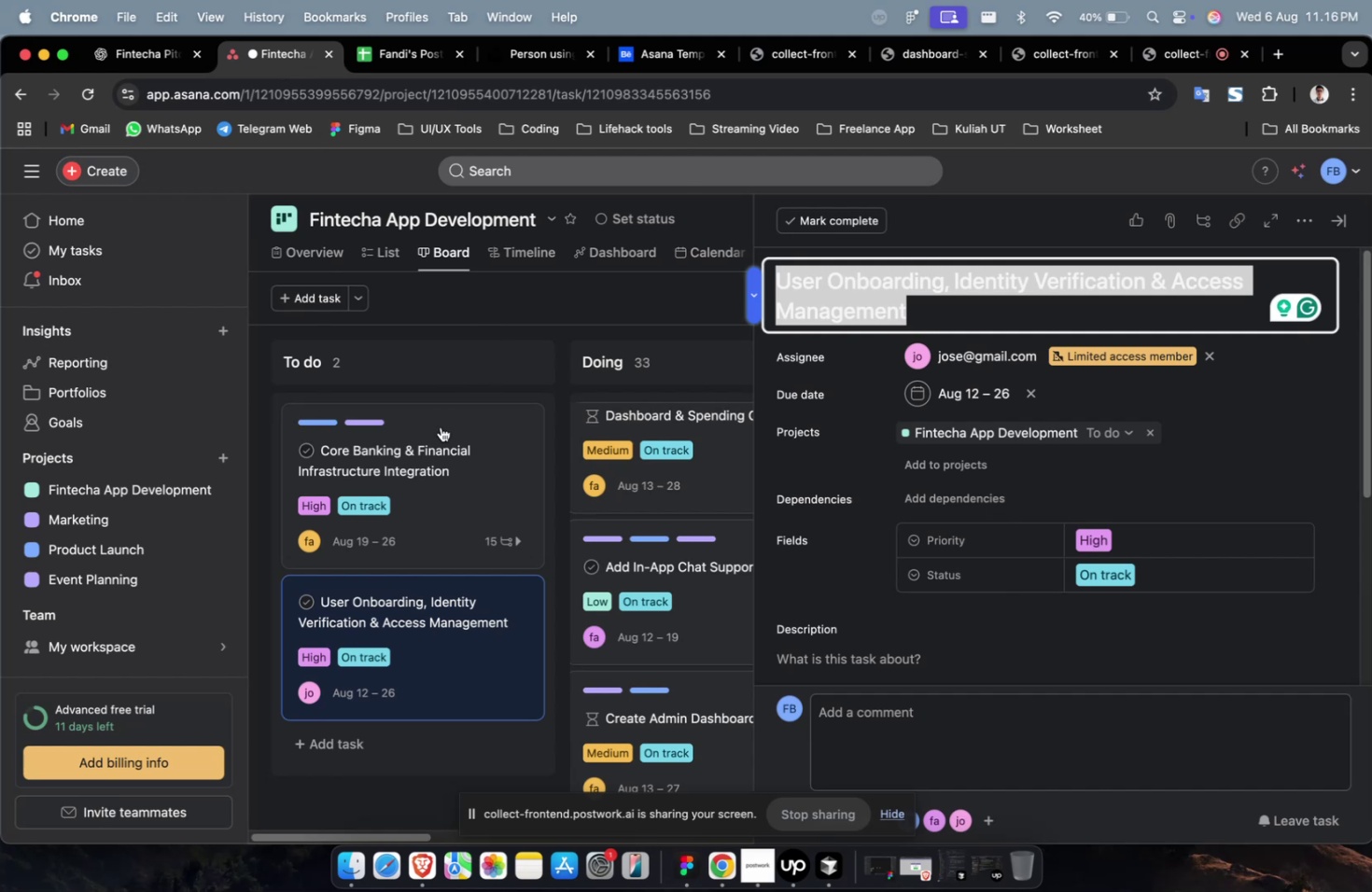 
double_click([452, 443])
 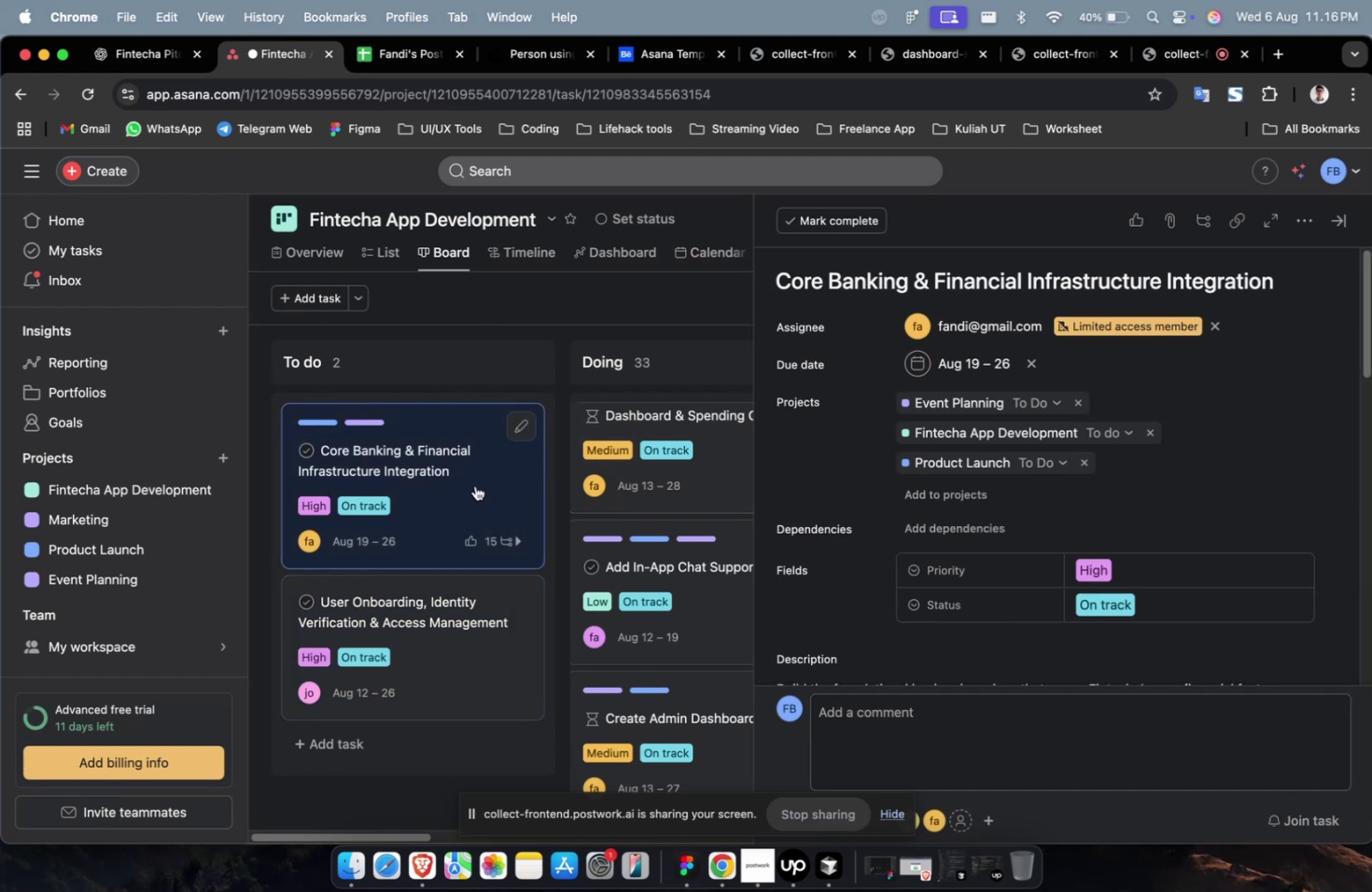 
left_click_drag(start_coordinate=[448, 489], to_coordinate=[555, 456])
 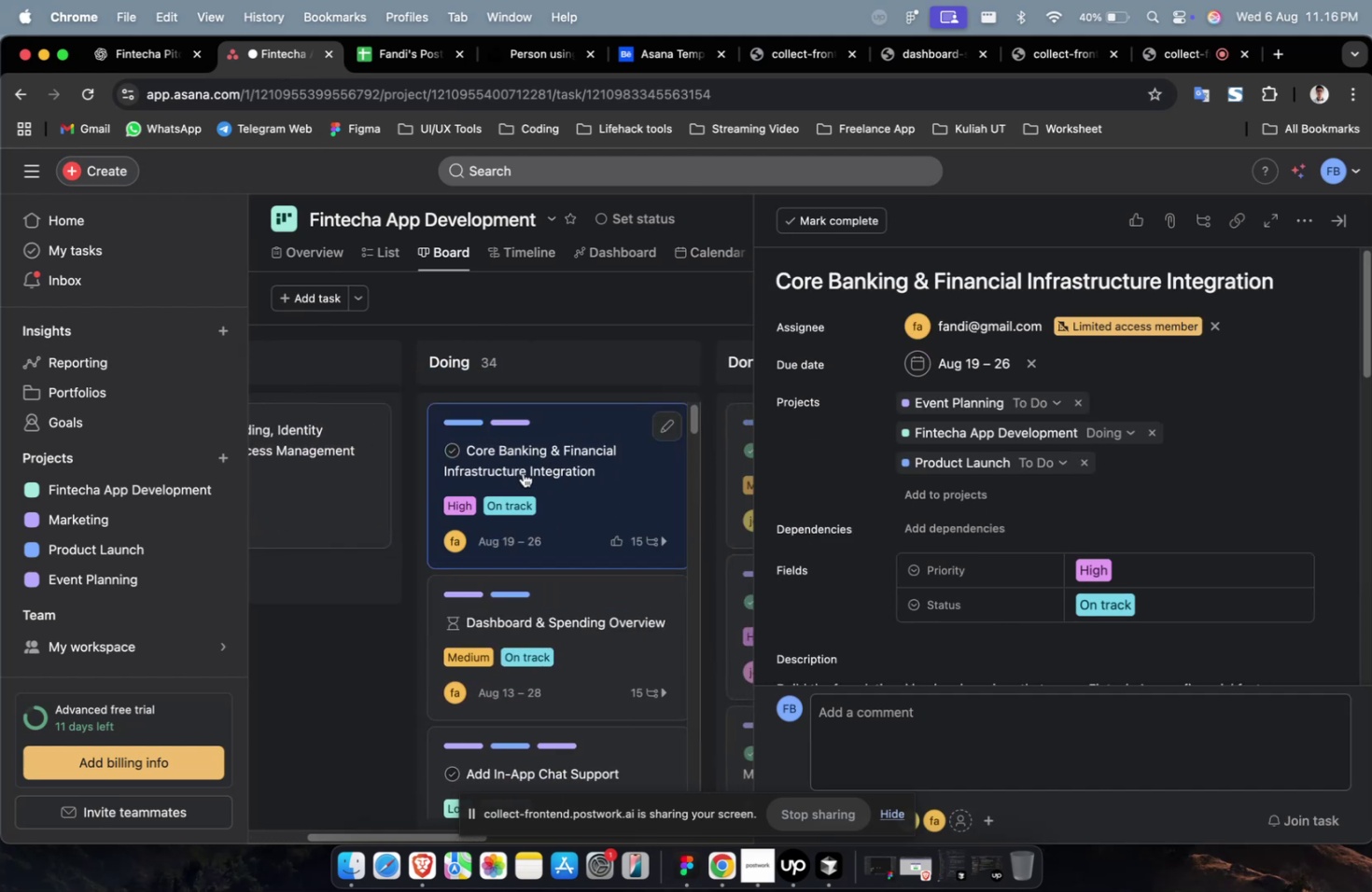 
hold_key(key=ShiftLeft, duration=0.76)
scroll: coordinate [491, 478], scroll_direction: up, amount: 7.0
 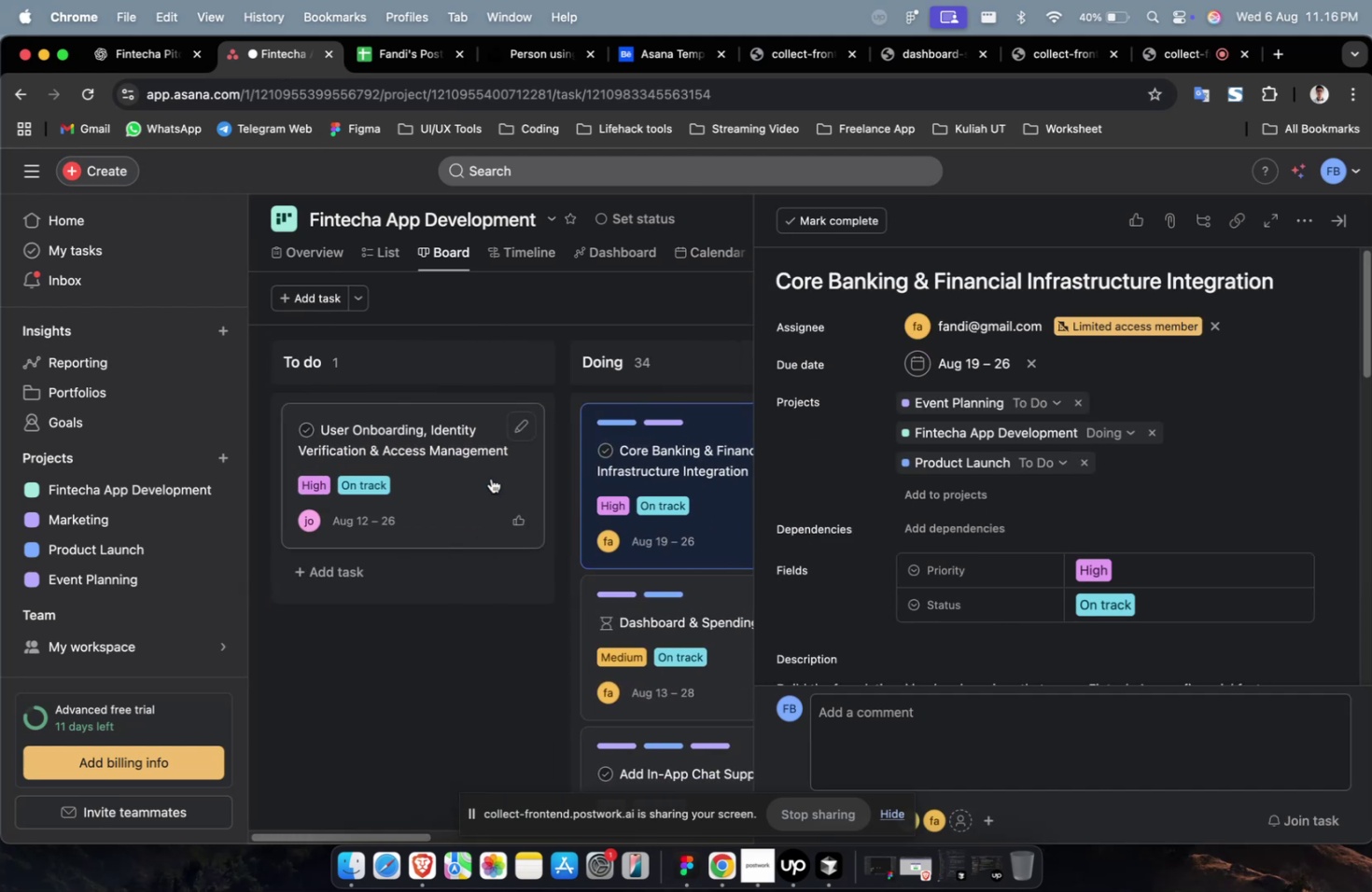 
wait(8.33)
 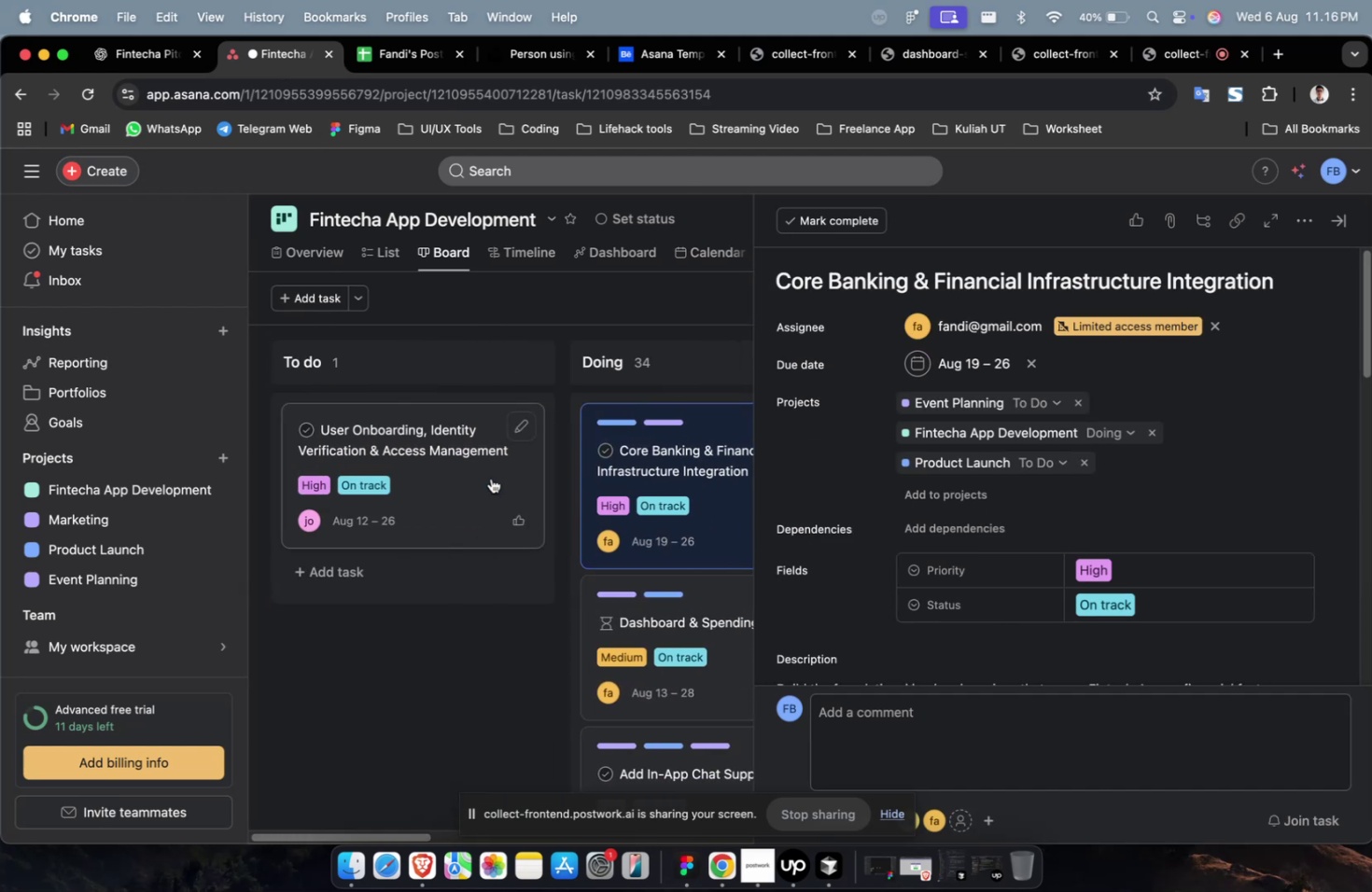 
scroll: coordinate [491, 478], scroll_direction: down, amount: 5.0
 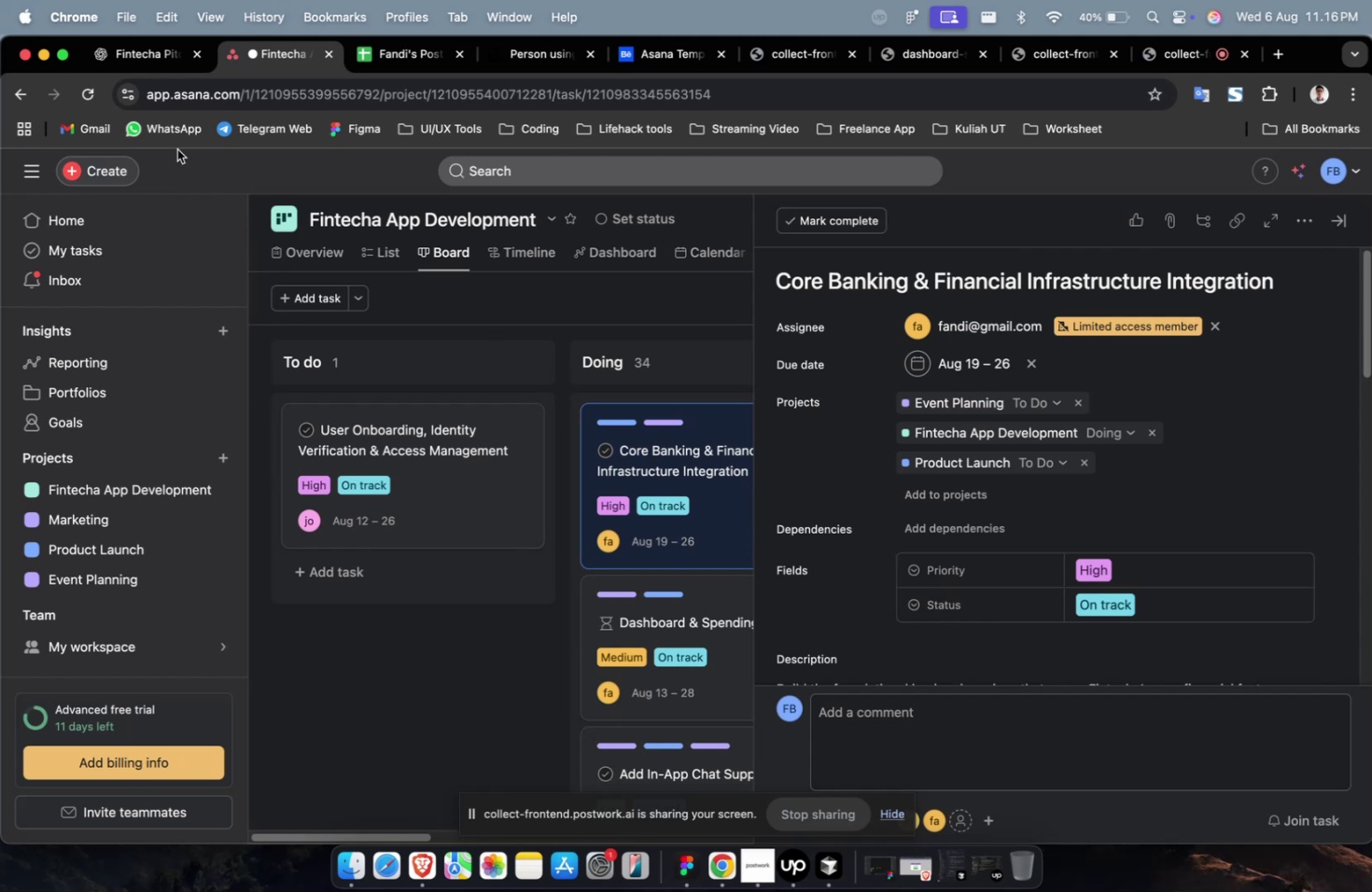 
wait(23.41)
 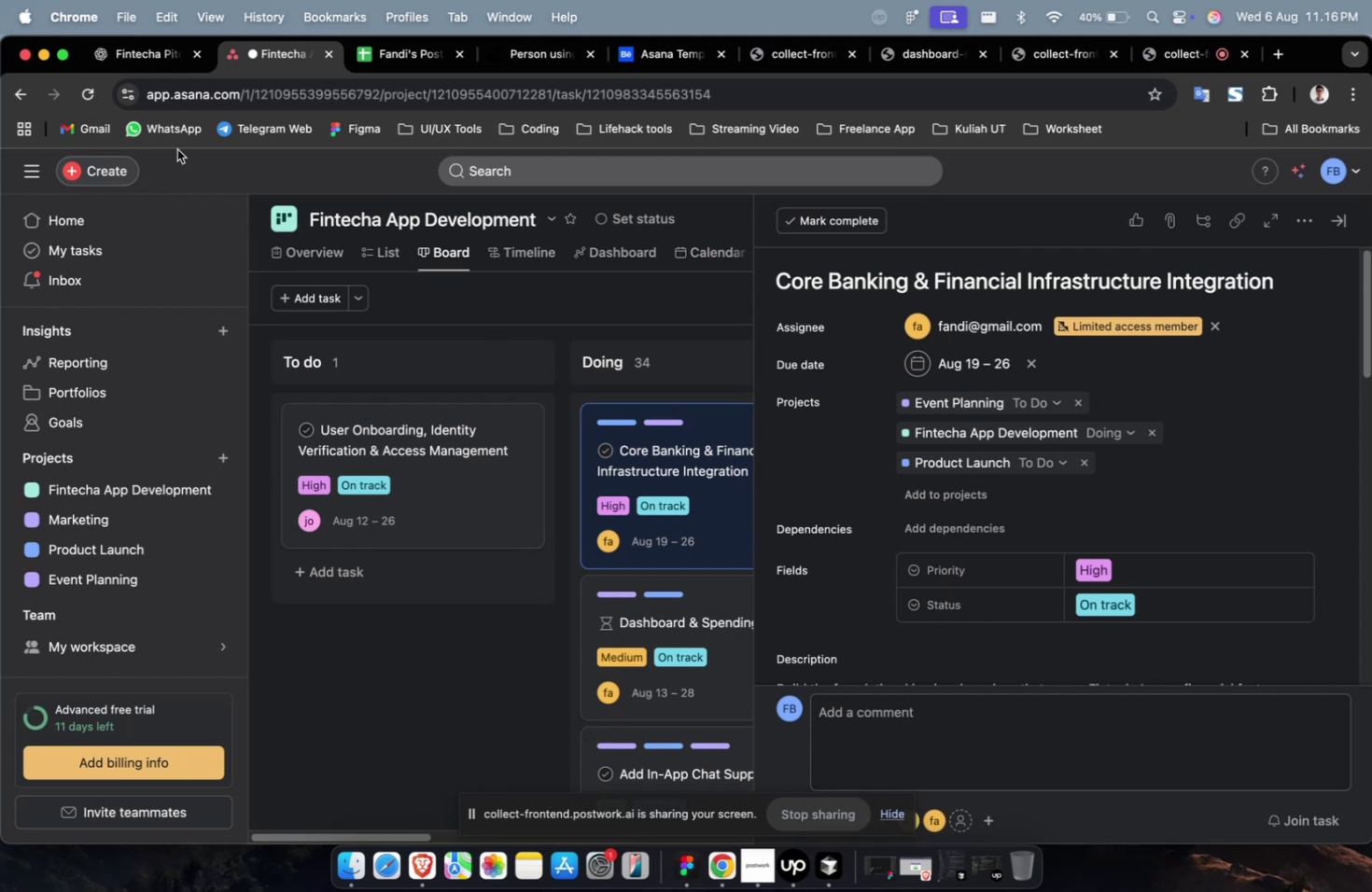 
scroll: coordinate [177, 149], scroll_direction: up, amount: 1.0
 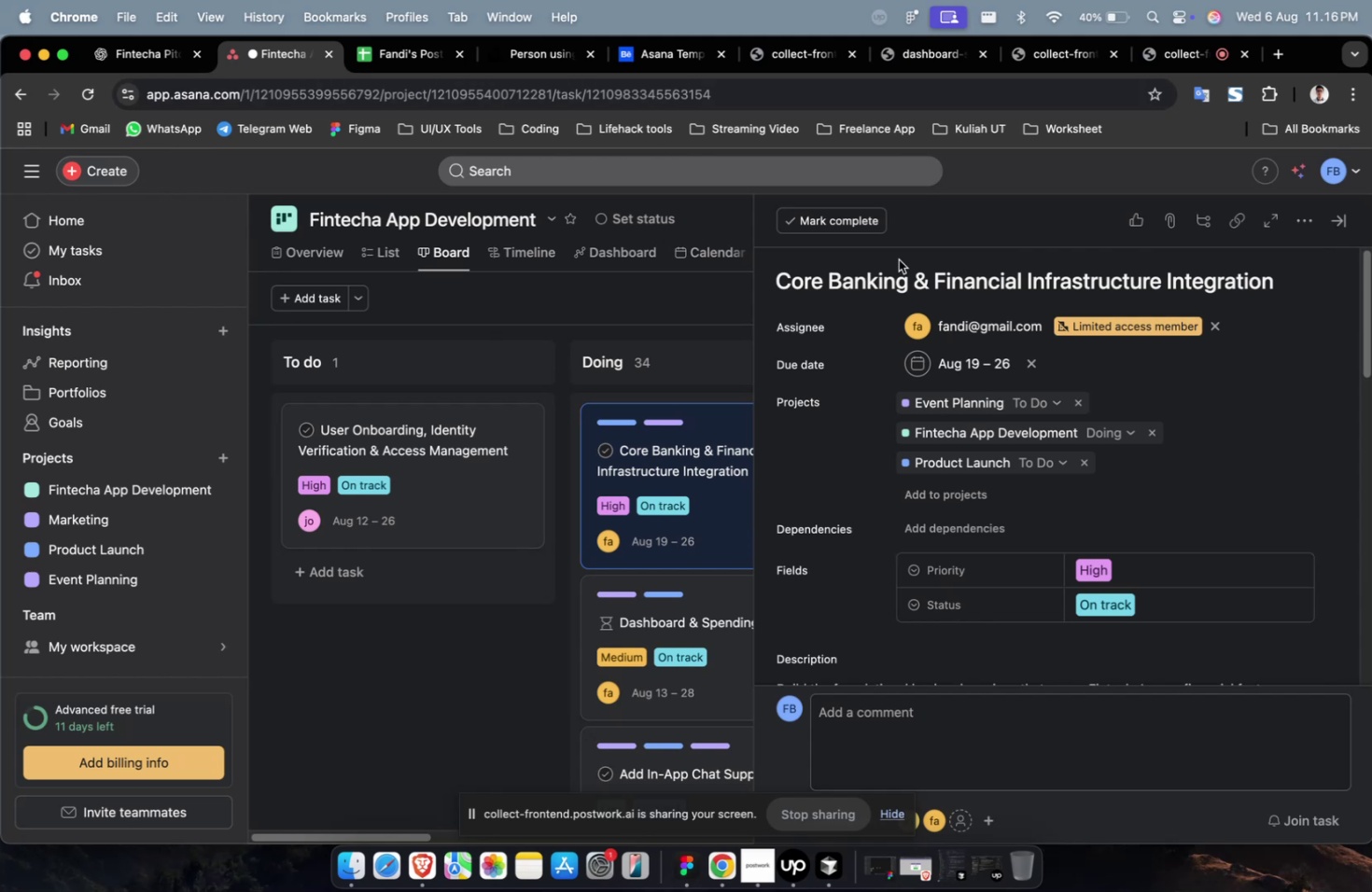 
scroll: coordinate [1071, 453], scroll_direction: down, amount: 4.0
 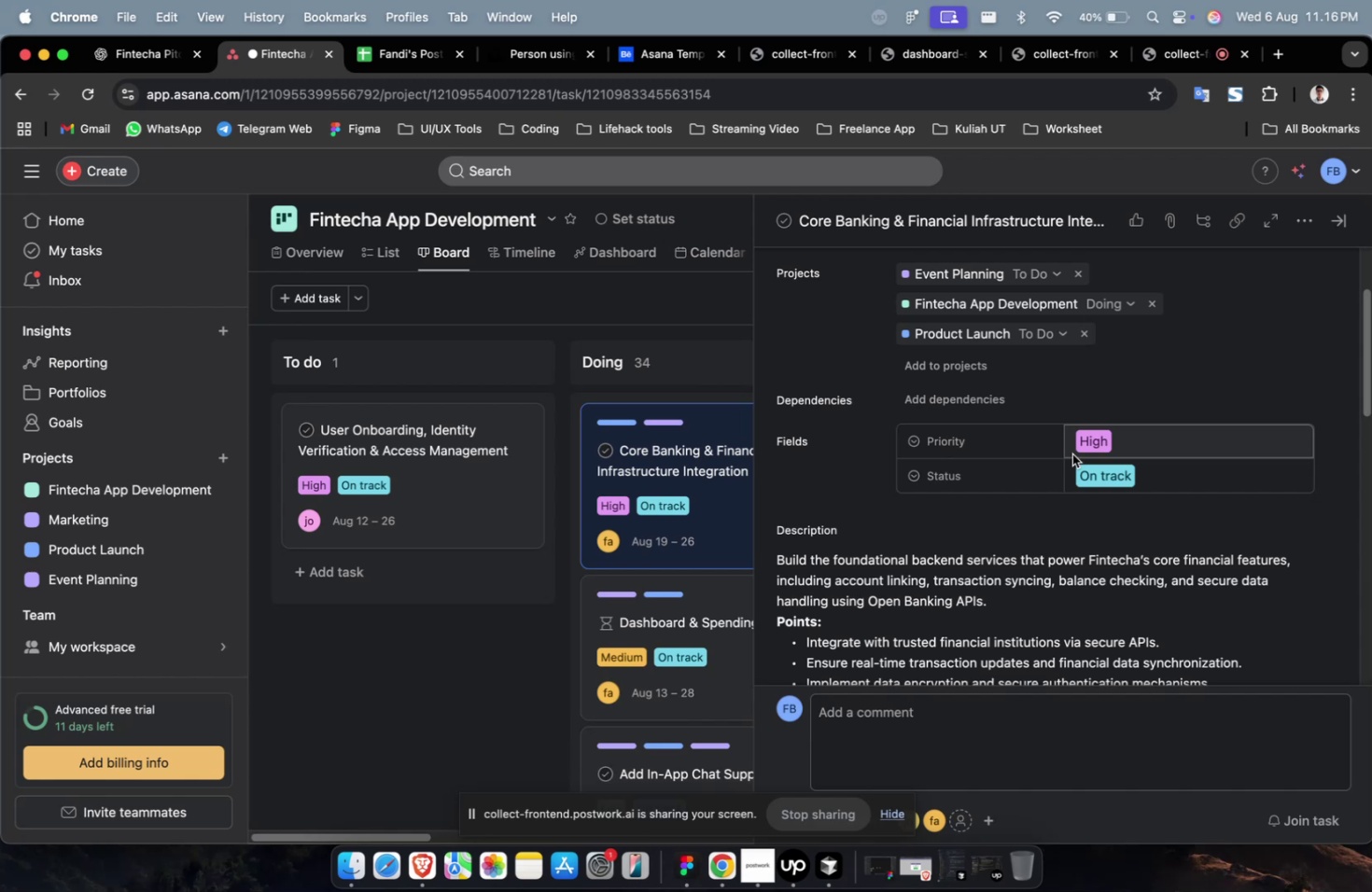 
wait(5.93)
 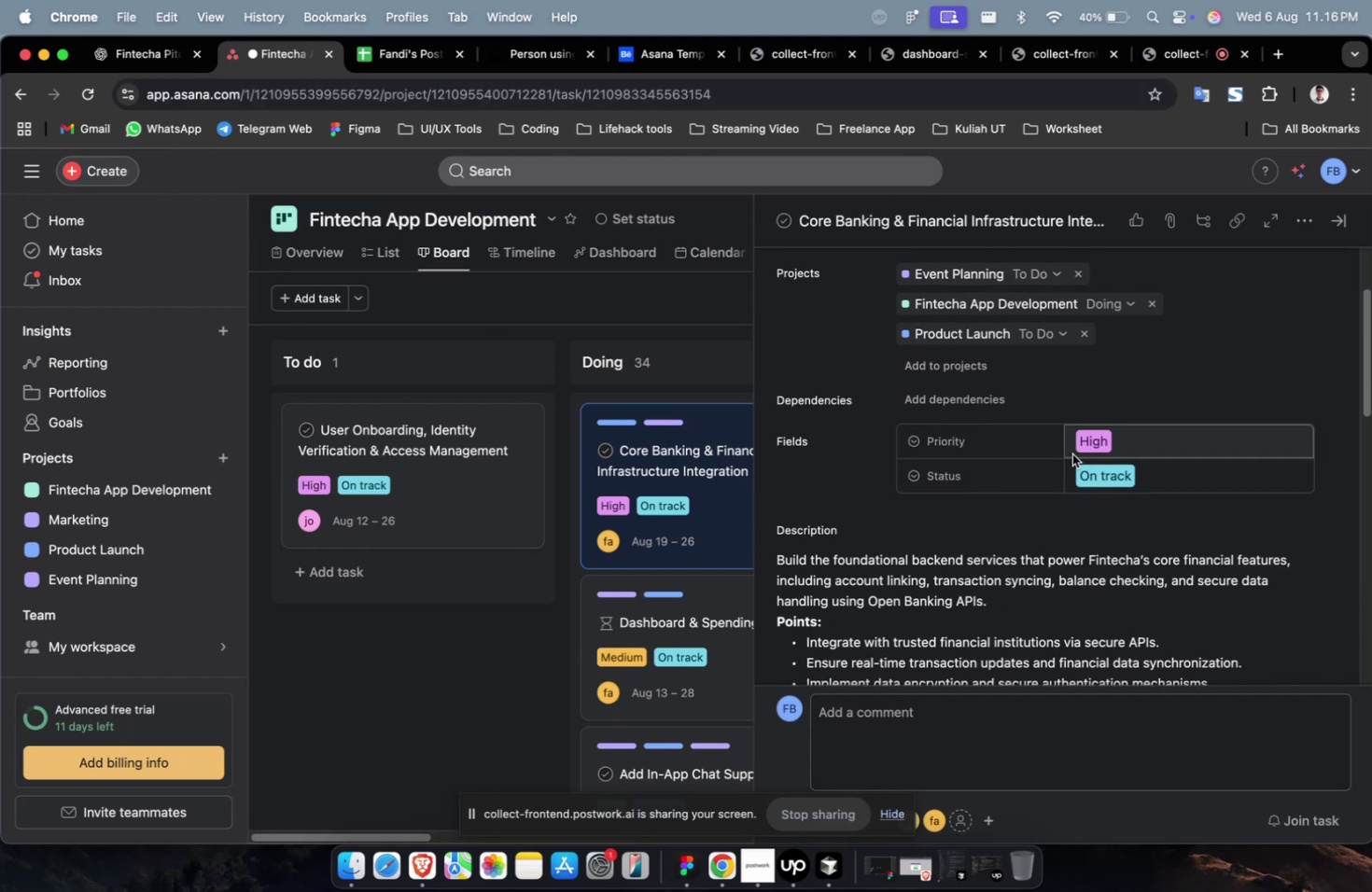 
scroll: coordinate [1088, 497], scroll_direction: down, amount: 18.0
 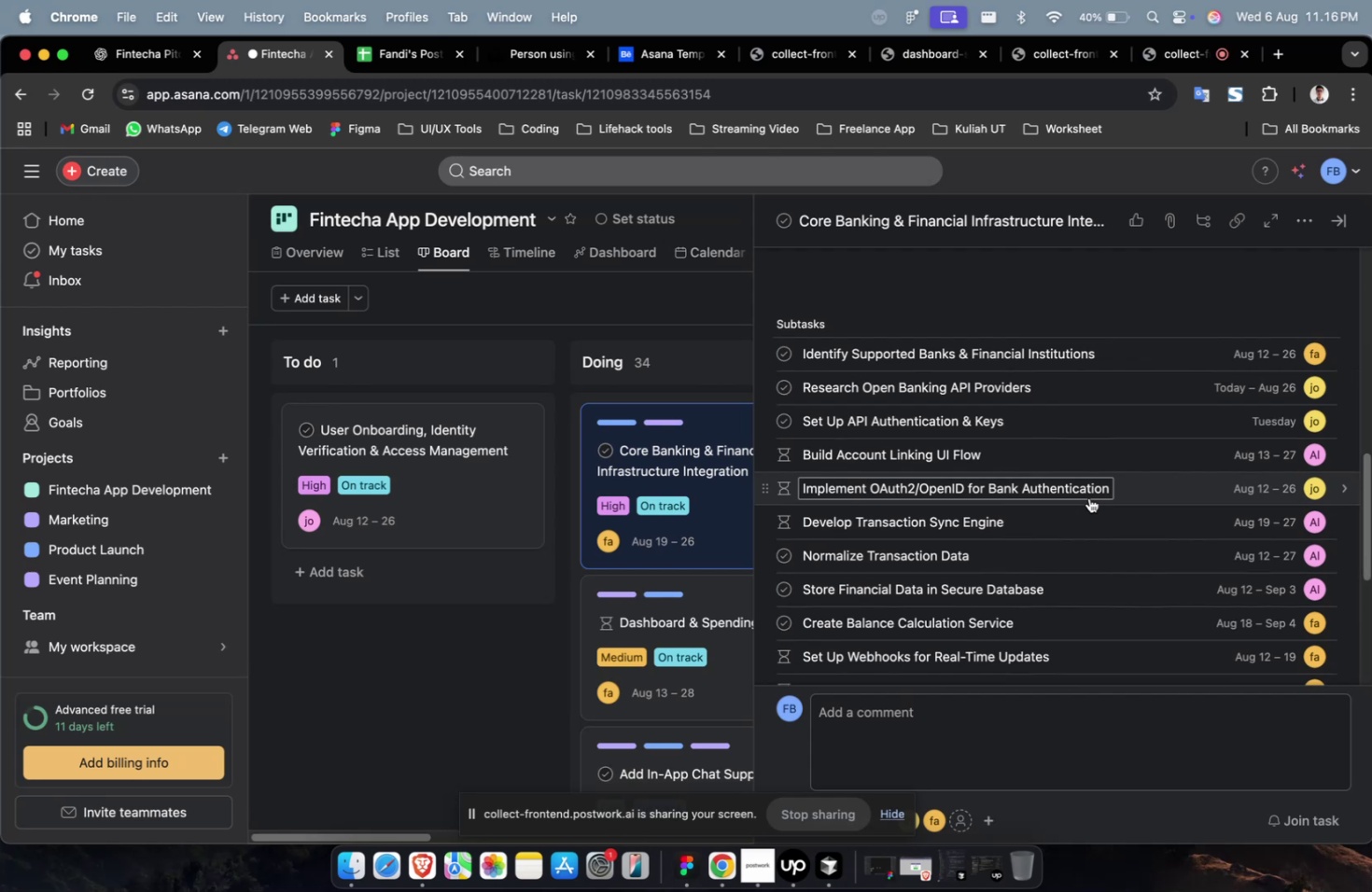 
scroll: coordinate [1088, 497], scroll_direction: up, amount: 9.0
 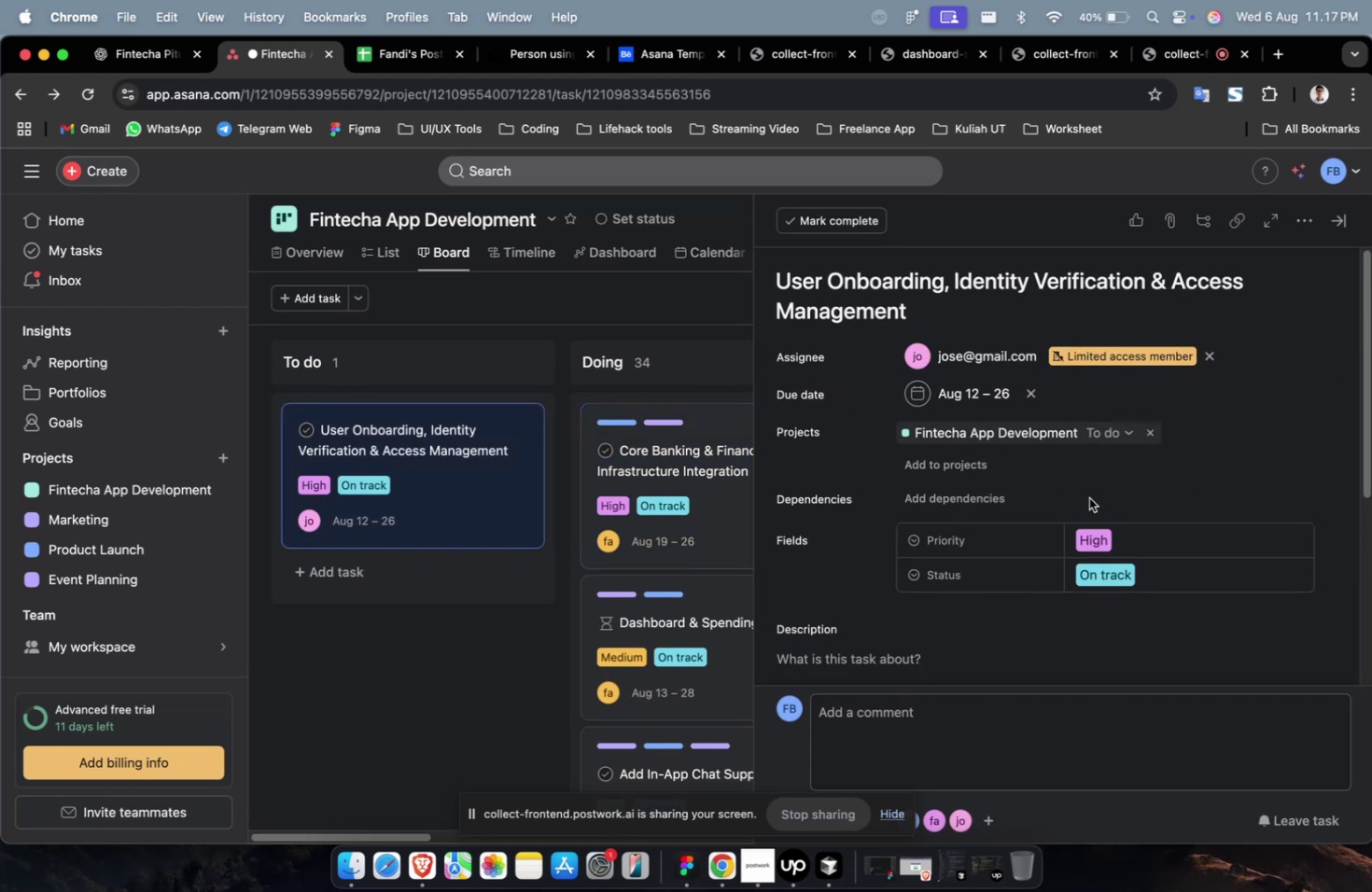 
left_click([499, 487])
 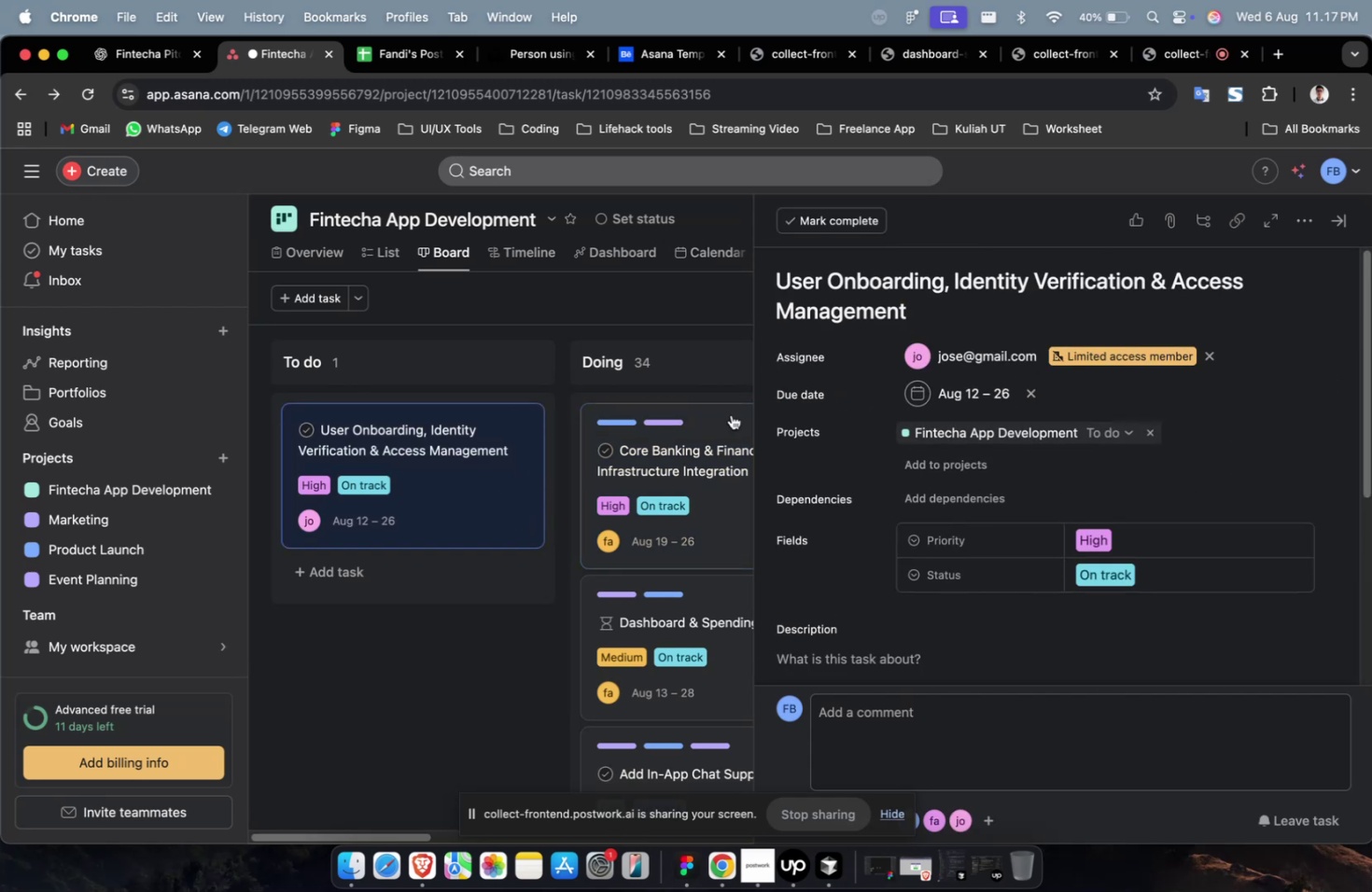 
scroll: coordinate [847, 389], scroll_direction: down, amount: 14.0
 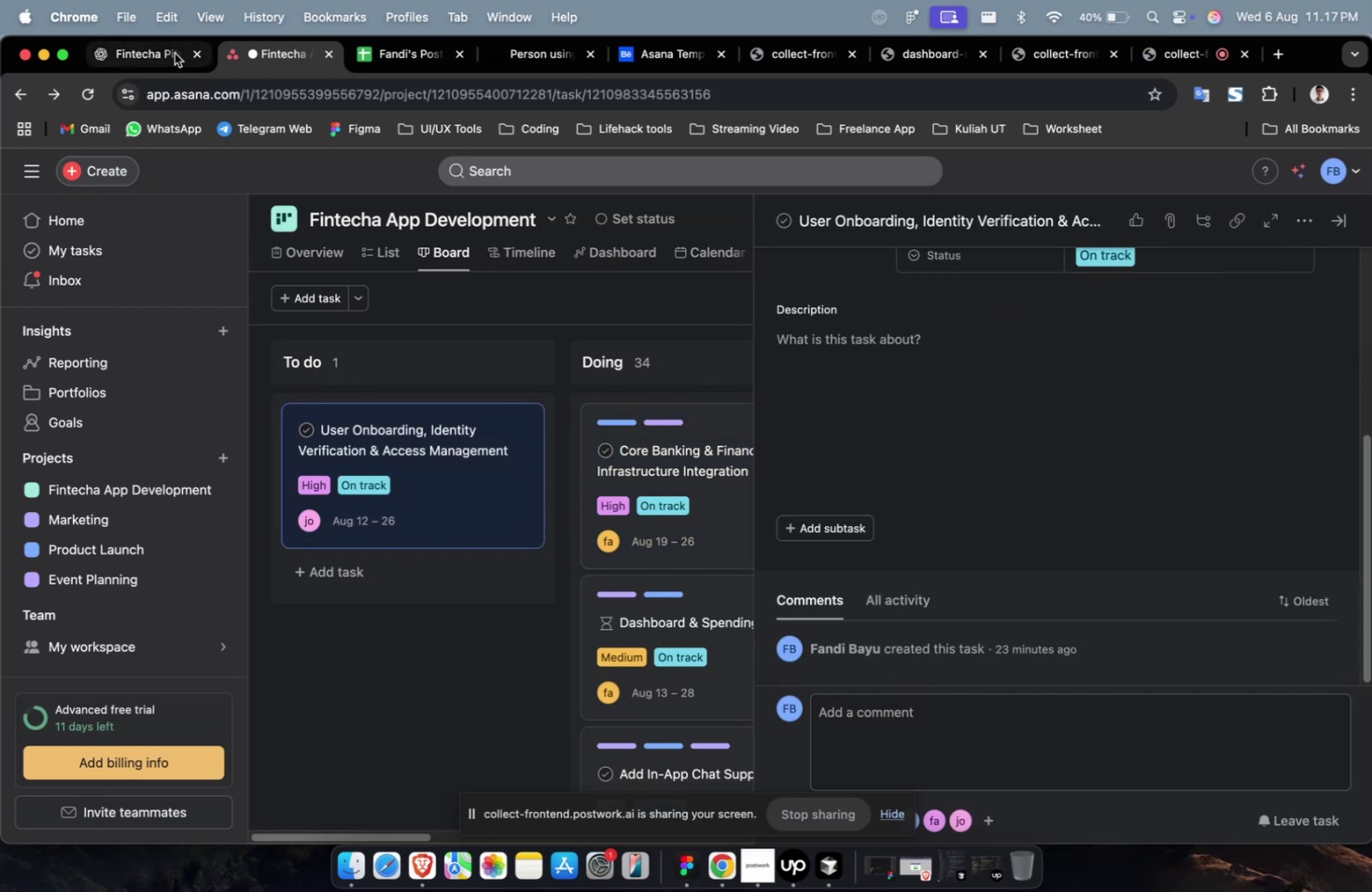 
left_click([158, 59])
 